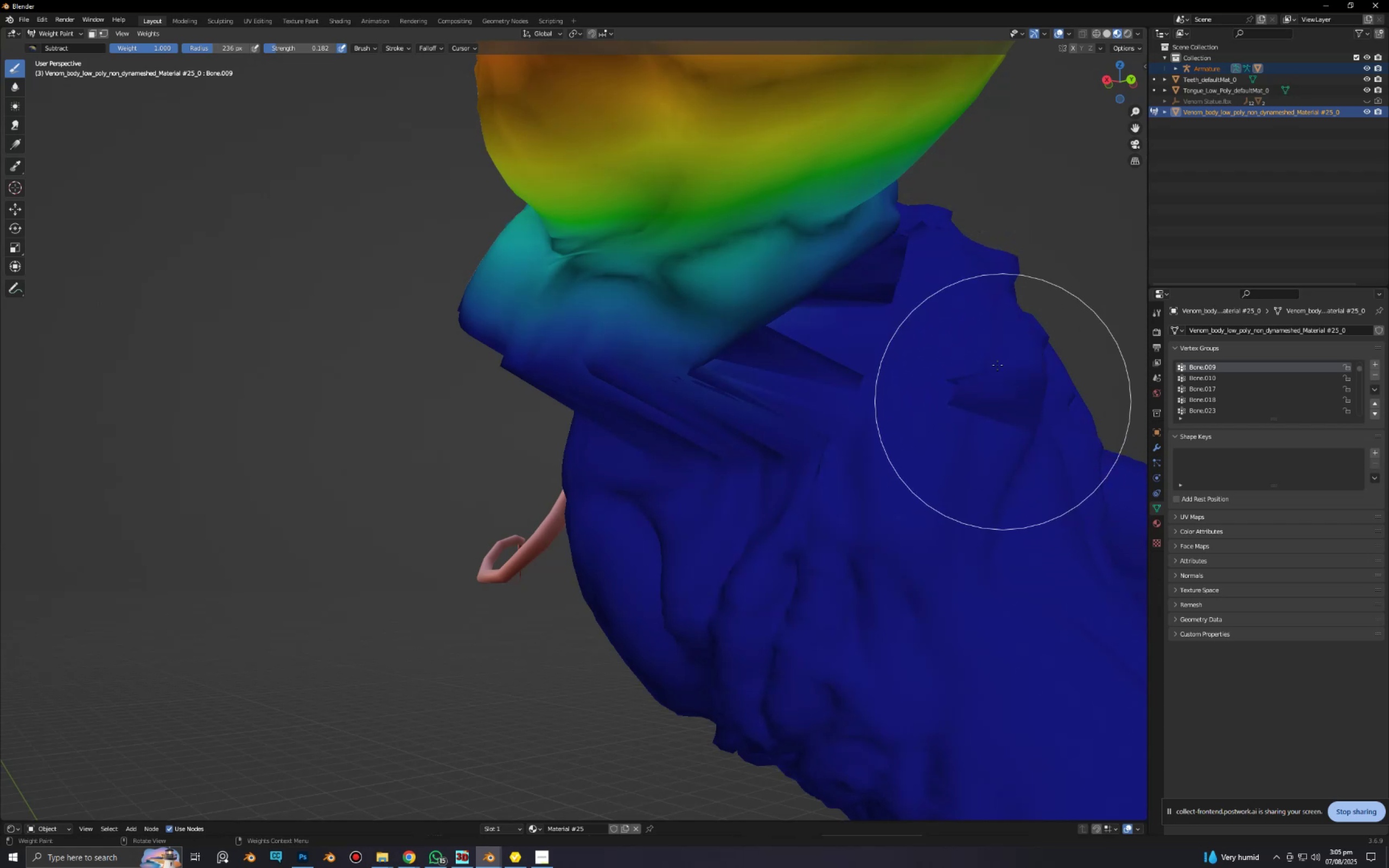 
left_click_drag(start_coordinate=[996, 358], to_coordinate=[1022, 422])
 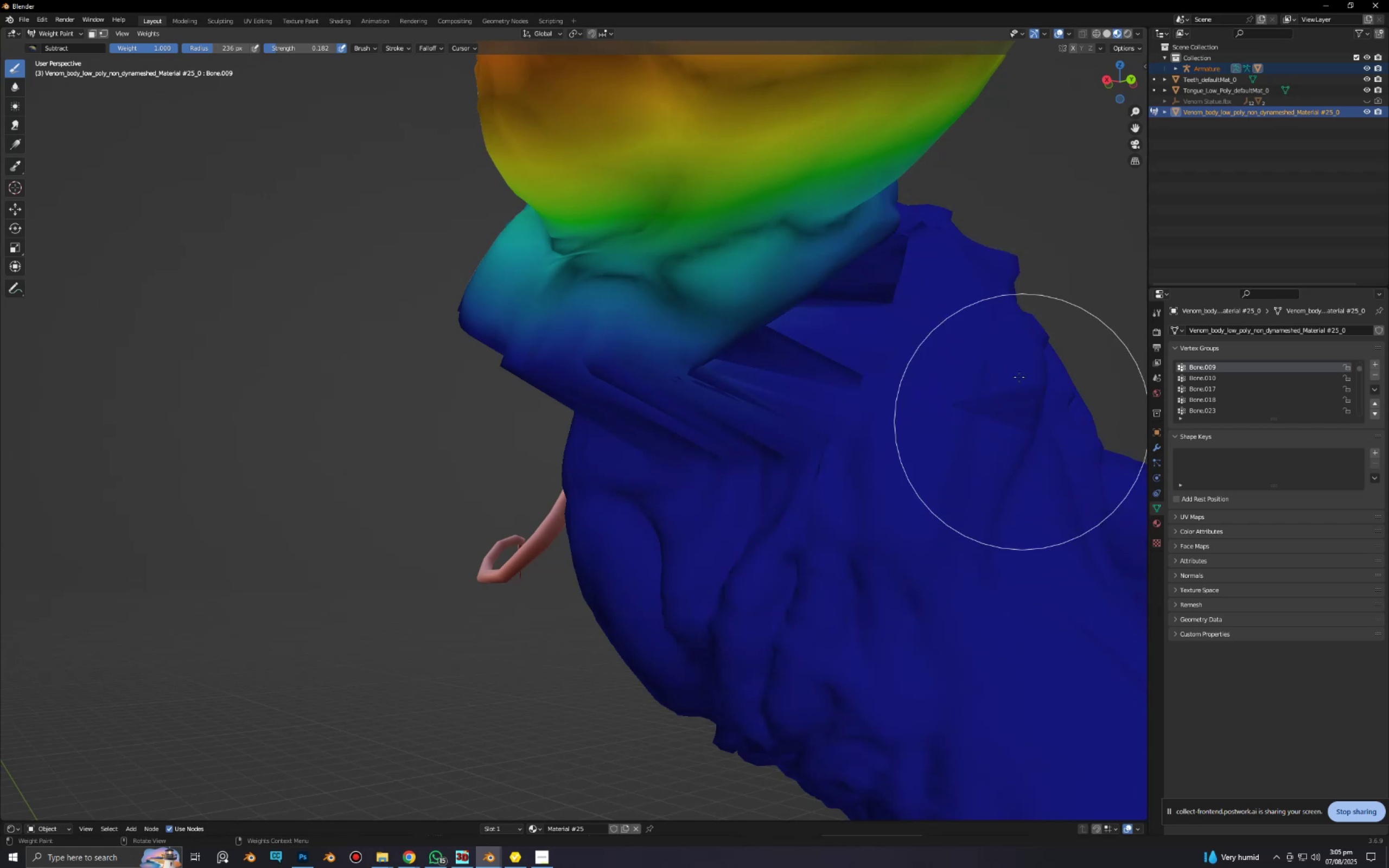 
left_click_drag(start_coordinate=[1020, 379], to_coordinate=[1019, 451])
 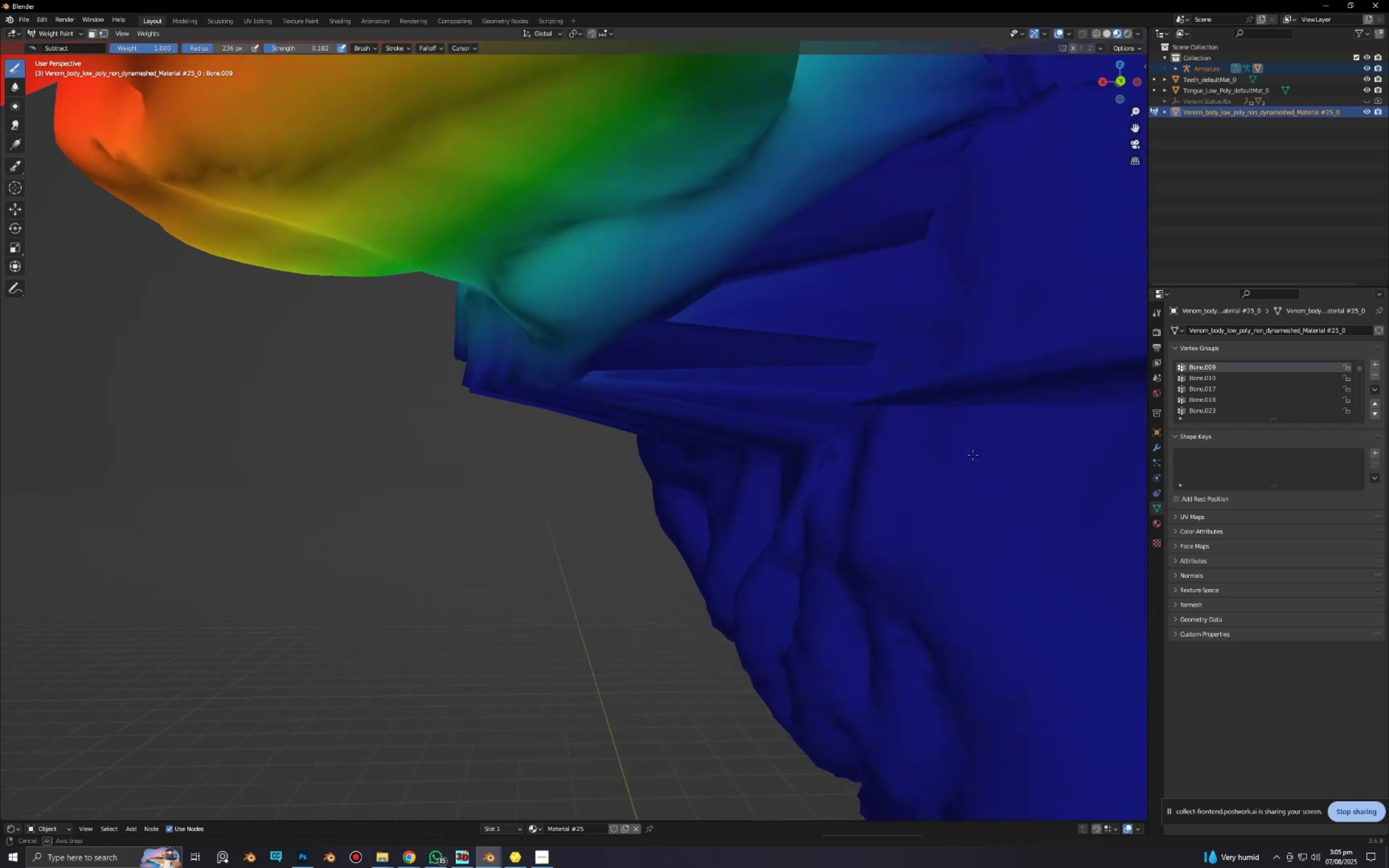 
scroll: coordinate [970, 456], scroll_direction: down, amount: 2.0
 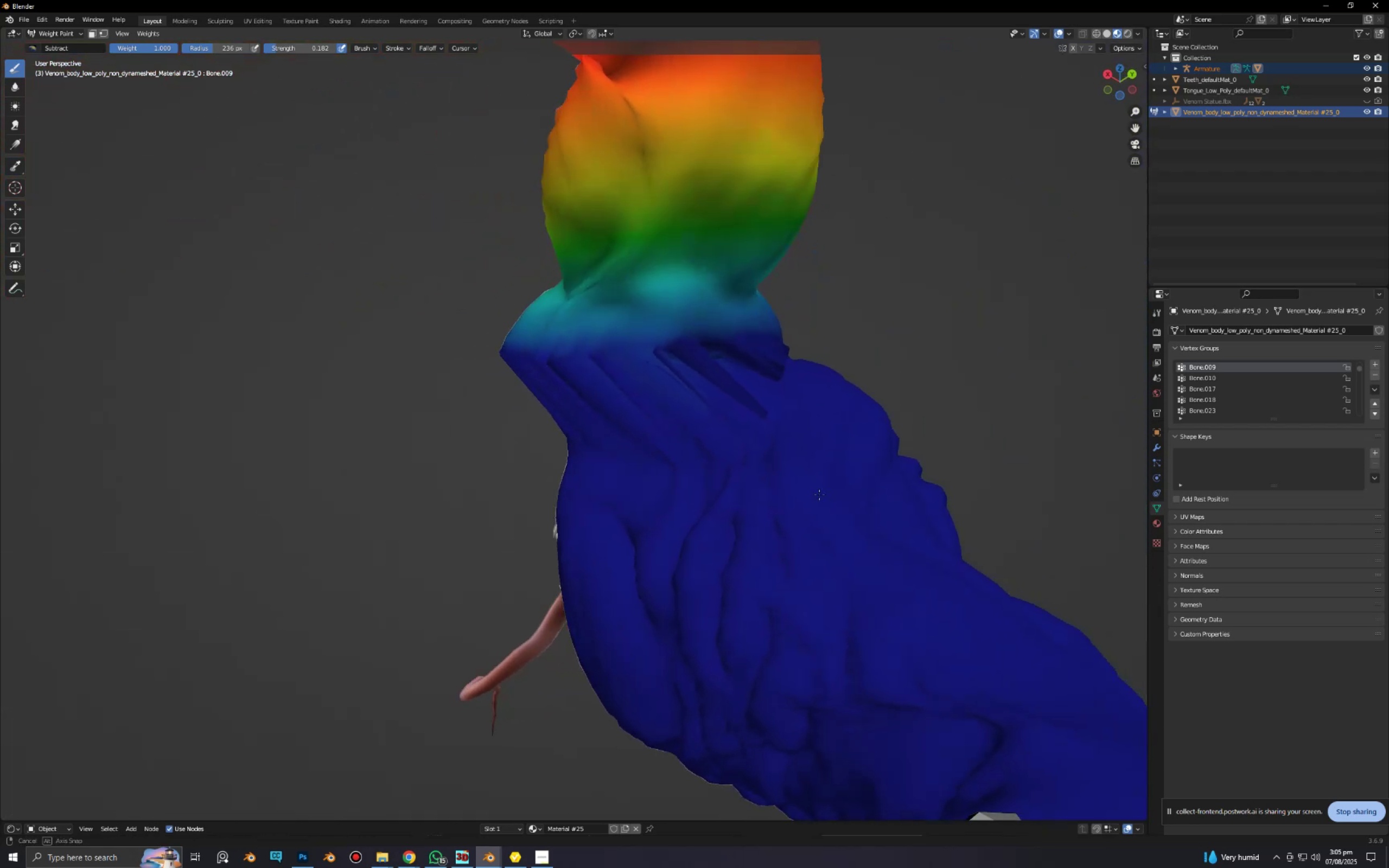 
key(Alt+AltLeft)
 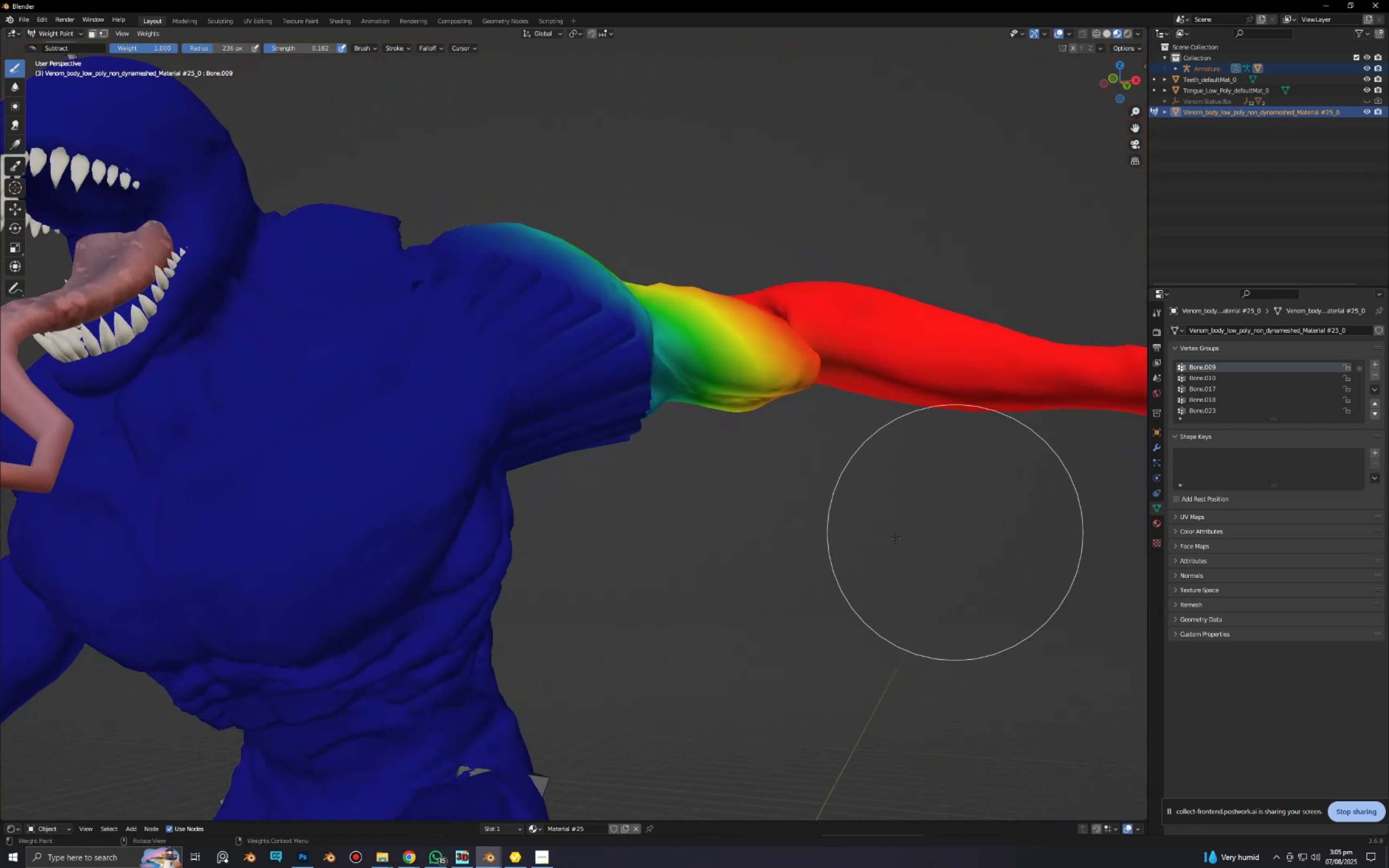 
scroll: coordinate [673, 617], scroll_direction: down, amount: 8.0
 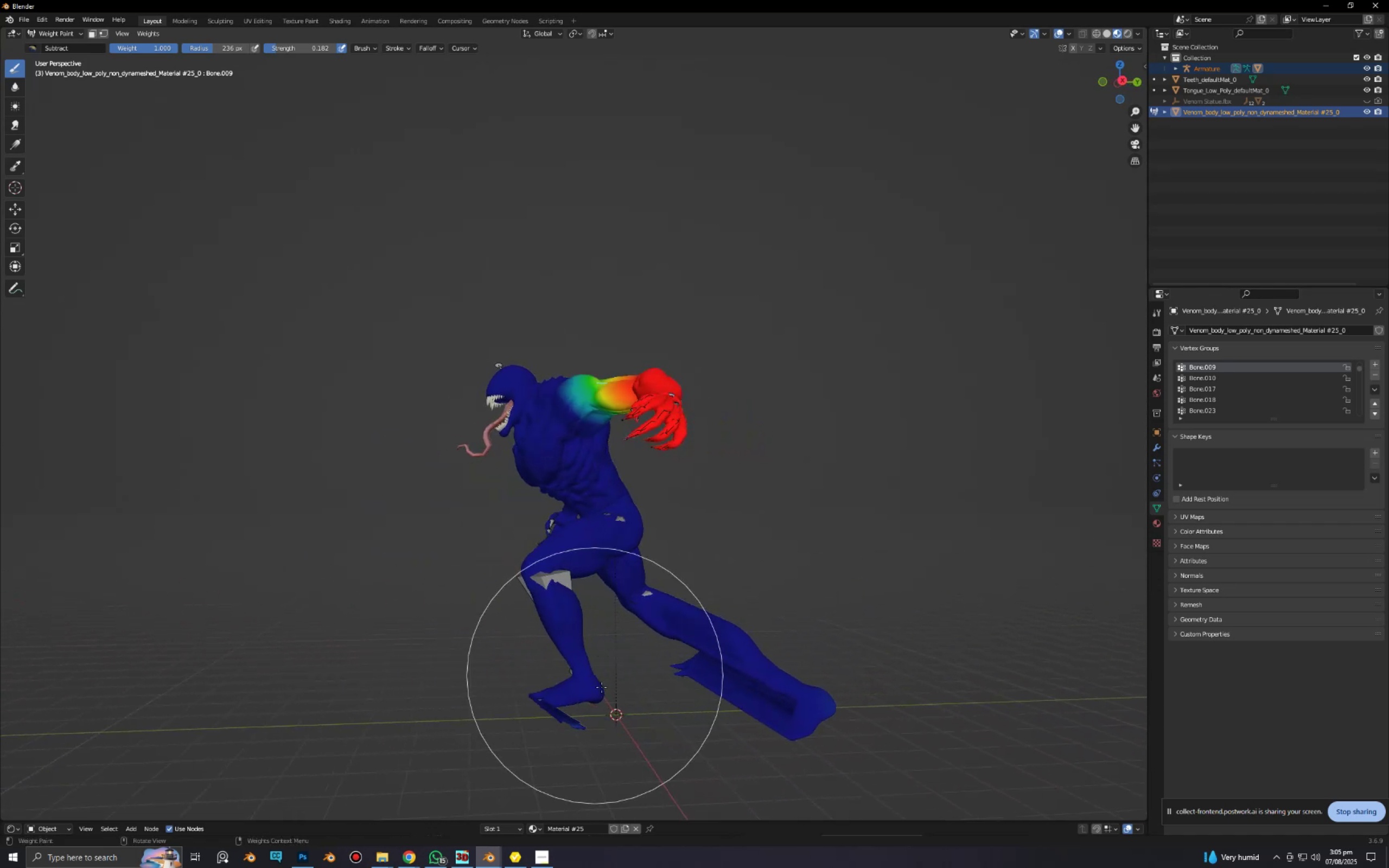 
left_click_drag(start_coordinate=[560, 693], to_coordinate=[567, 706])
 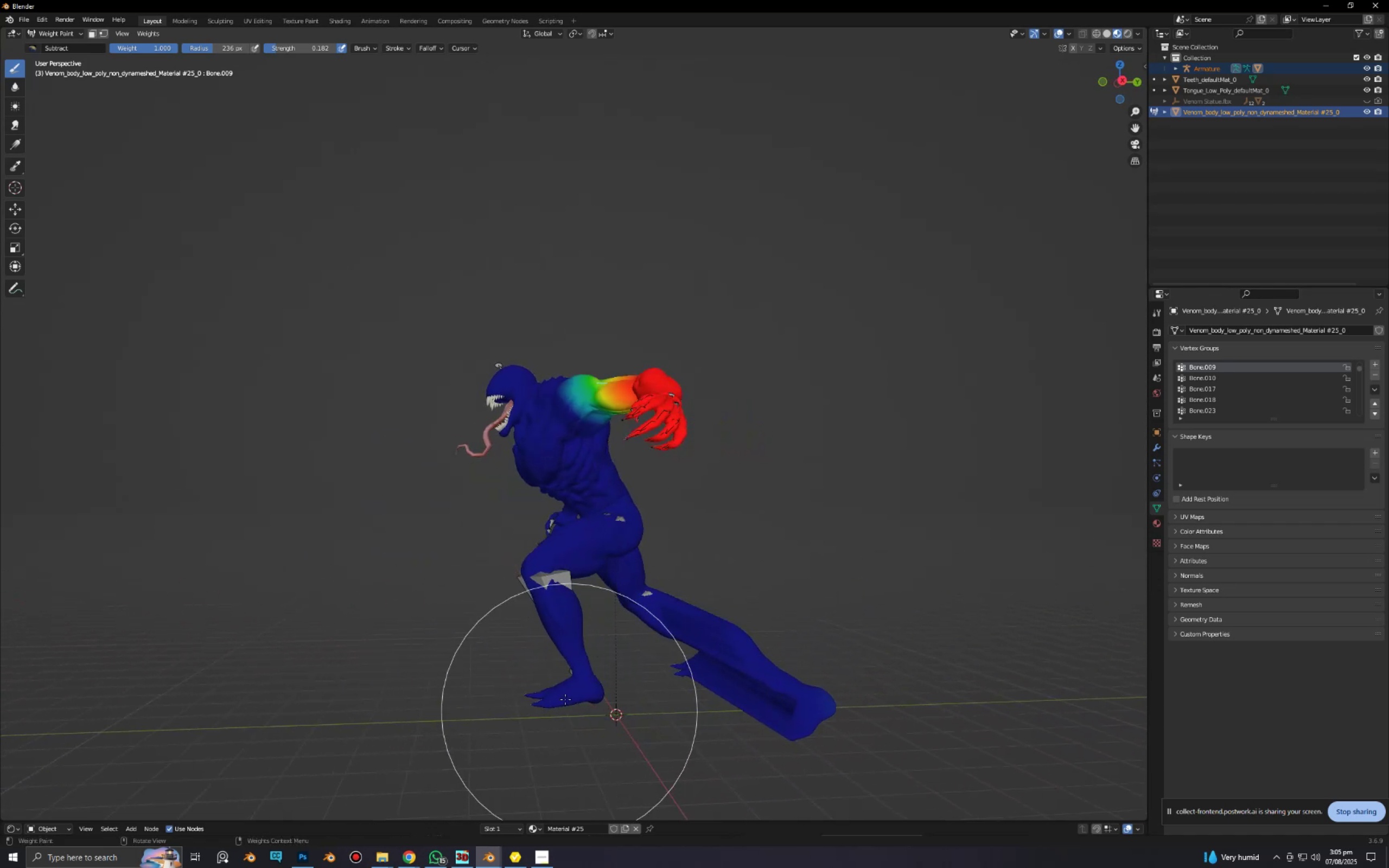 
left_click_drag(start_coordinate=[565, 699], to_coordinate=[707, 596])
 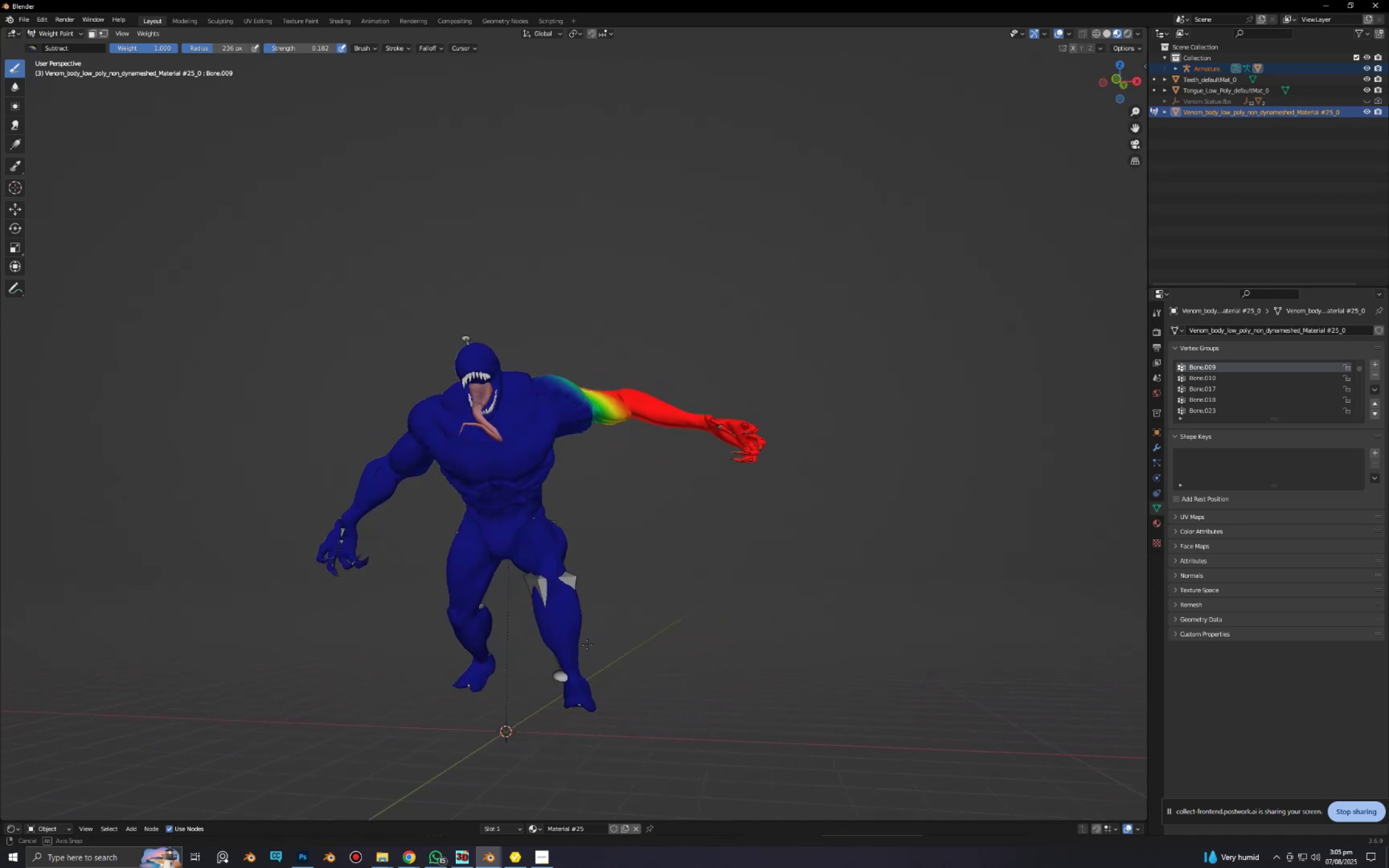 
key(R)
 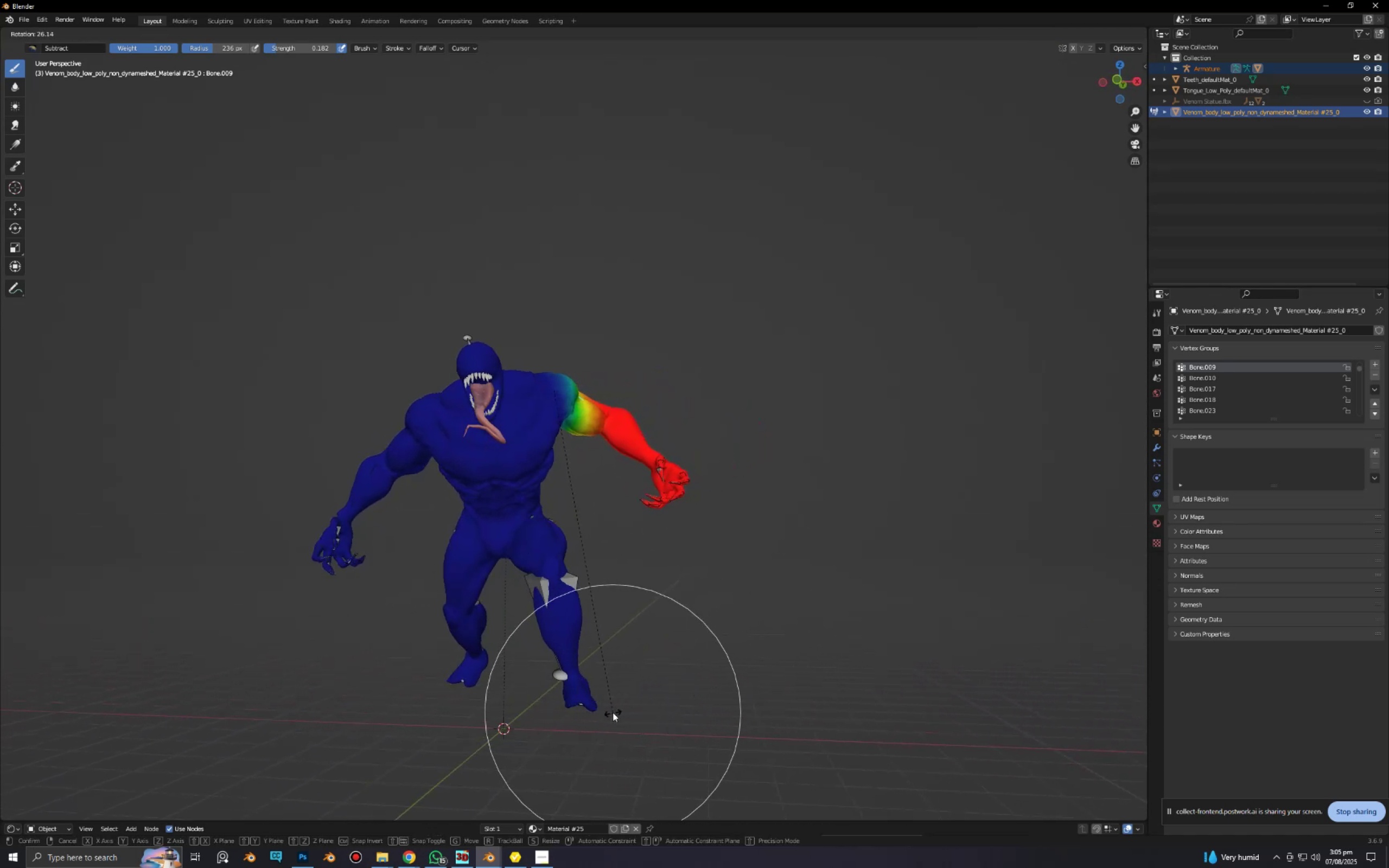 
left_click([613, 712])
 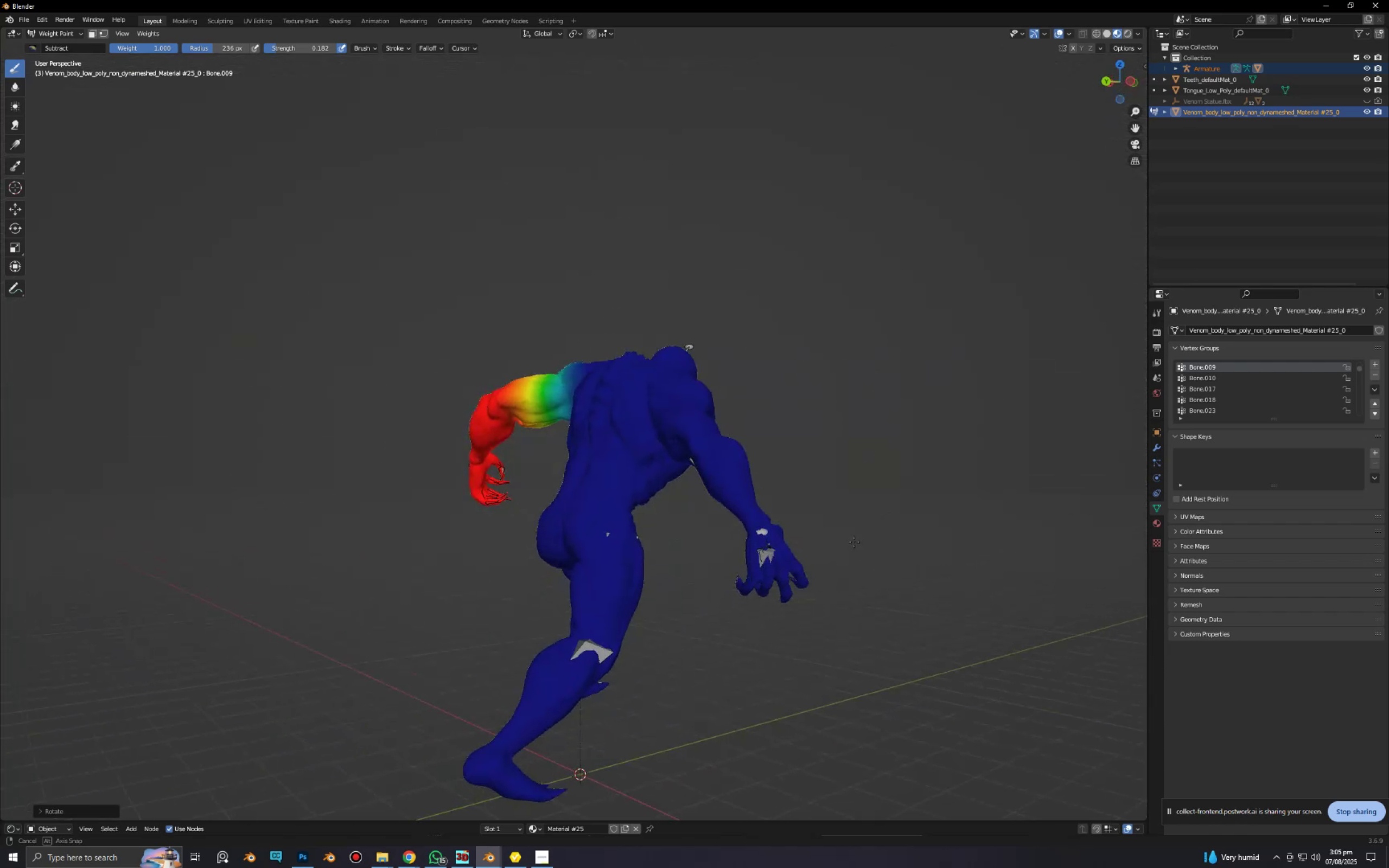 
key(Alt+AltLeft)
 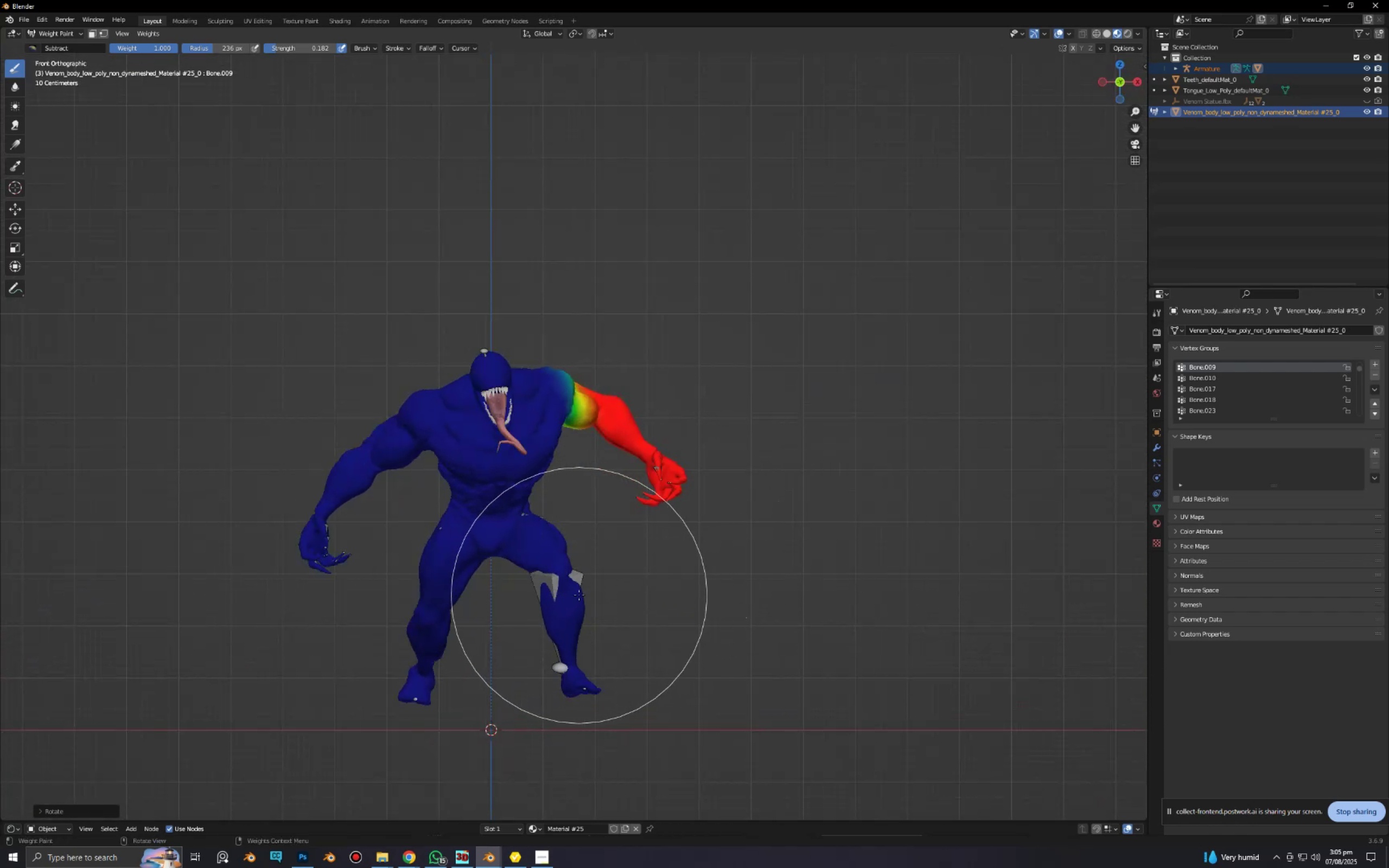 
hold_key(key=ControlLeft, duration=0.48)
left_click([560, 611])
 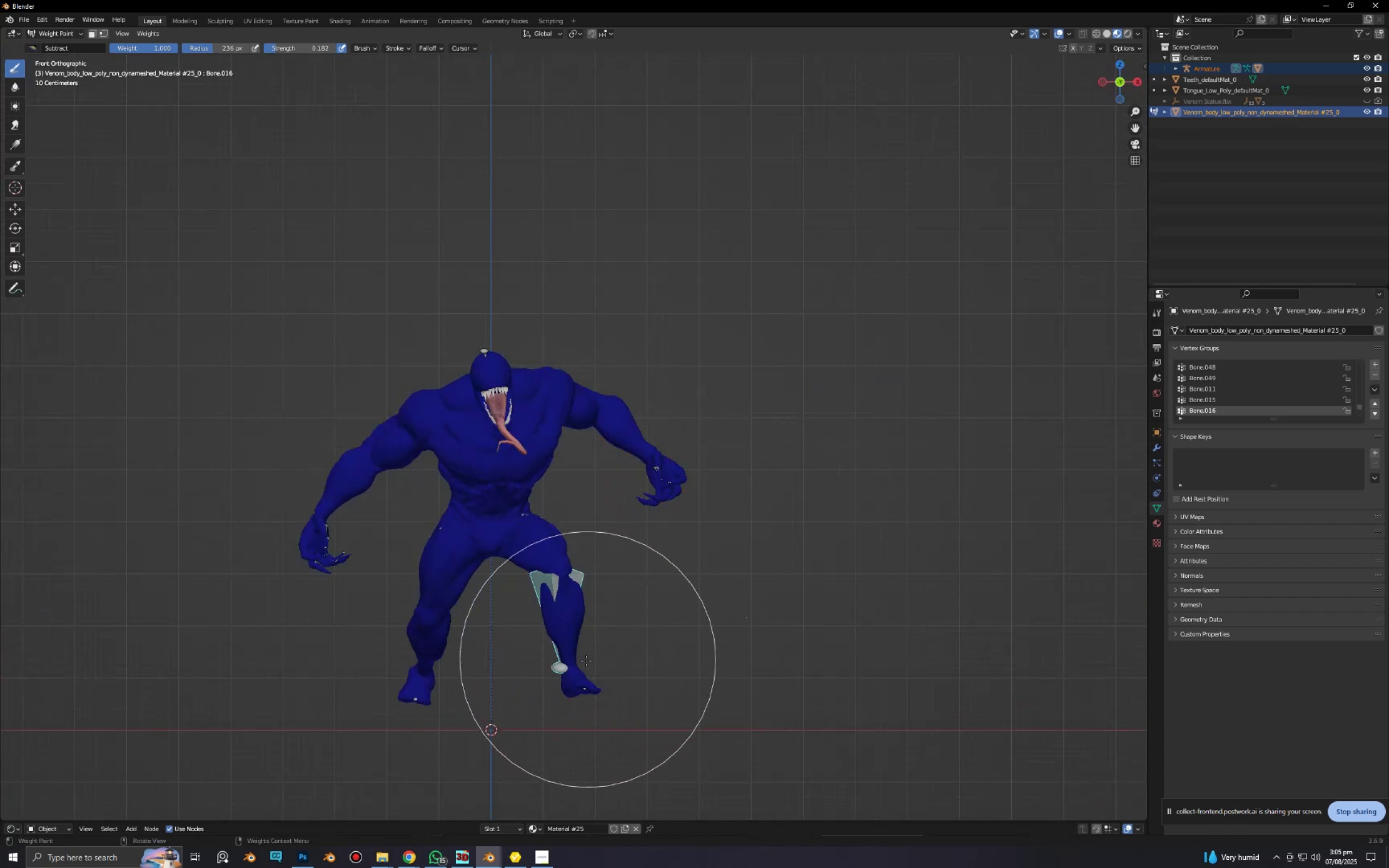 
hold_key(key=ShiftLeft, duration=0.42)
 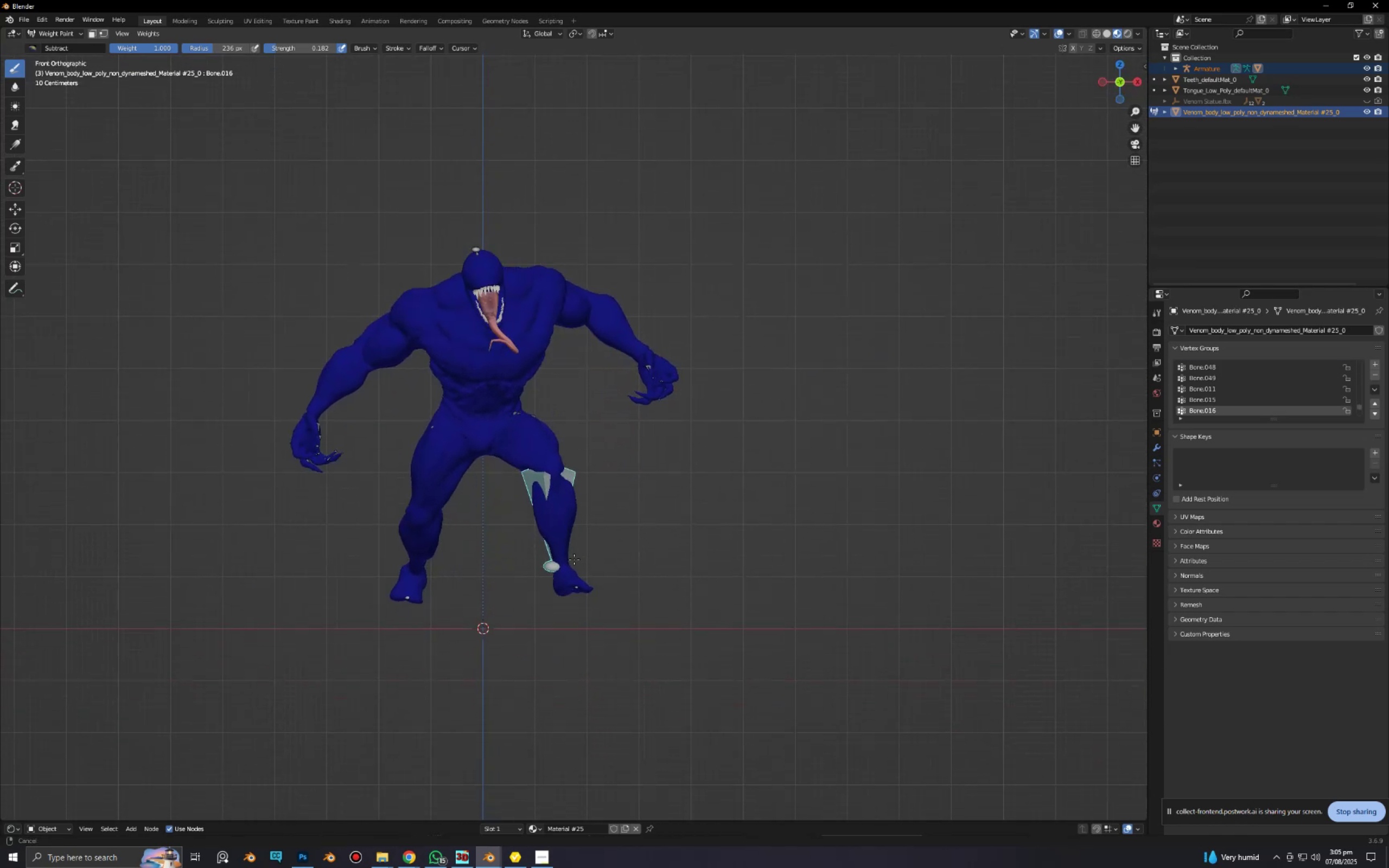 
scroll: coordinate [574, 559], scroll_direction: up, amount: 3.0
 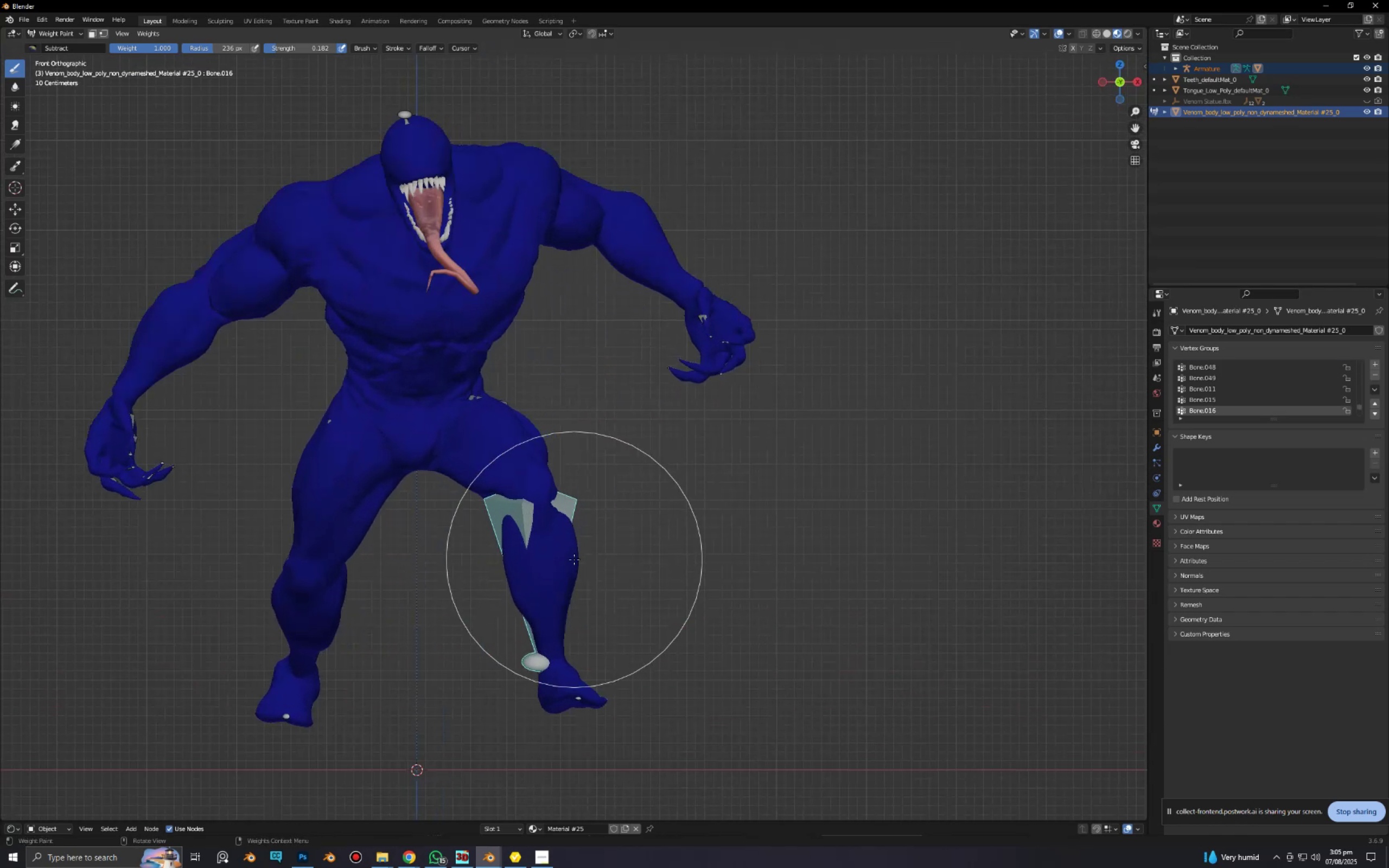 
key(Control+ControlLeft)
 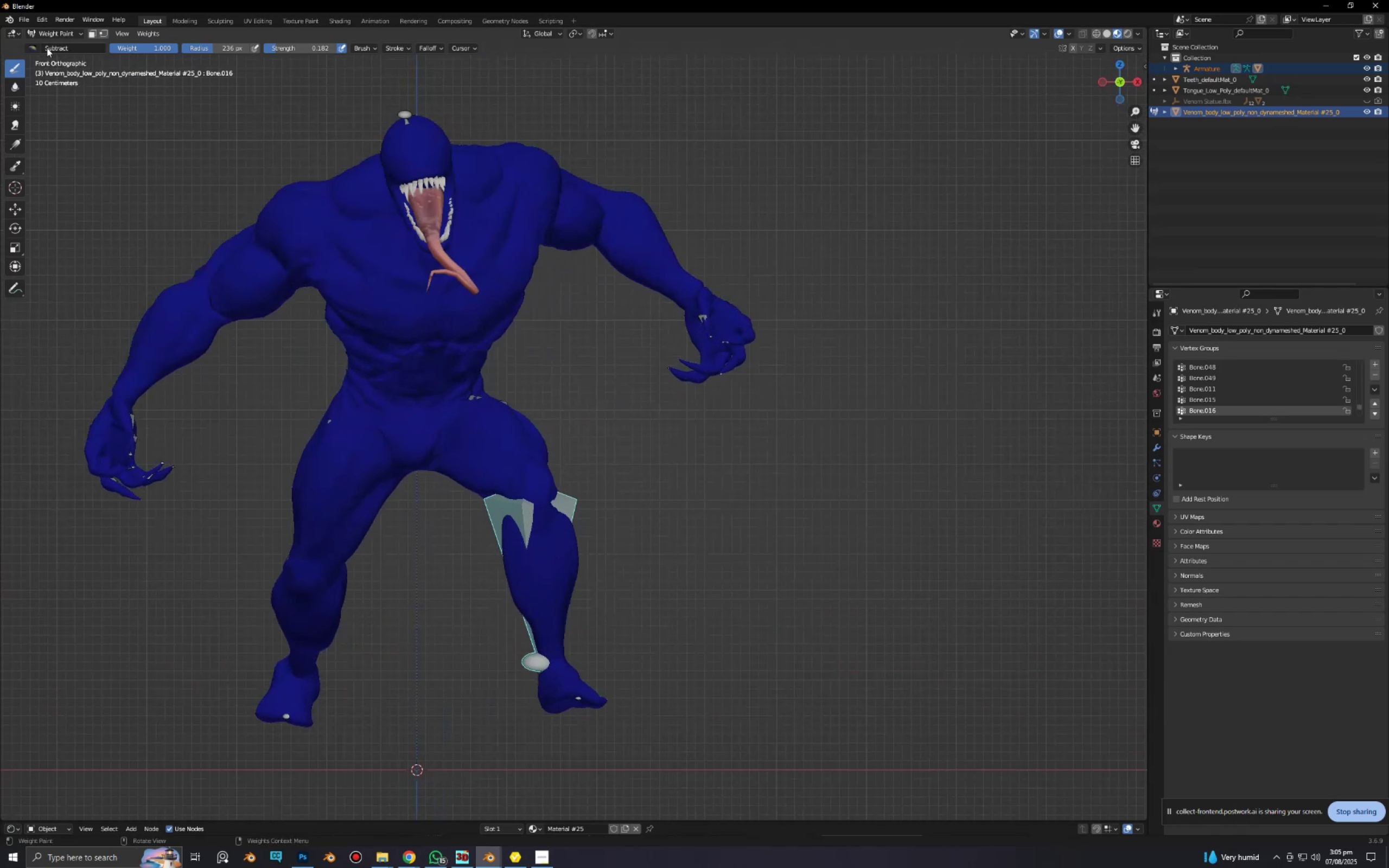 
left_click([31, 48])
 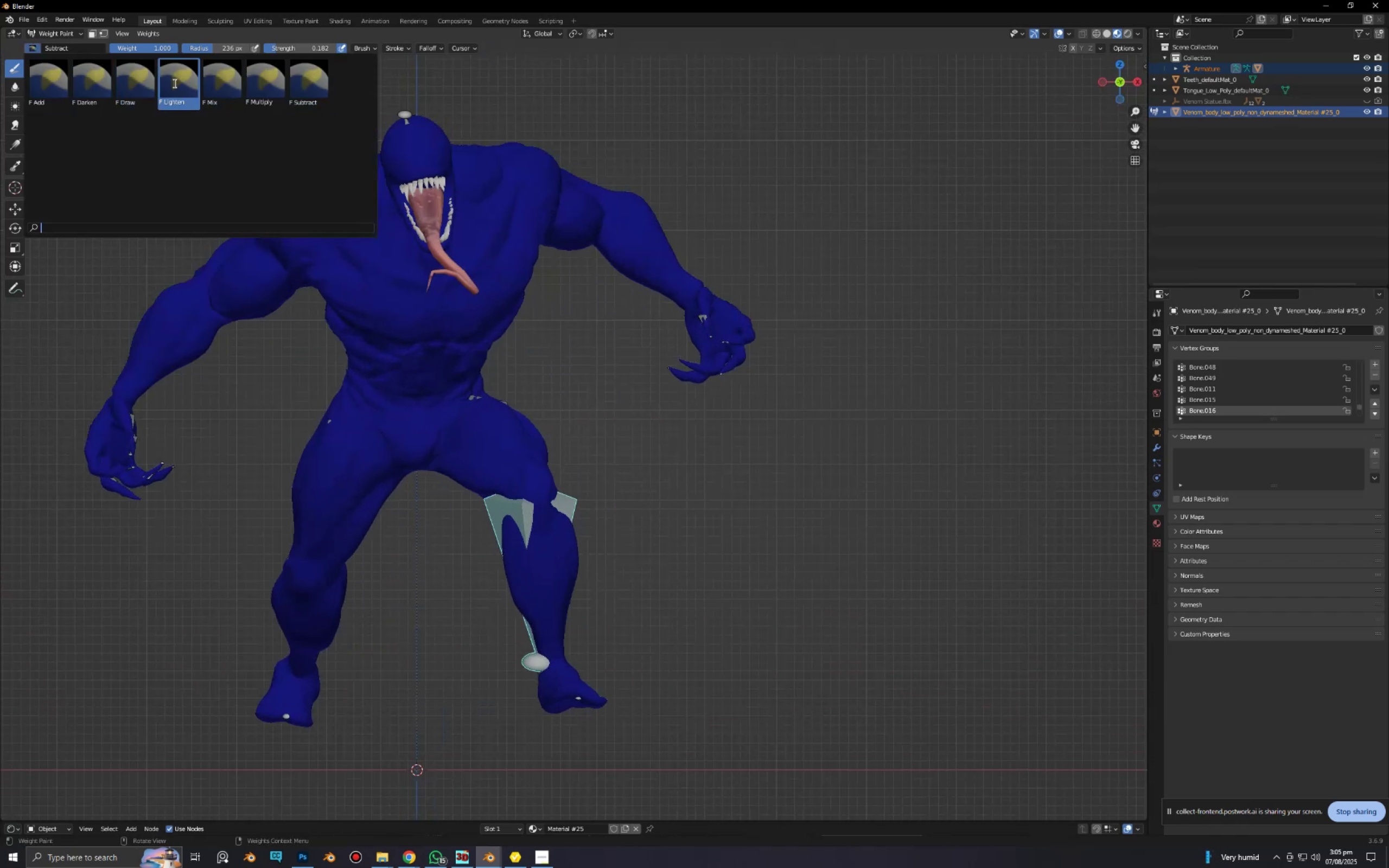 
left_click([139, 83])
 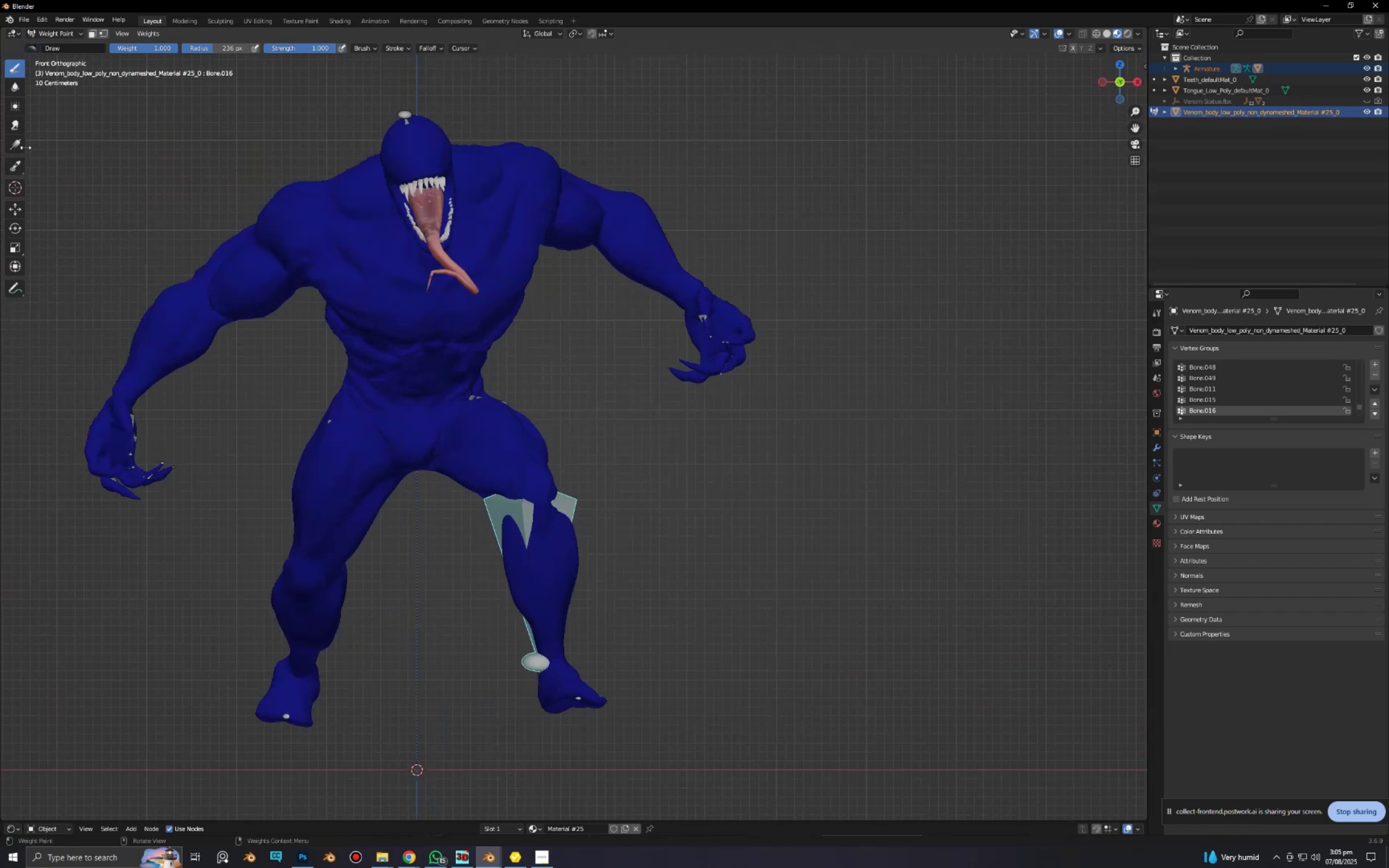 
left_click([14, 146])
 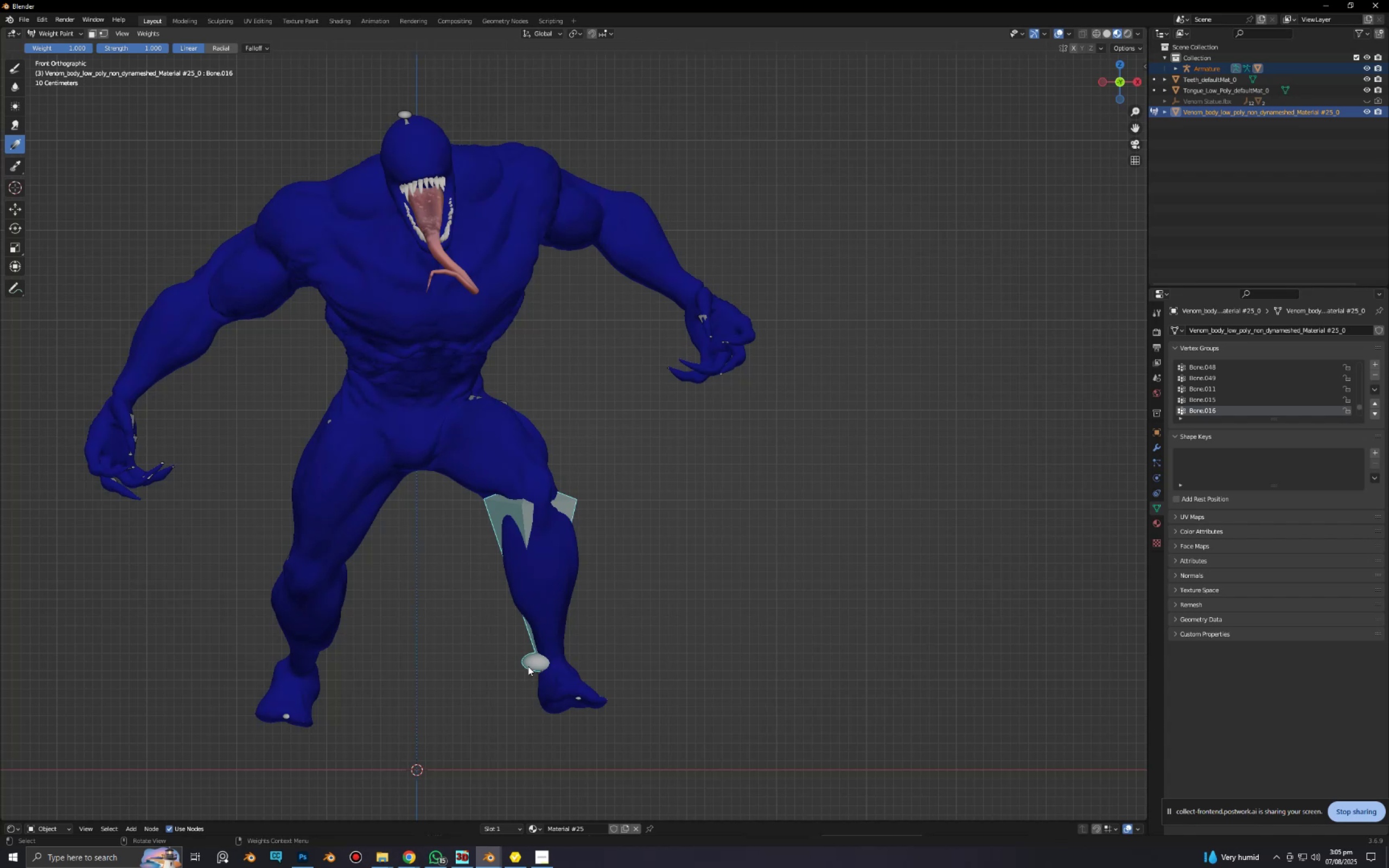 
left_click_drag(start_coordinate=[550, 629], to_coordinate=[513, 432])
 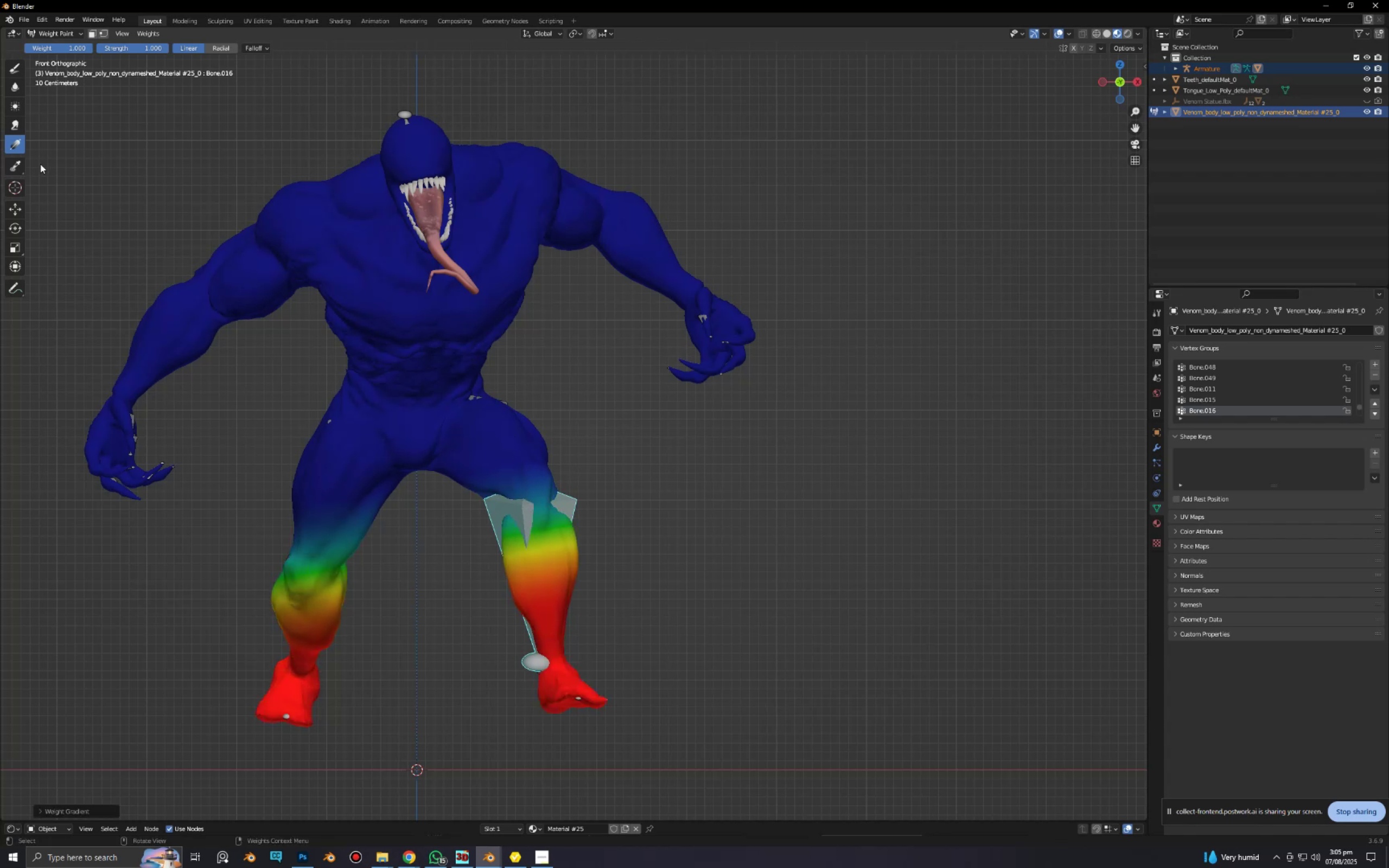 
left_click([9, 67])
 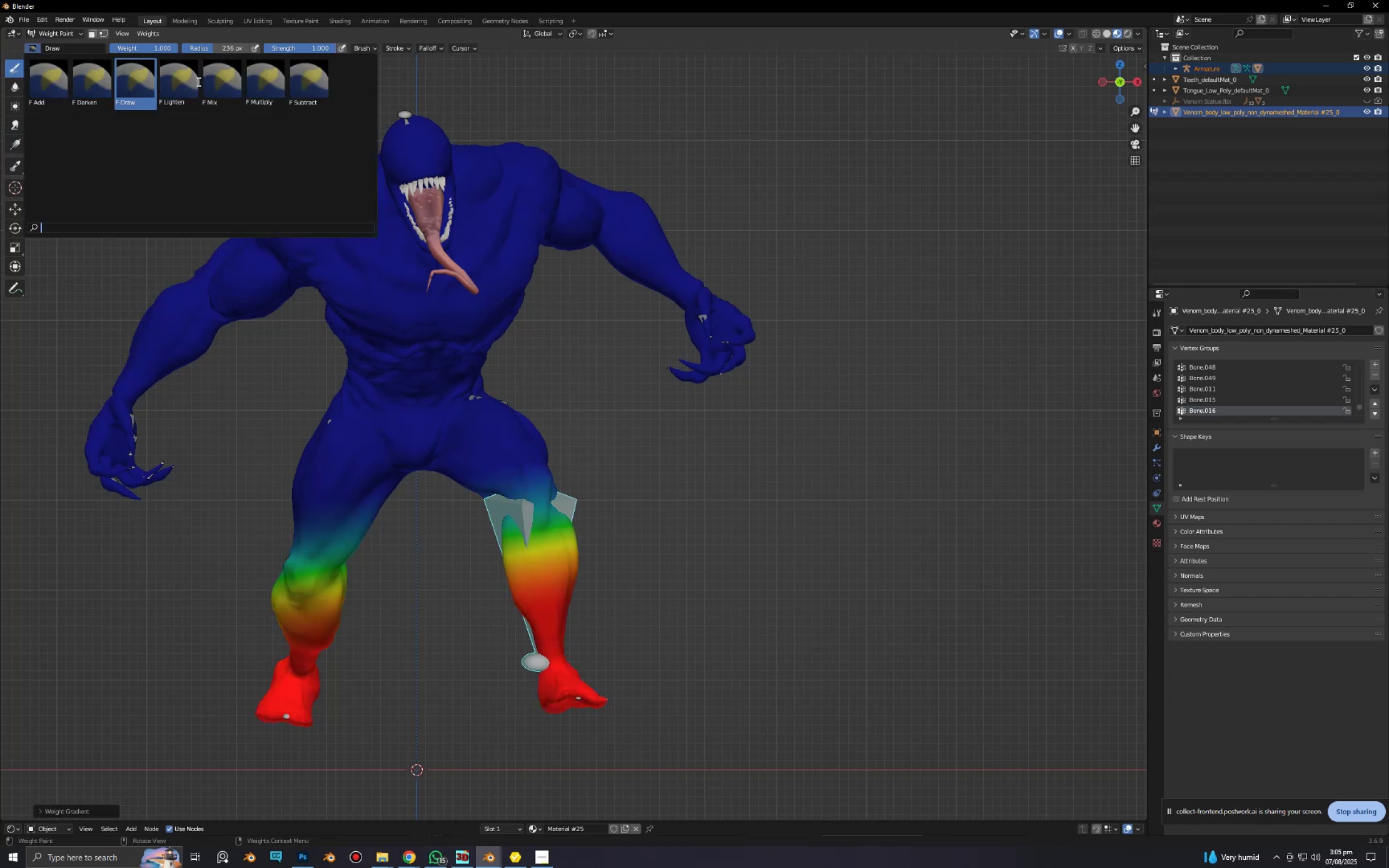 
left_click([312, 101])
 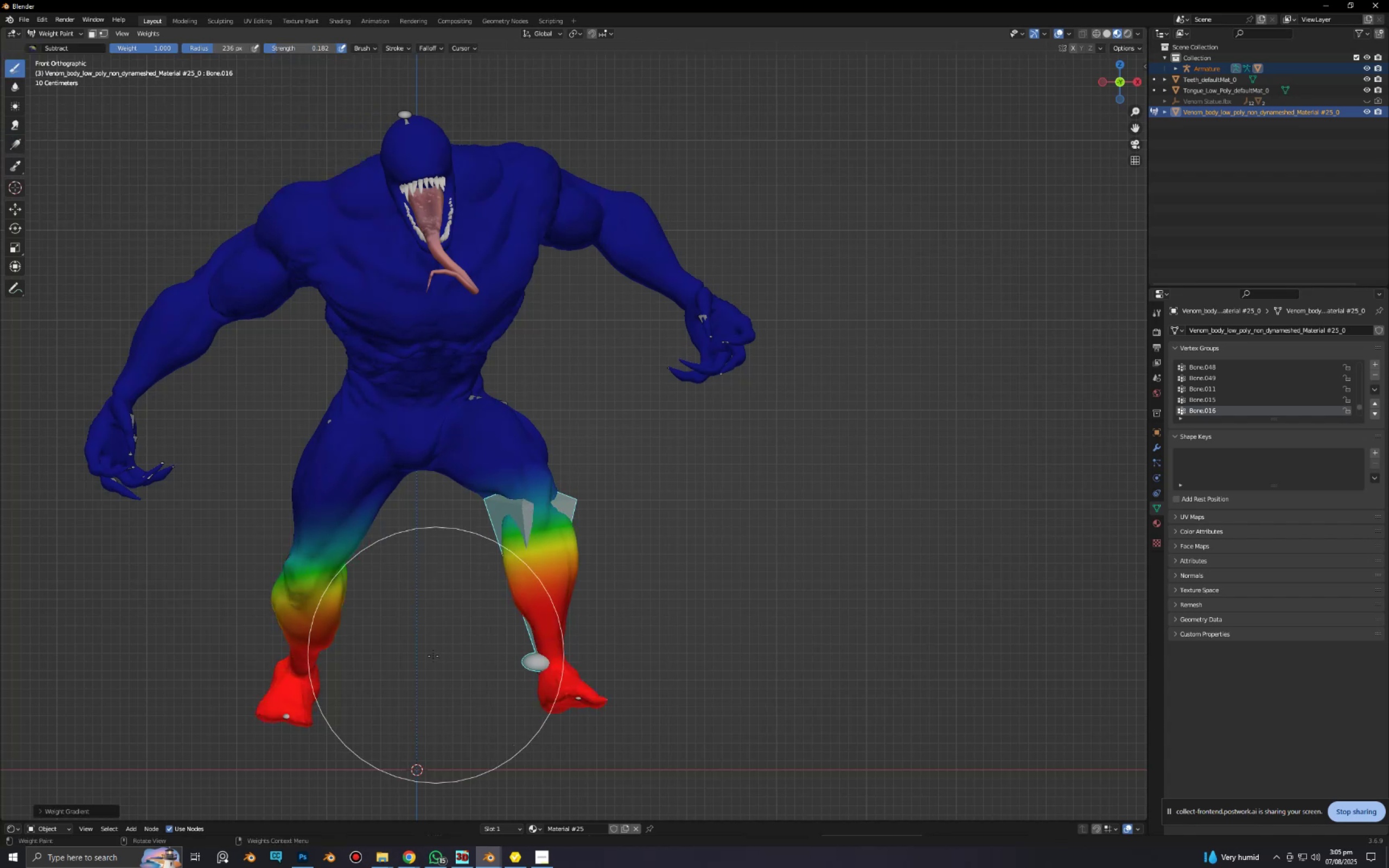 
scroll: coordinate [404, 665], scroll_direction: up, amount: 4.0
 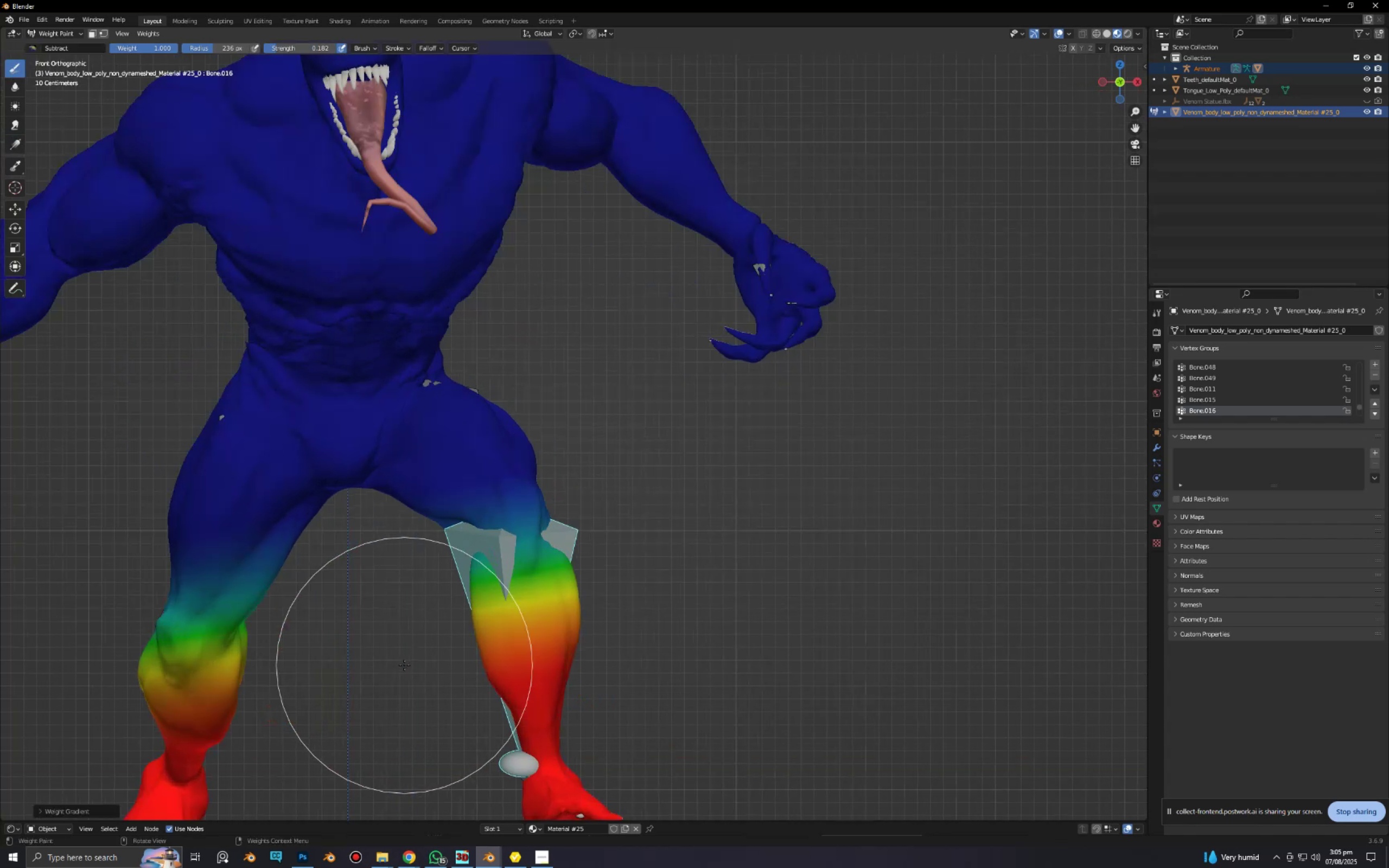 
hold_key(key=ShiftLeft, duration=0.57)
 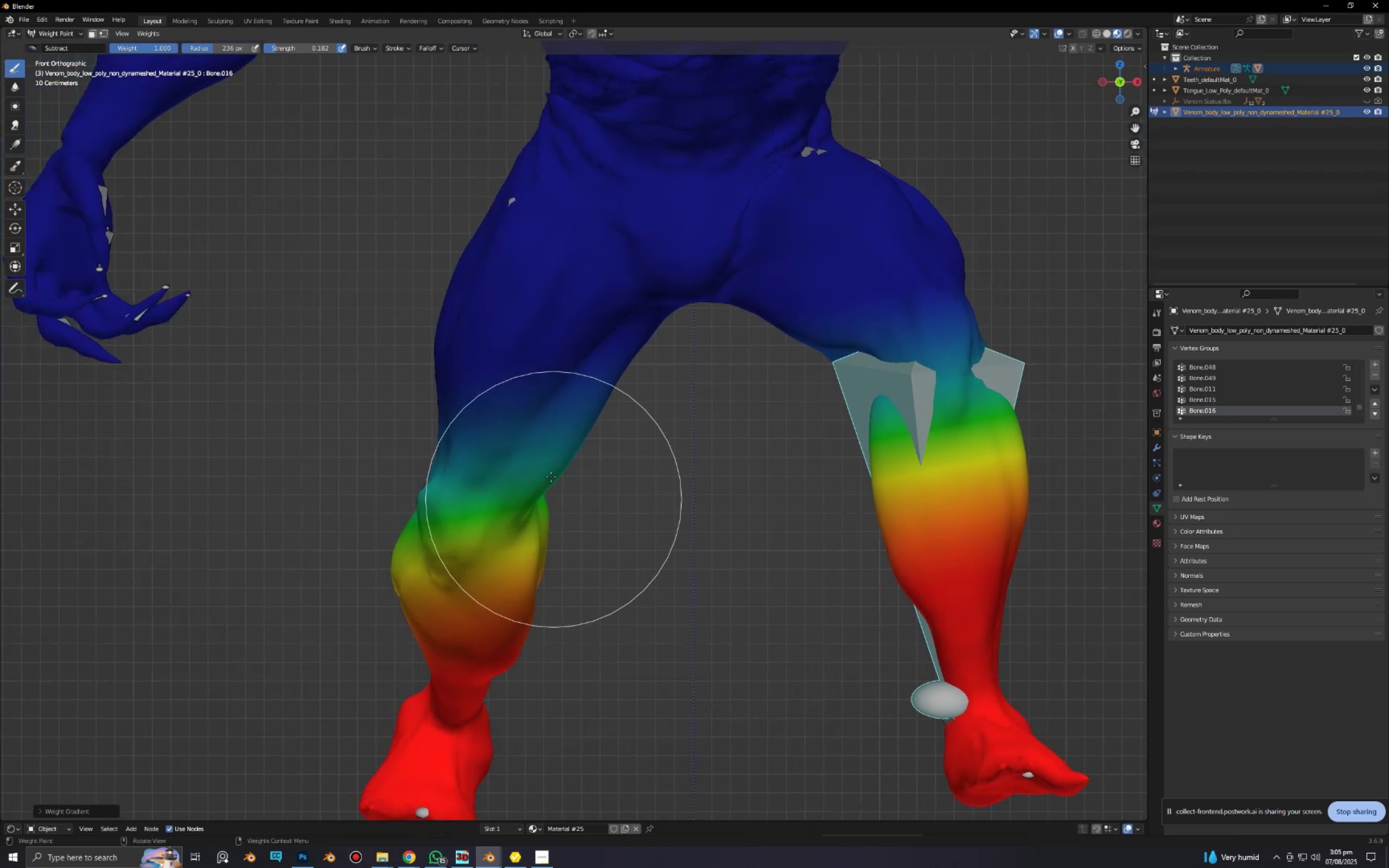 
left_click_drag(start_coordinate=[537, 365], to_coordinate=[489, 571])
 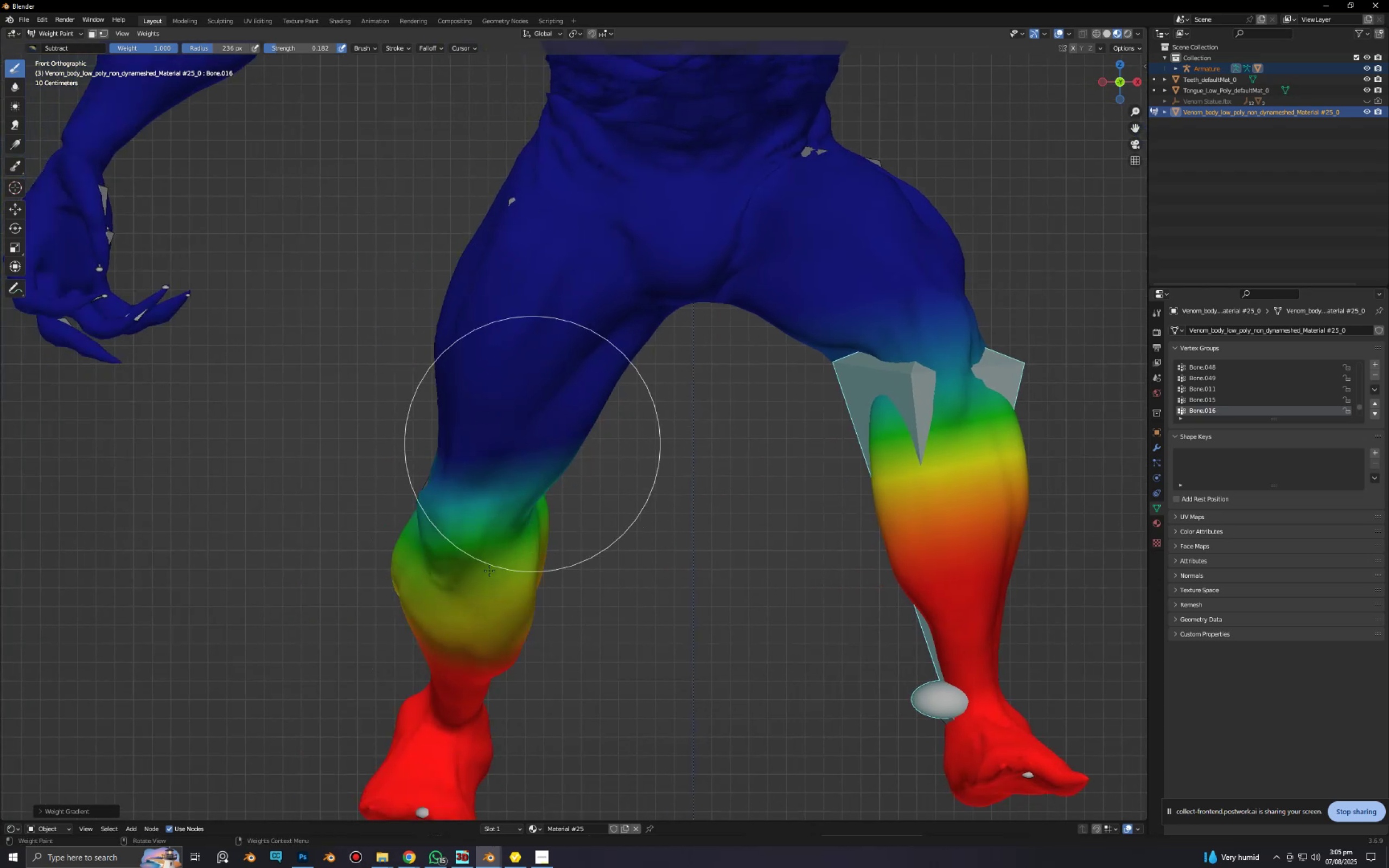 
key(Shift+F)
 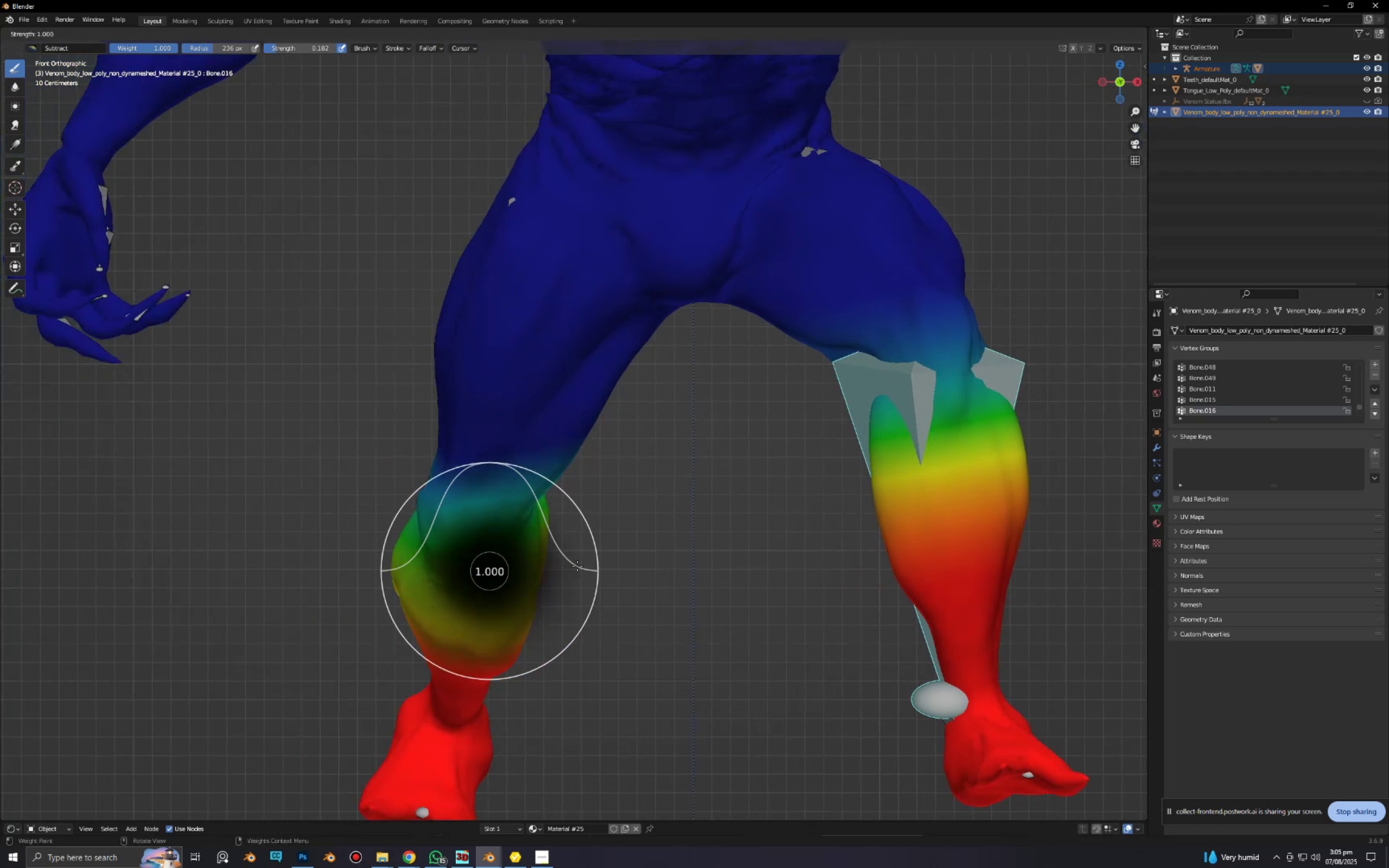 
left_click([578, 566])
 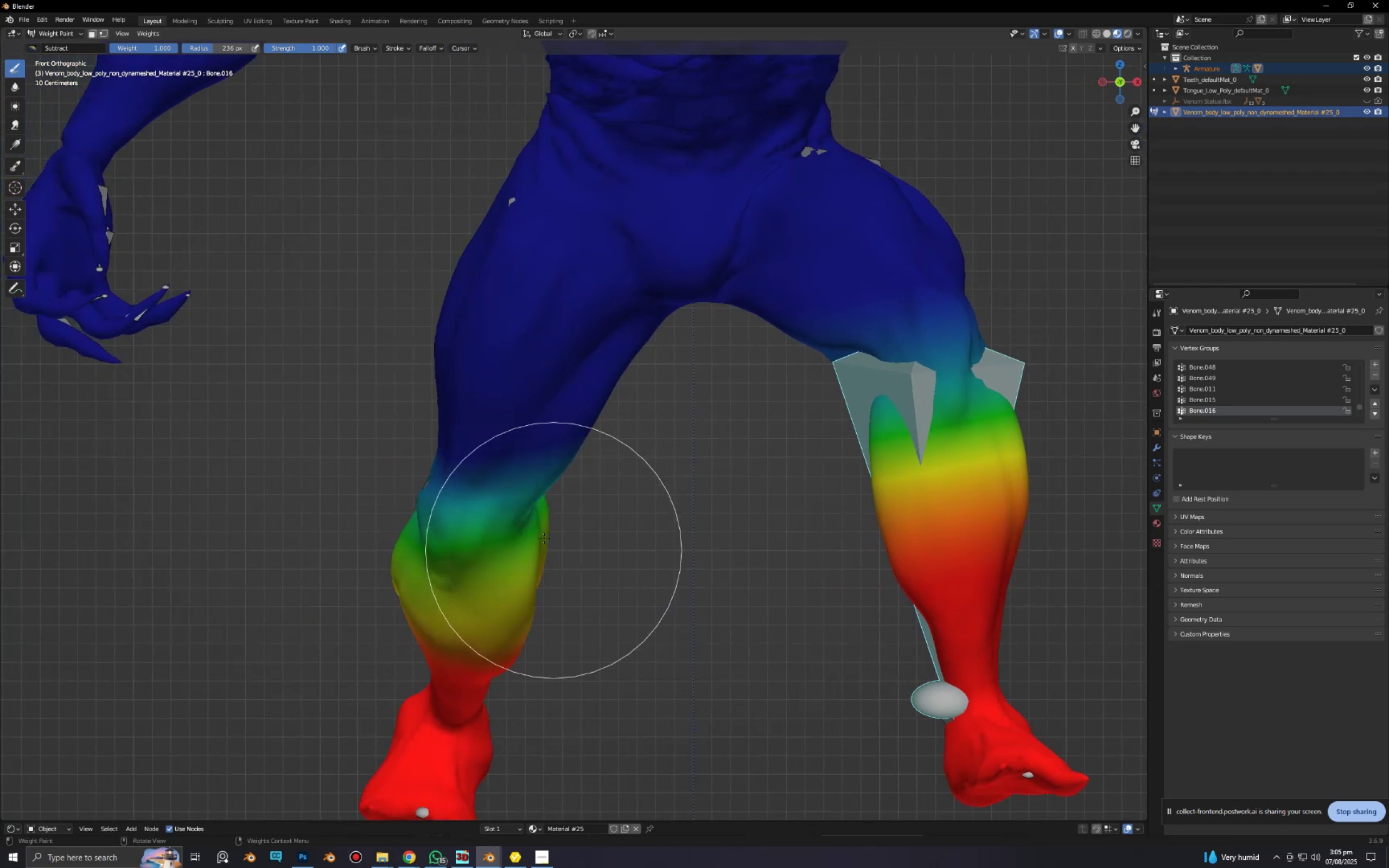 
left_click_drag(start_coordinate=[505, 415], to_coordinate=[451, 748])
 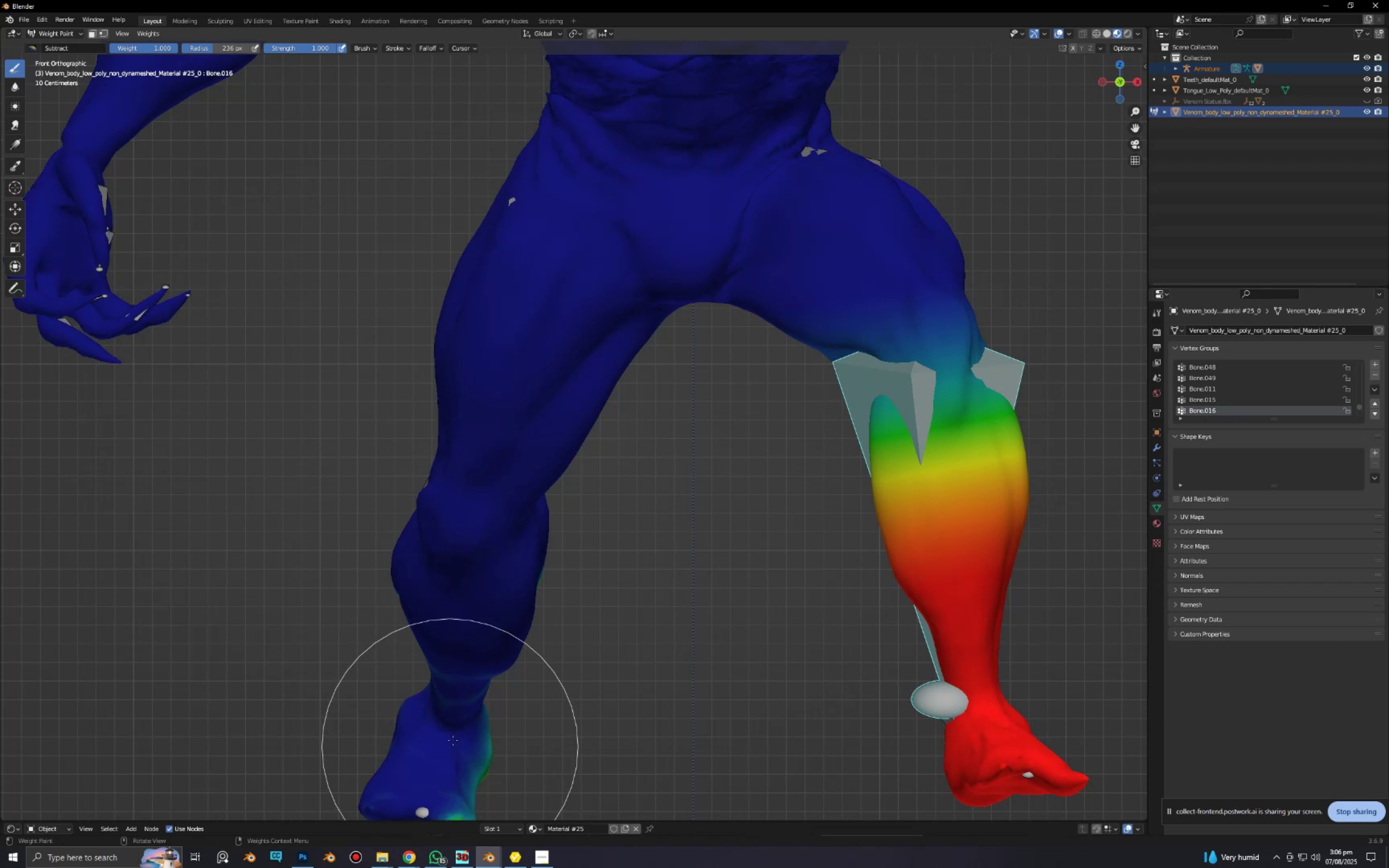 
scroll: coordinate [457, 732], scroll_direction: down, amount: 3.0
 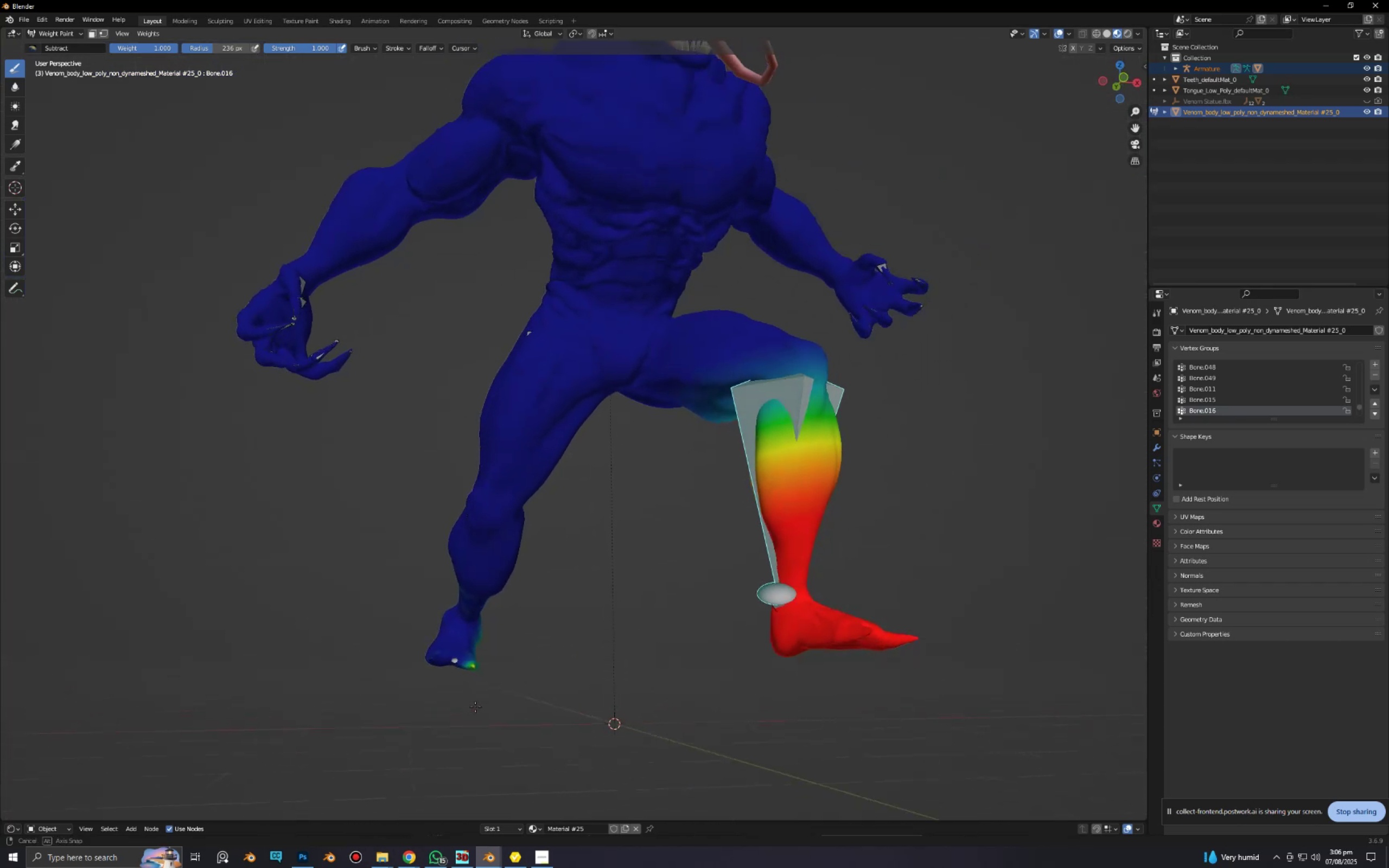 
scroll: coordinate [480, 691], scroll_direction: up, amount: 1.0
 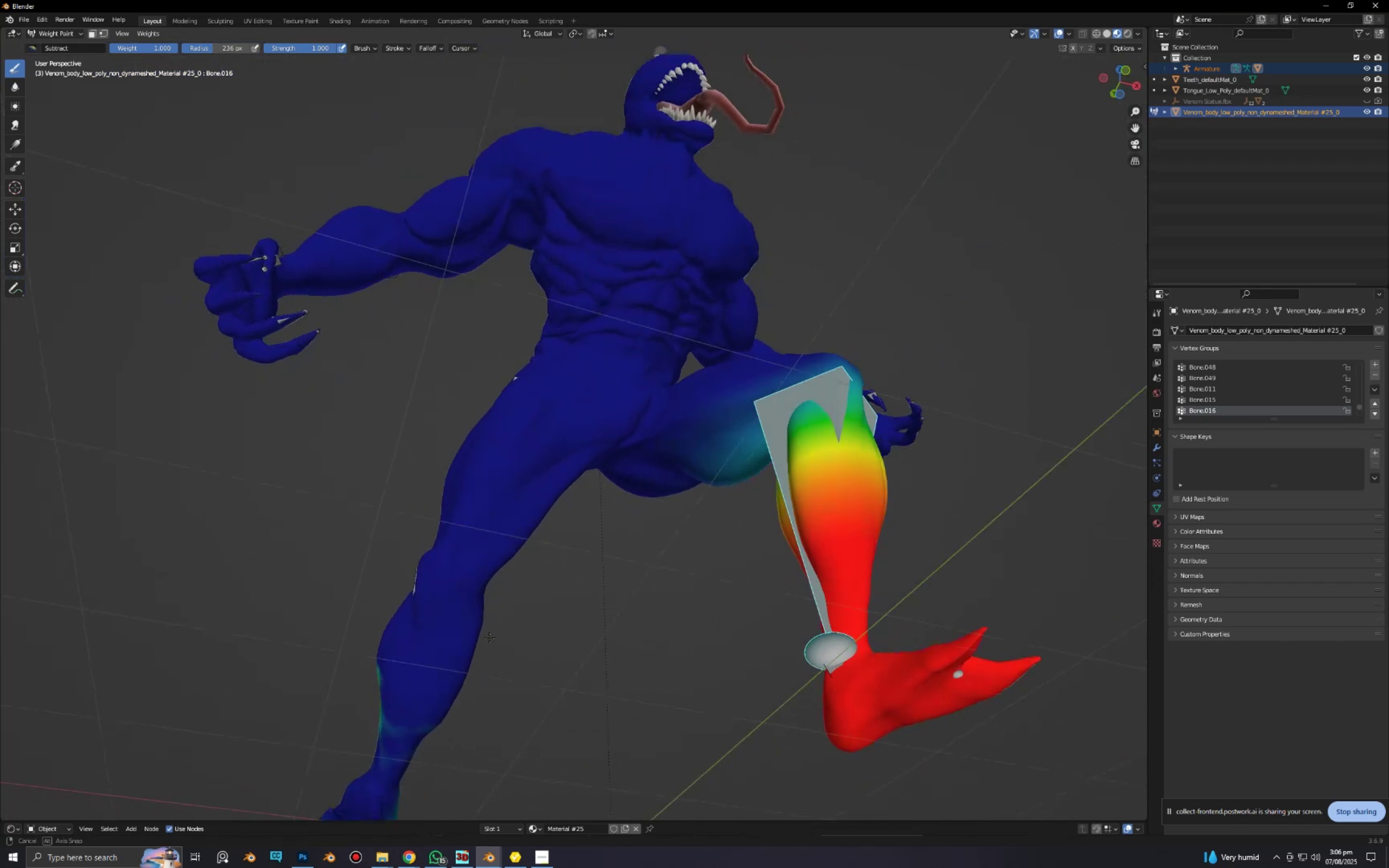 
hold_key(key=ShiftLeft, duration=0.5)
 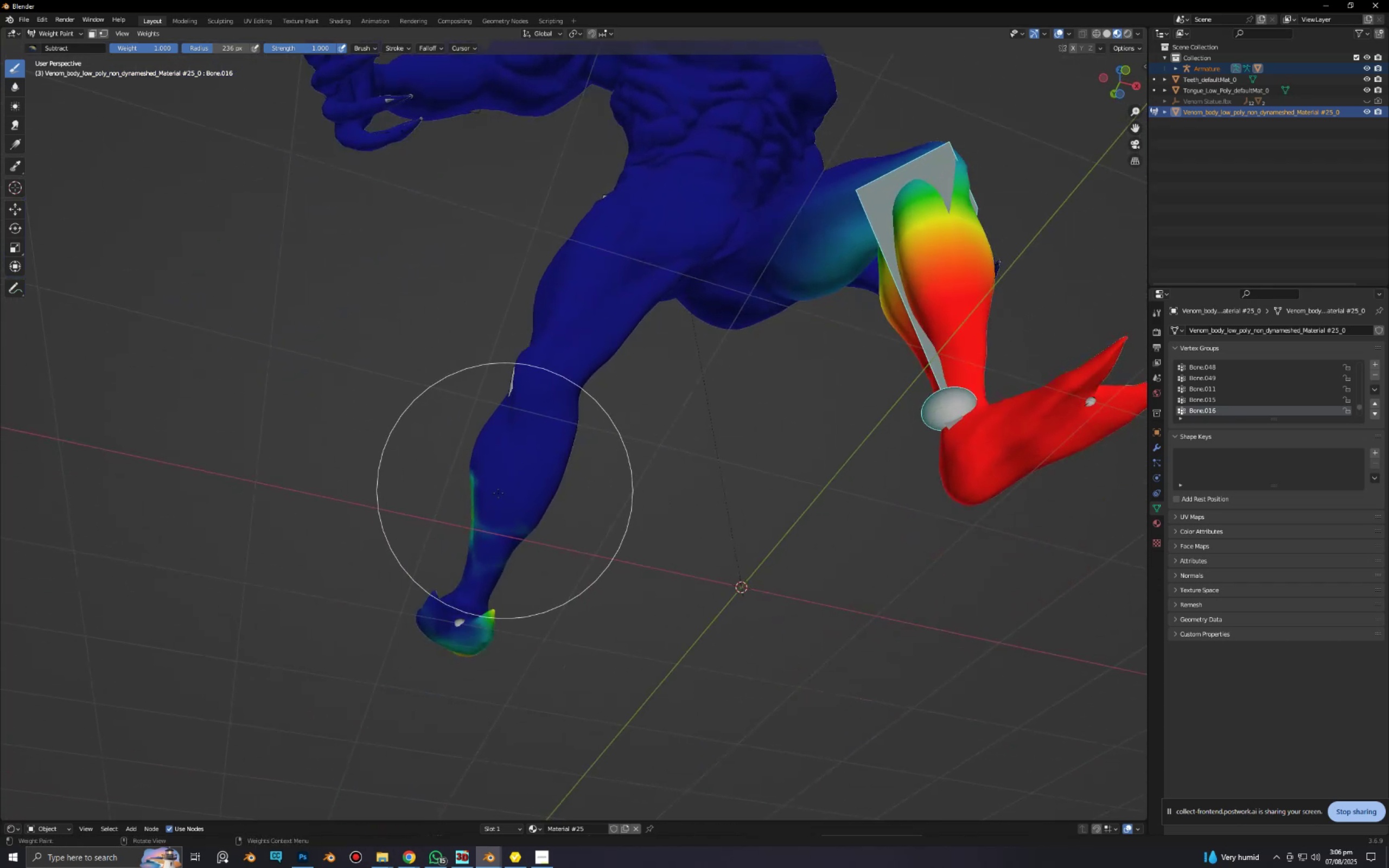 
left_click_drag(start_coordinate=[500, 488], to_coordinate=[467, 572])
 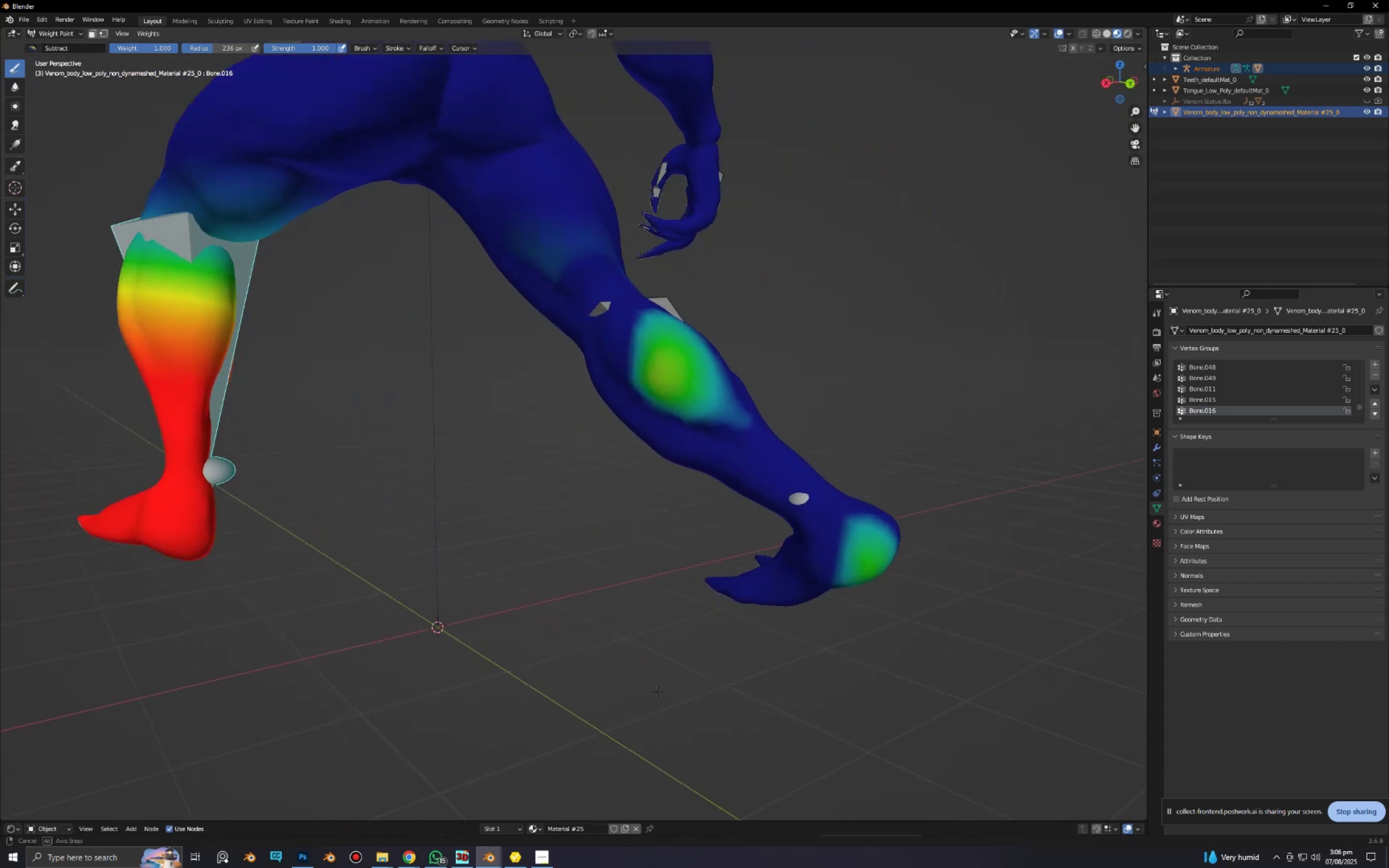 
left_click_drag(start_coordinate=[807, 538], to_coordinate=[658, 365])
 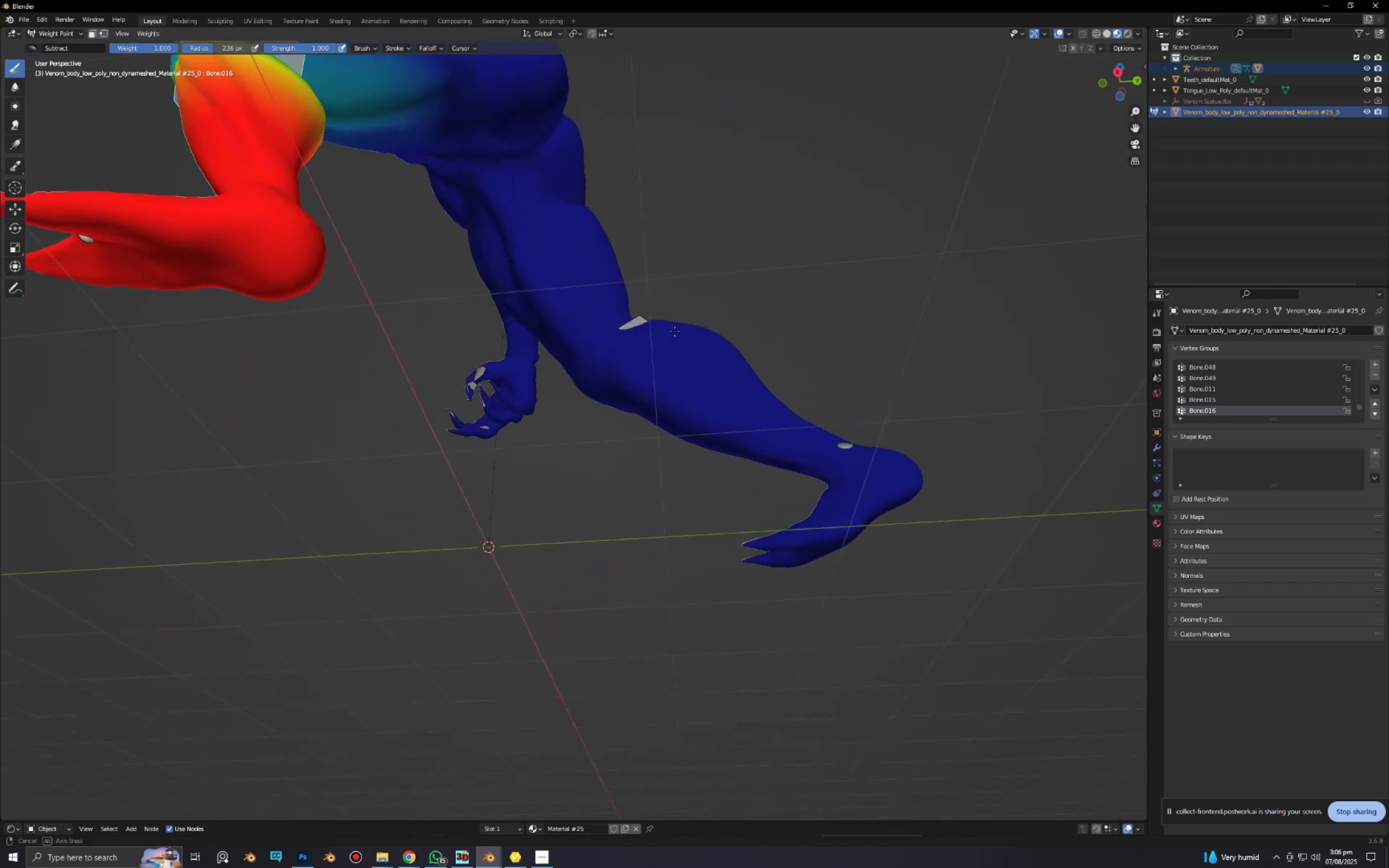 
left_click_drag(start_coordinate=[708, 417], to_coordinate=[761, 421])
 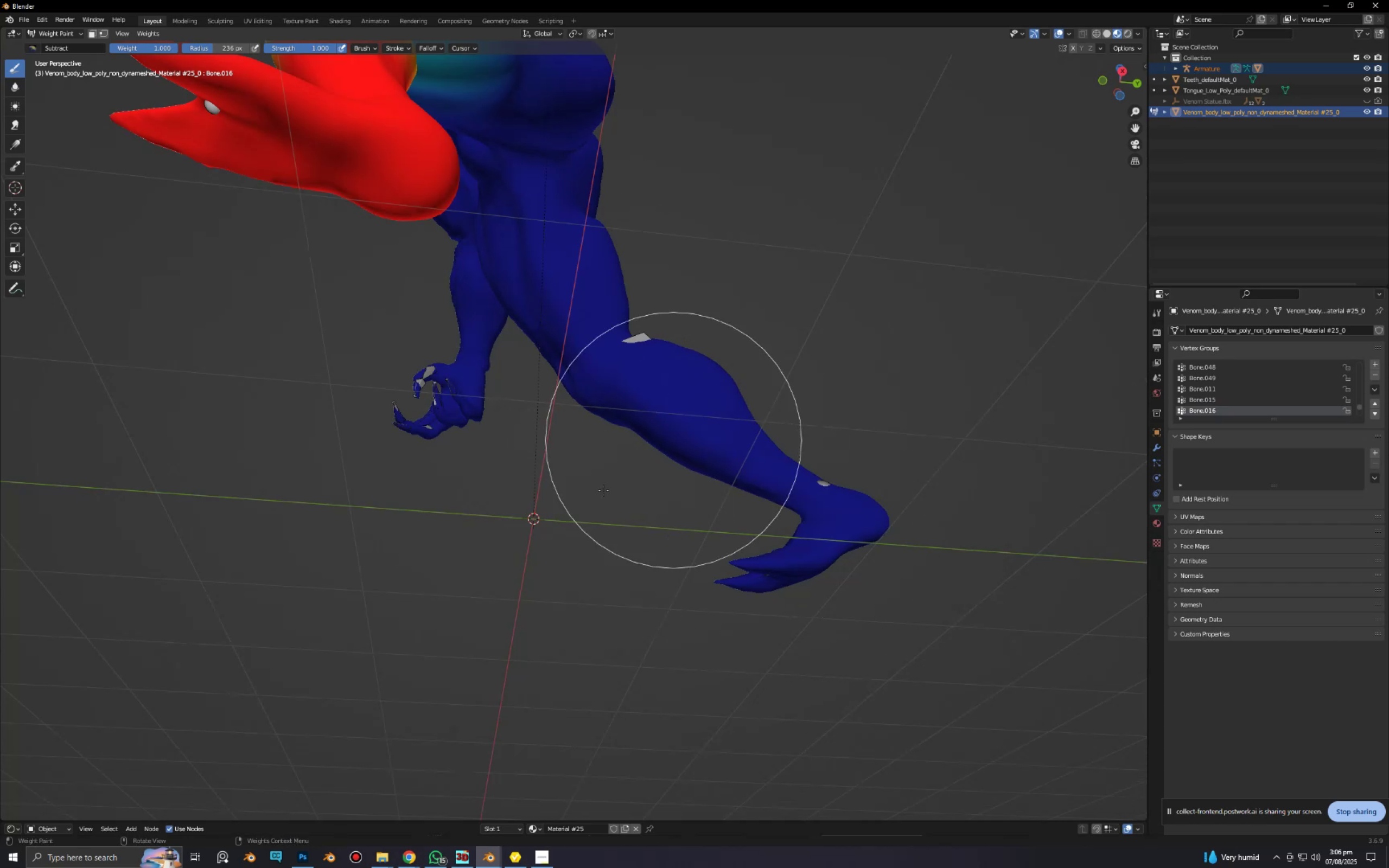 
scroll: coordinate [473, 527], scroll_direction: up, amount: 1.0
 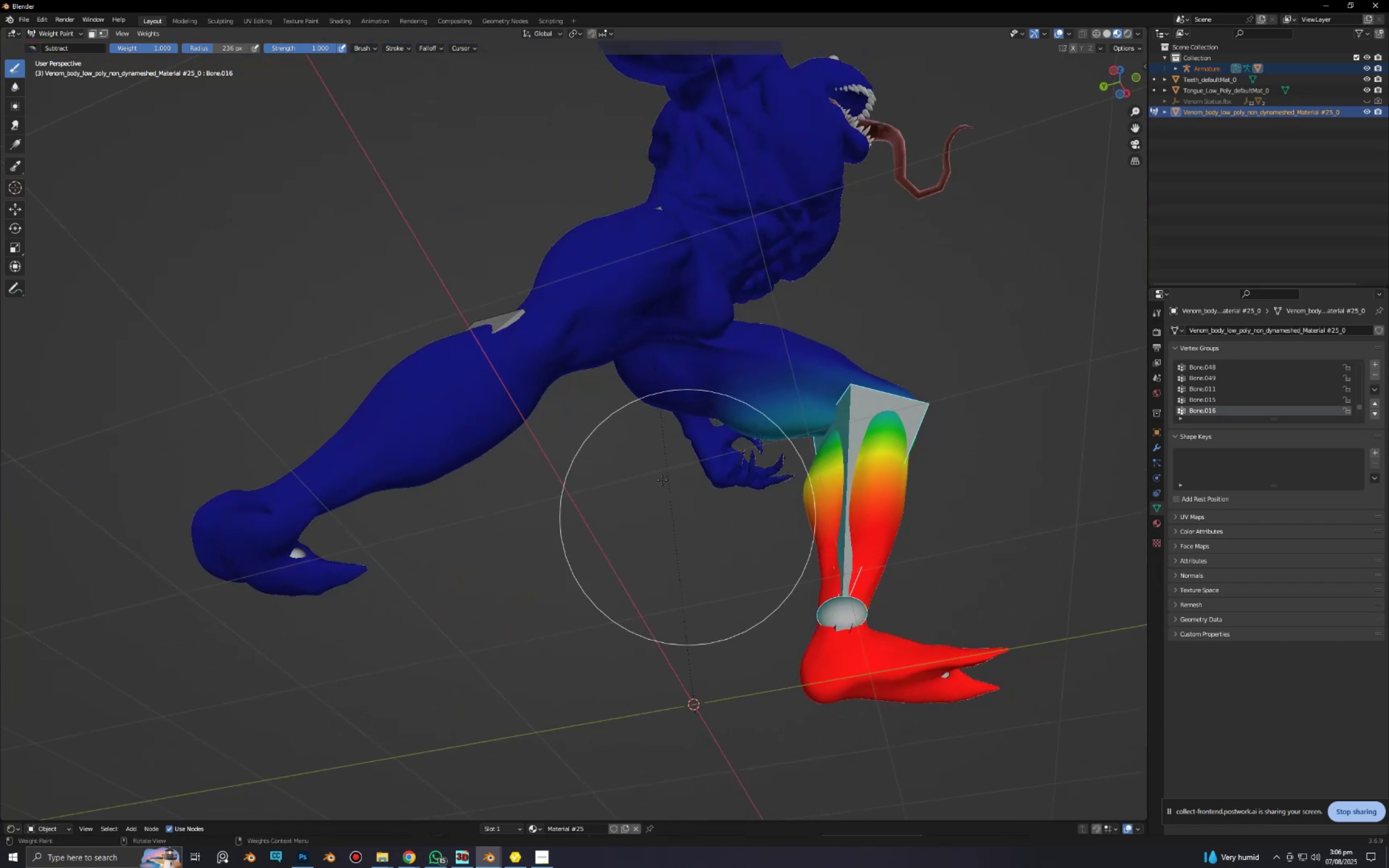 
left_click_drag(start_coordinate=[628, 237], to_coordinate=[260, 604])
 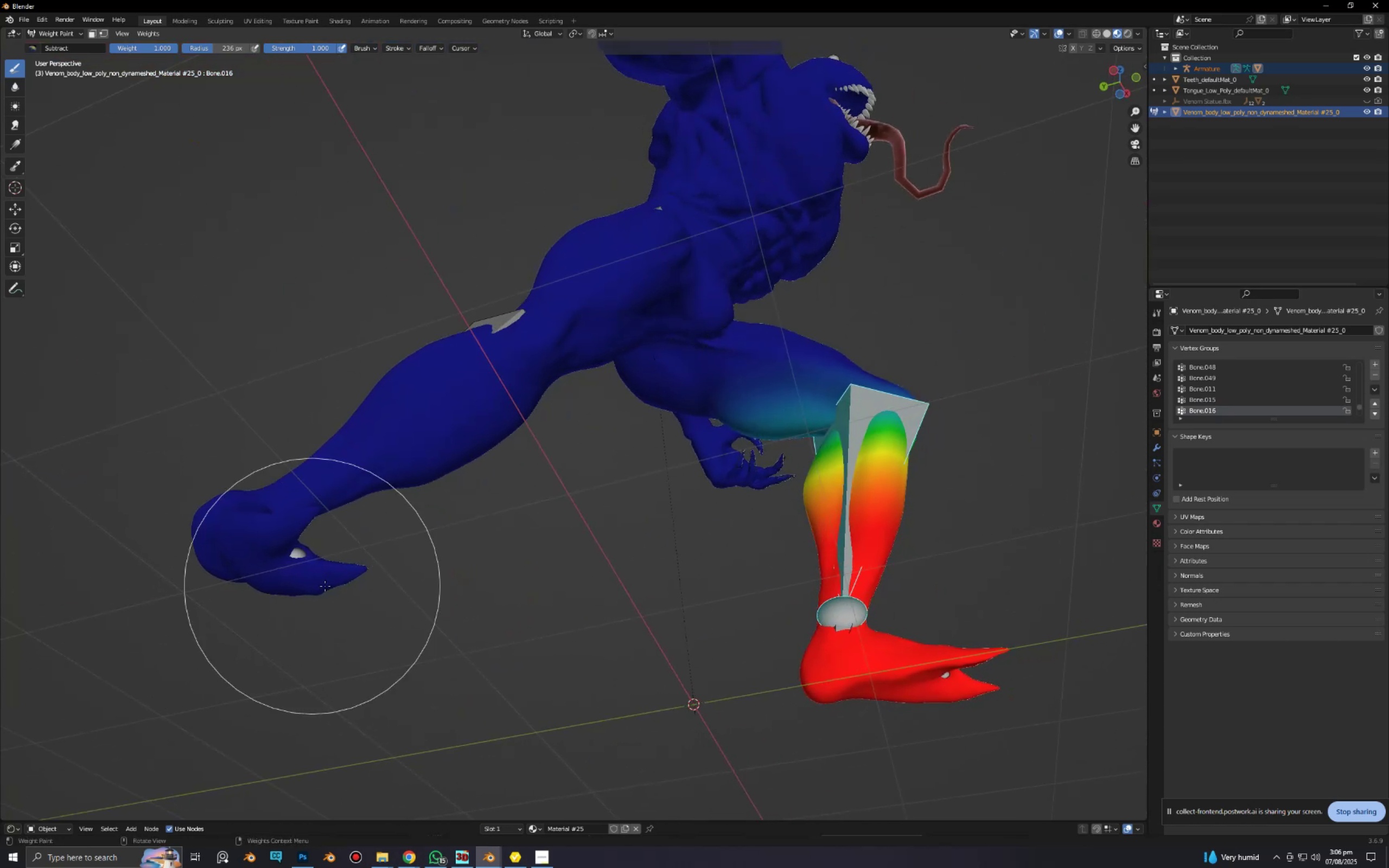 
scroll: coordinate [364, 605], scroll_direction: down, amount: 4.0
 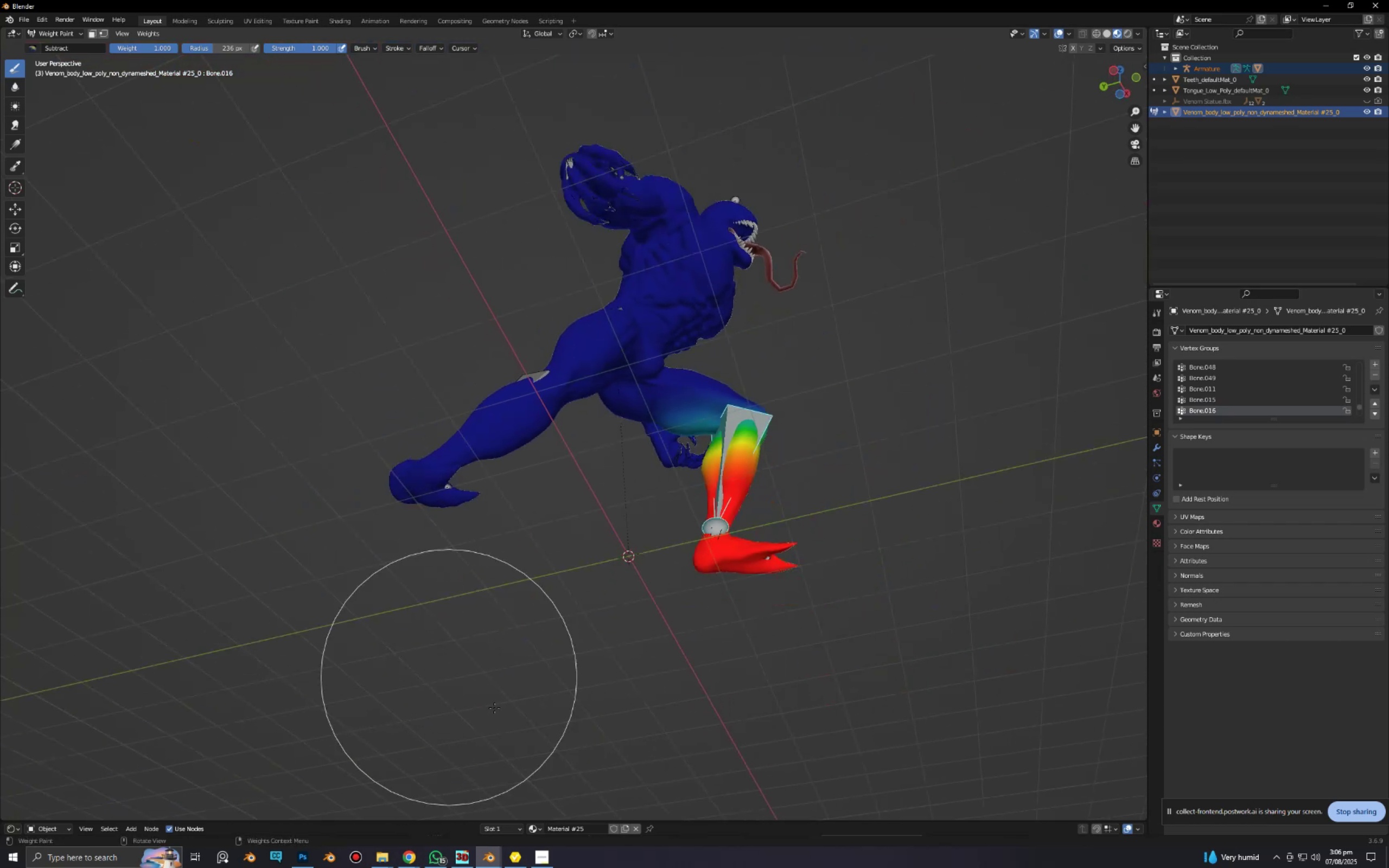 
key(R)
 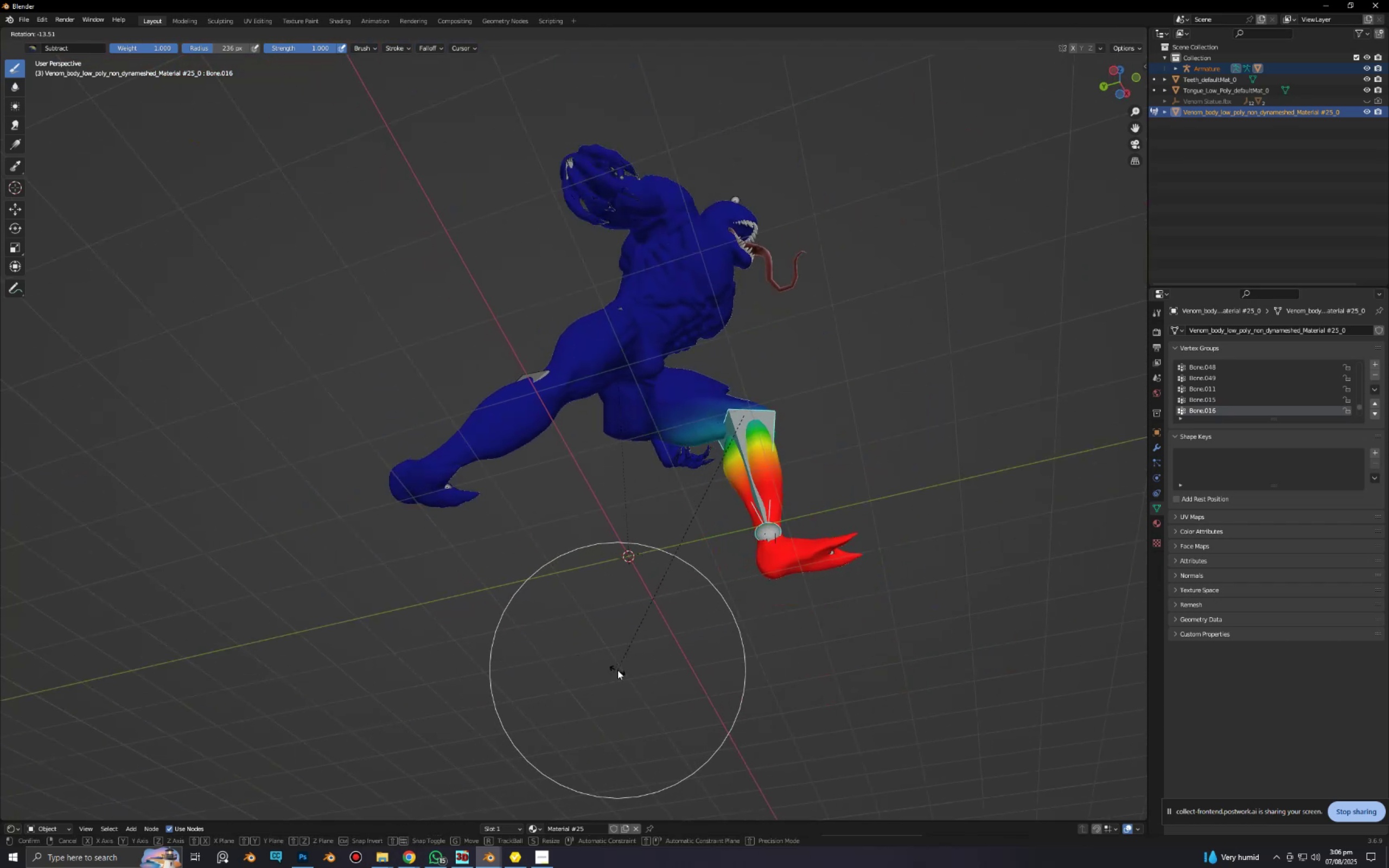 
right_click([609, 676])
 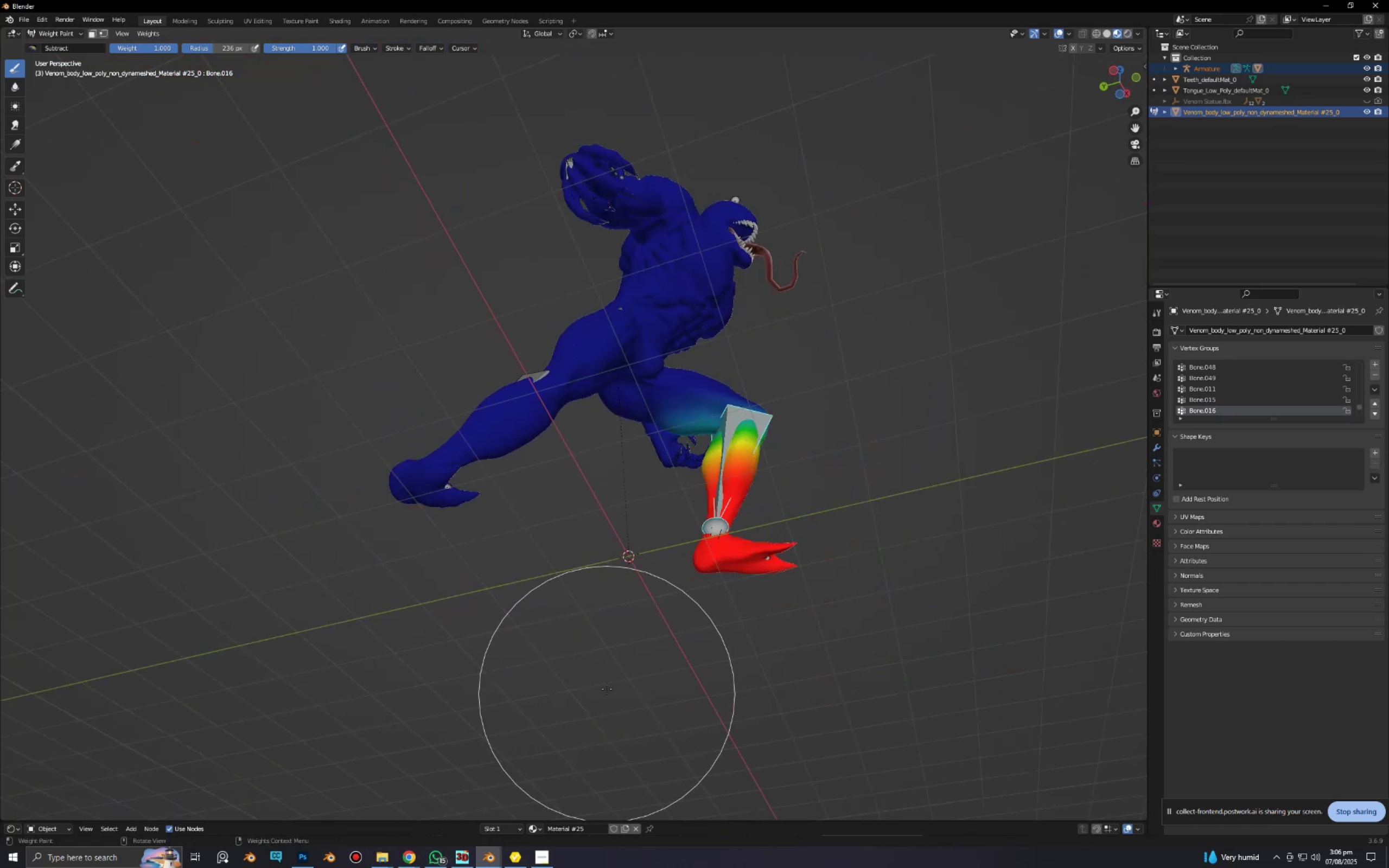 
scroll: coordinate [687, 590], scroll_direction: up, amount: 5.0
 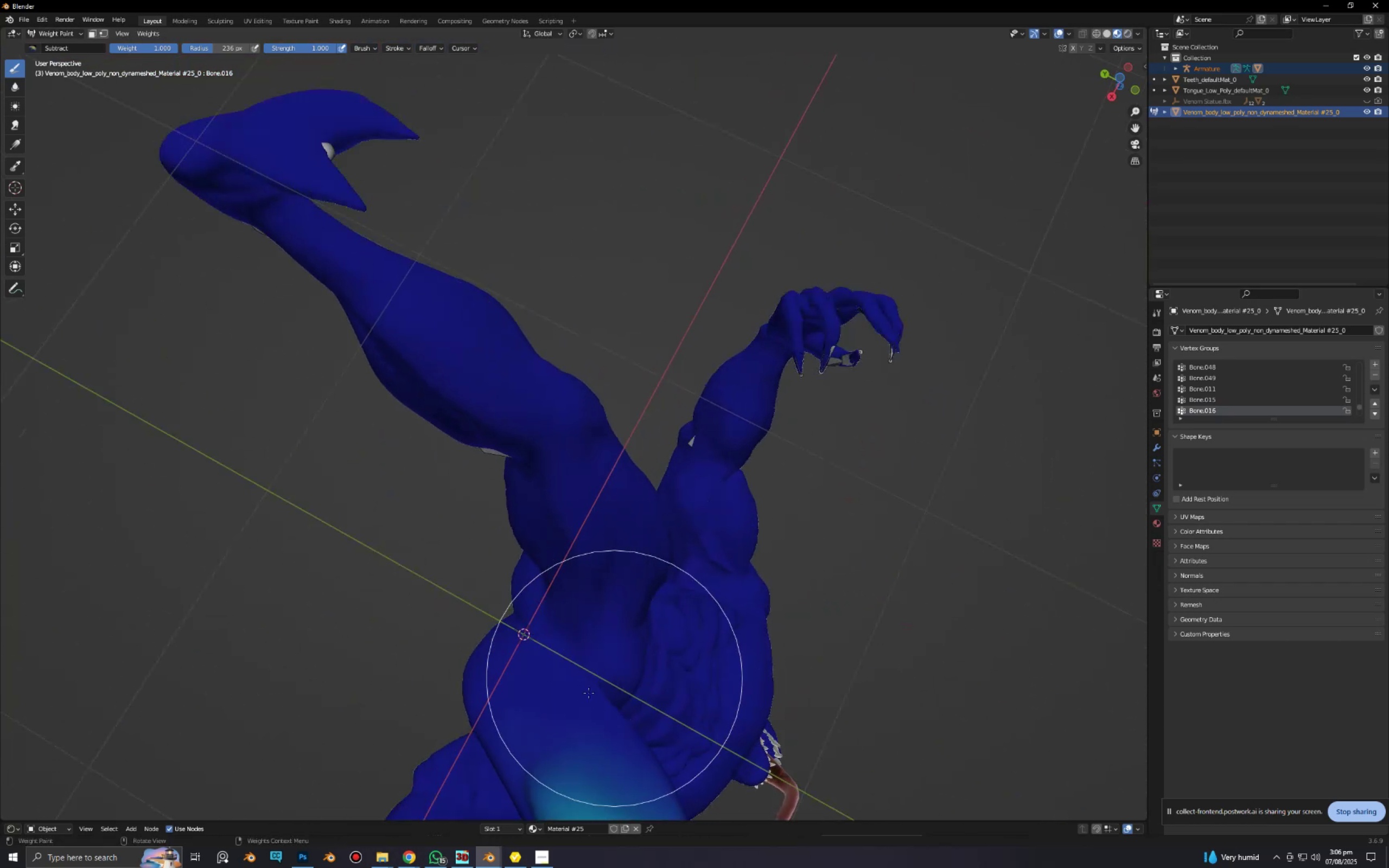 
hold_key(key=ShiftLeft, duration=0.42)
 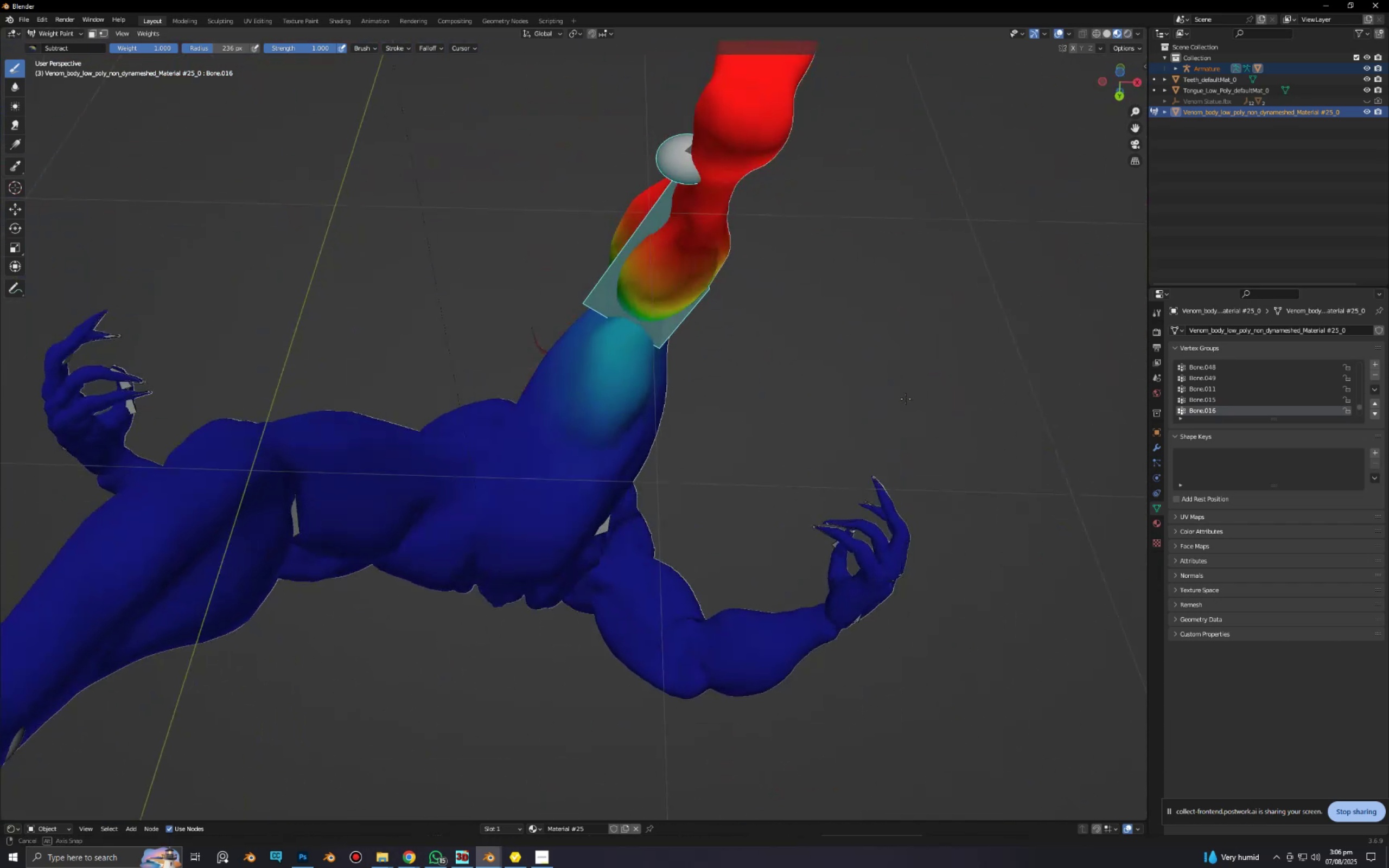 
scroll: coordinate [794, 595], scroll_direction: up, amount: 8.0
 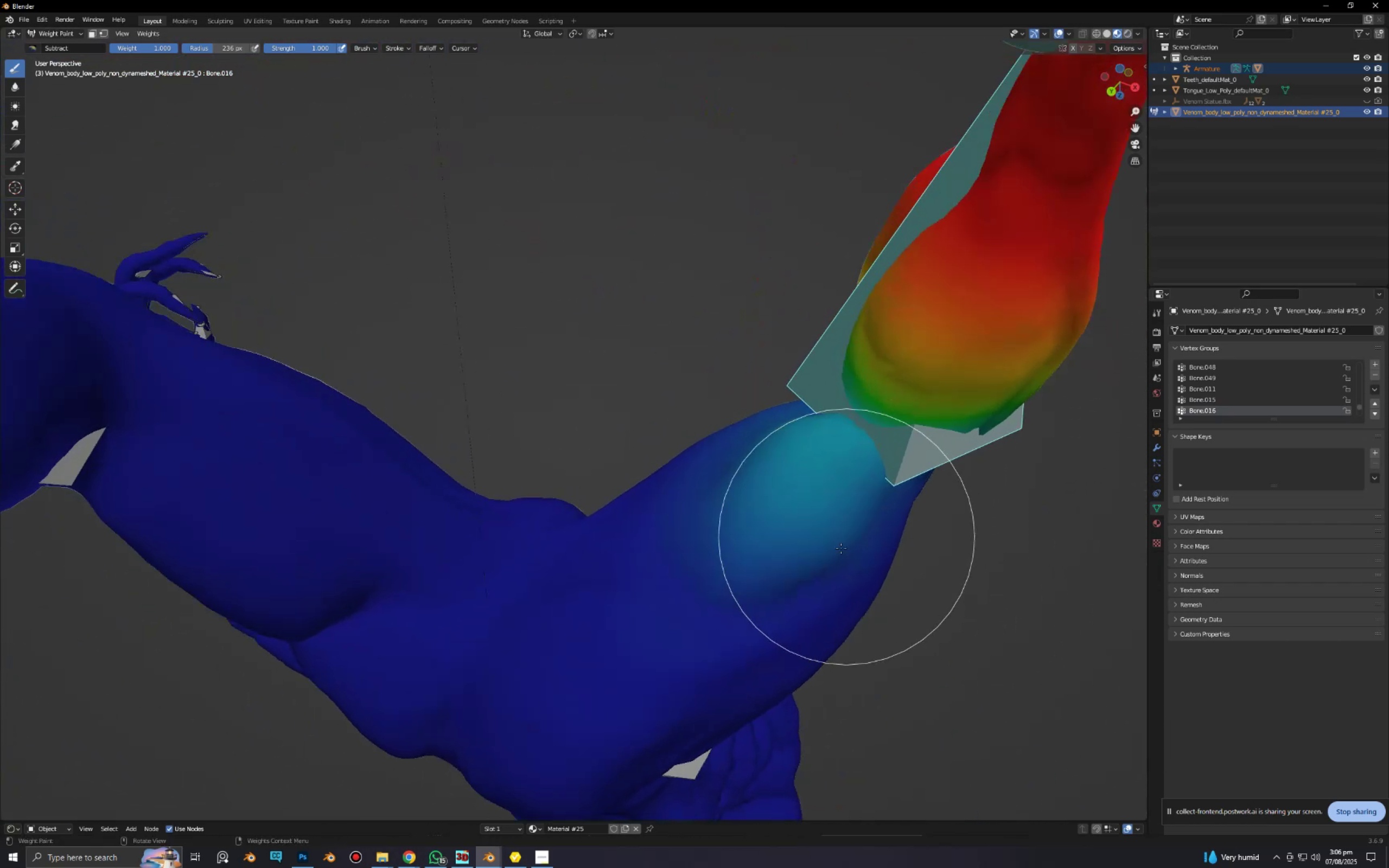 
hold_key(key=ShiftLeft, duration=0.42)
 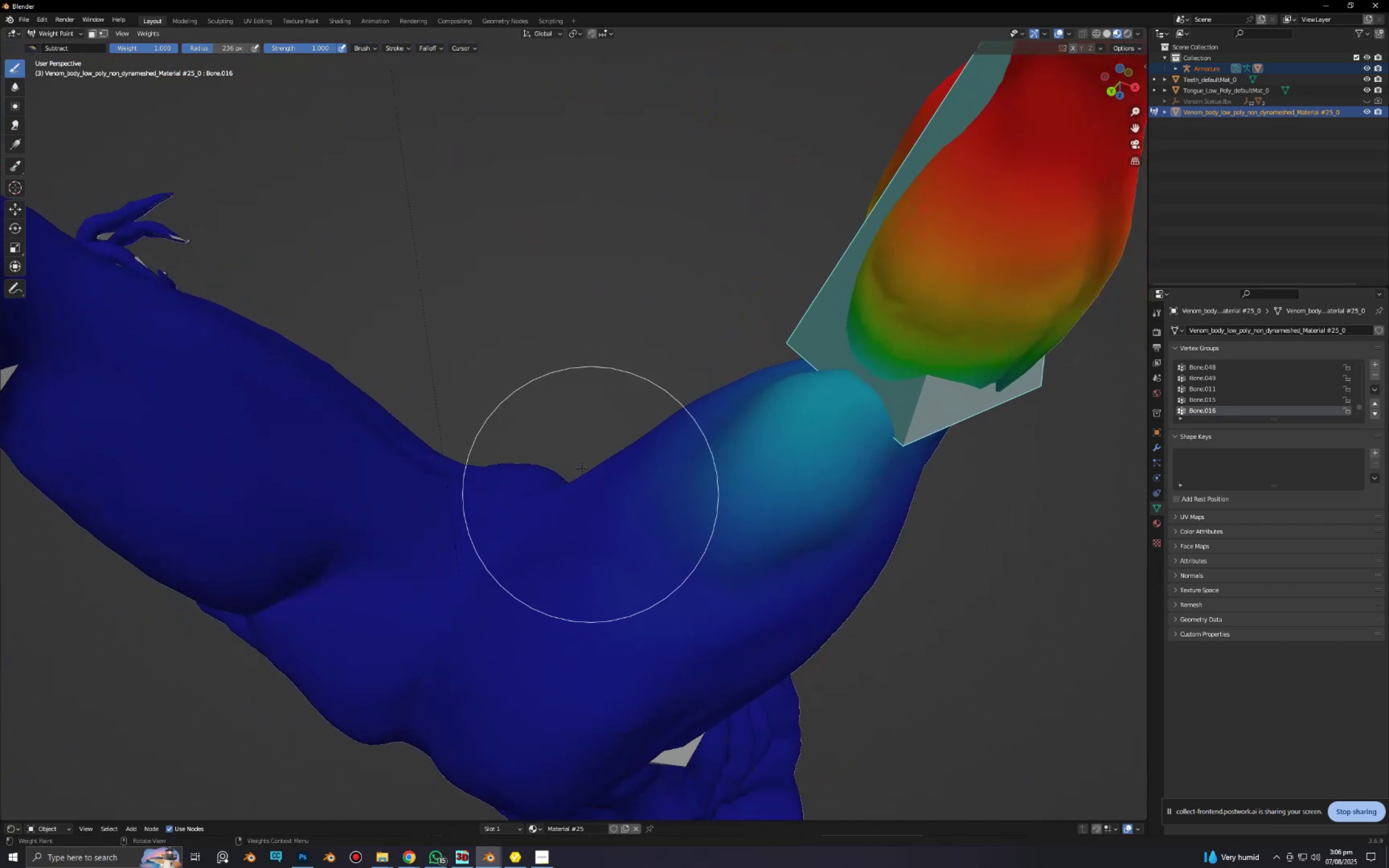 
left_click_drag(start_coordinate=[576, 461], to_coordinate=[789, 477])
 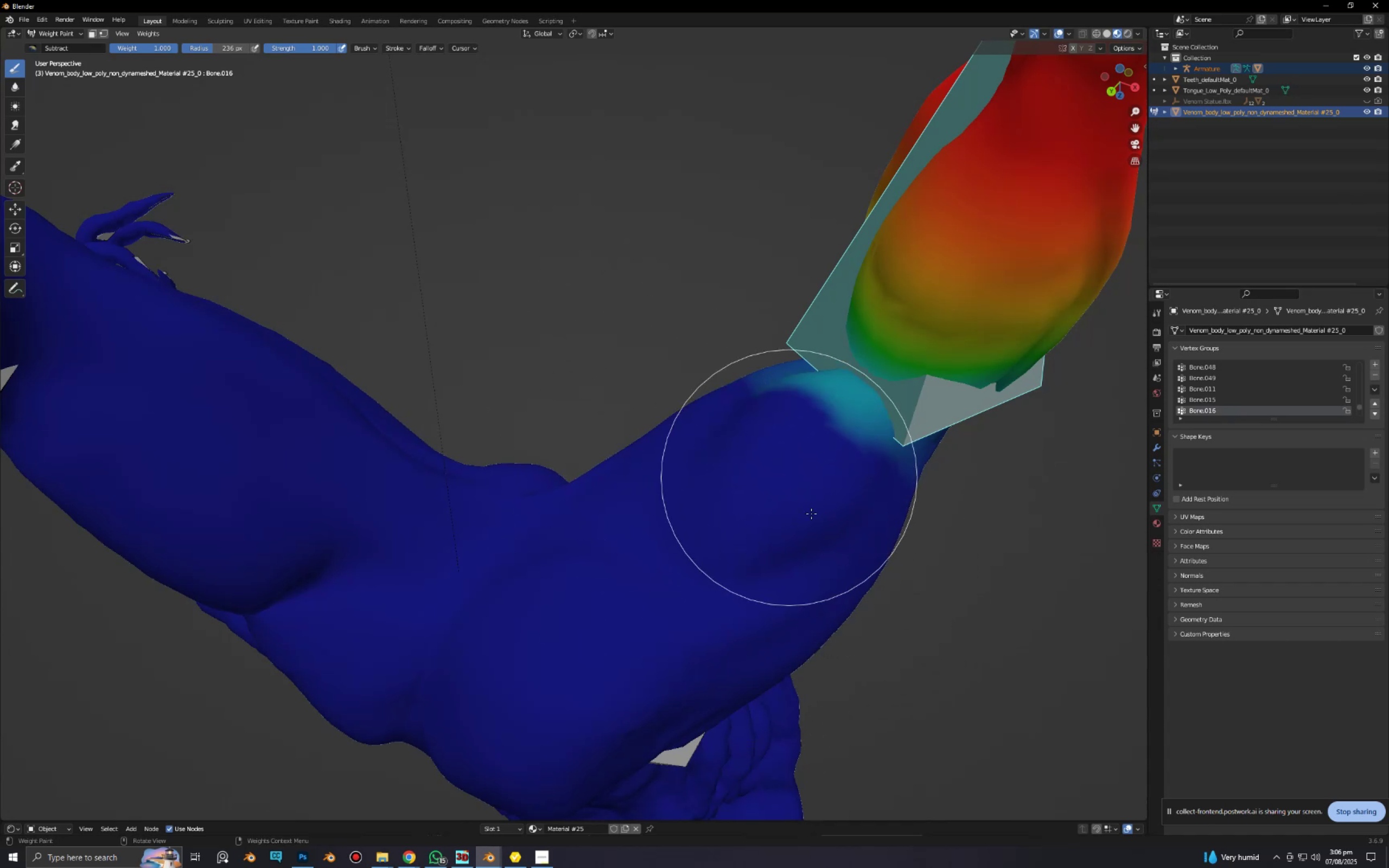 
scroll: coordinate [875, 535], scroll_direction: up, amount: 2.0
 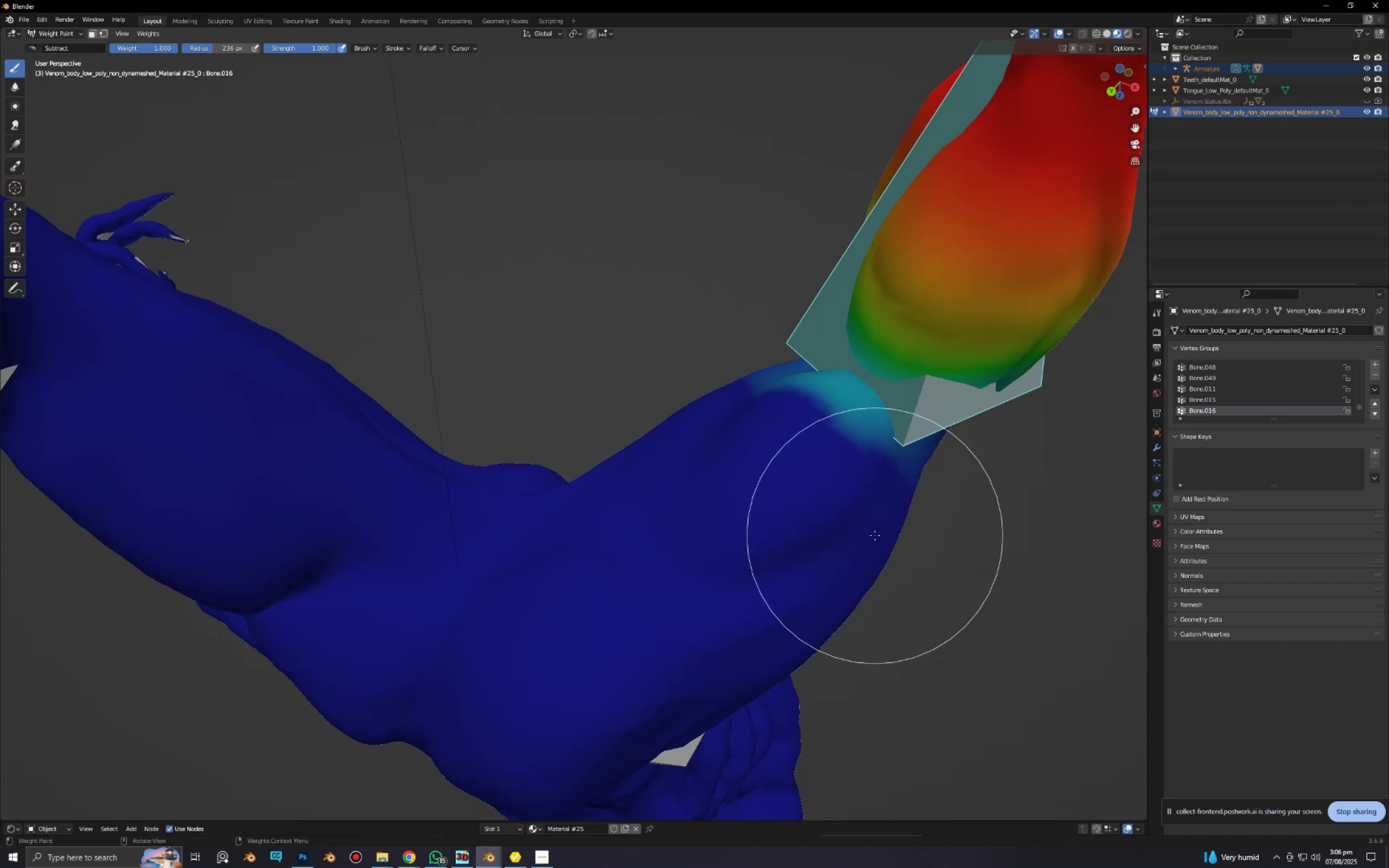 
hold_key(key=ShiftLeft, duration=0.56)
 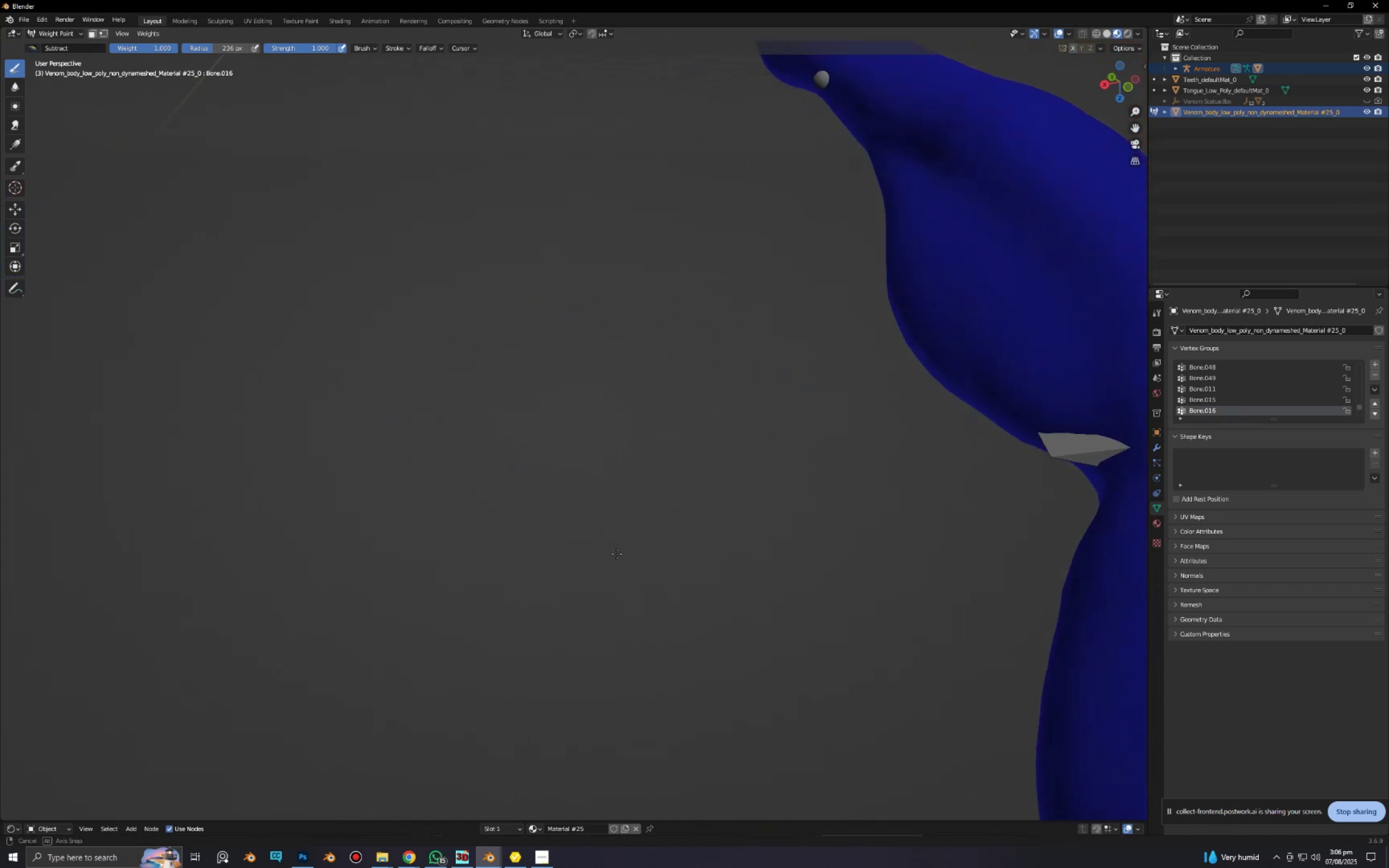 
scroll: coordinate [621, 553], scroll_direction: down, amount: 5.0
 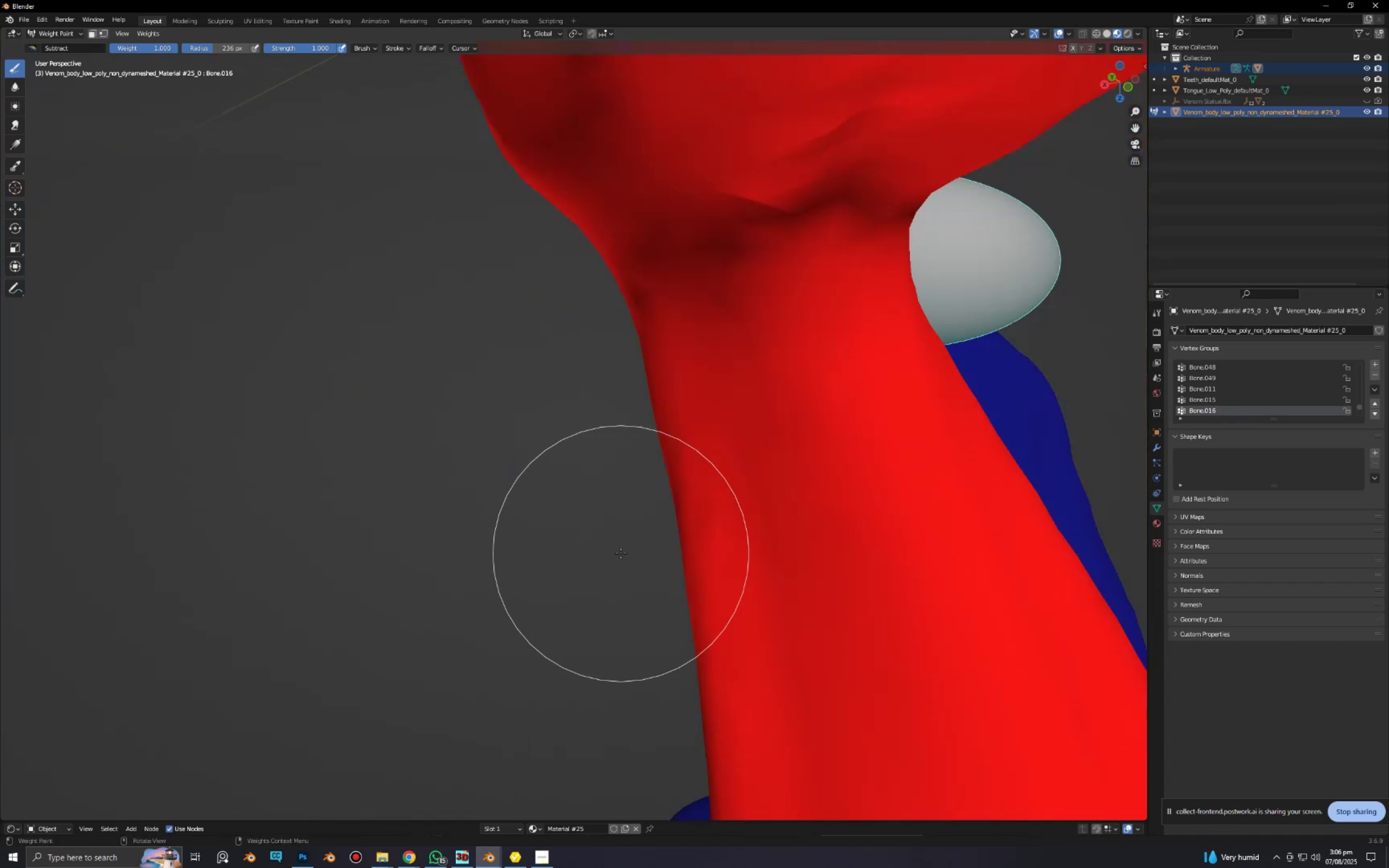 
key(NumpadDecimal)
 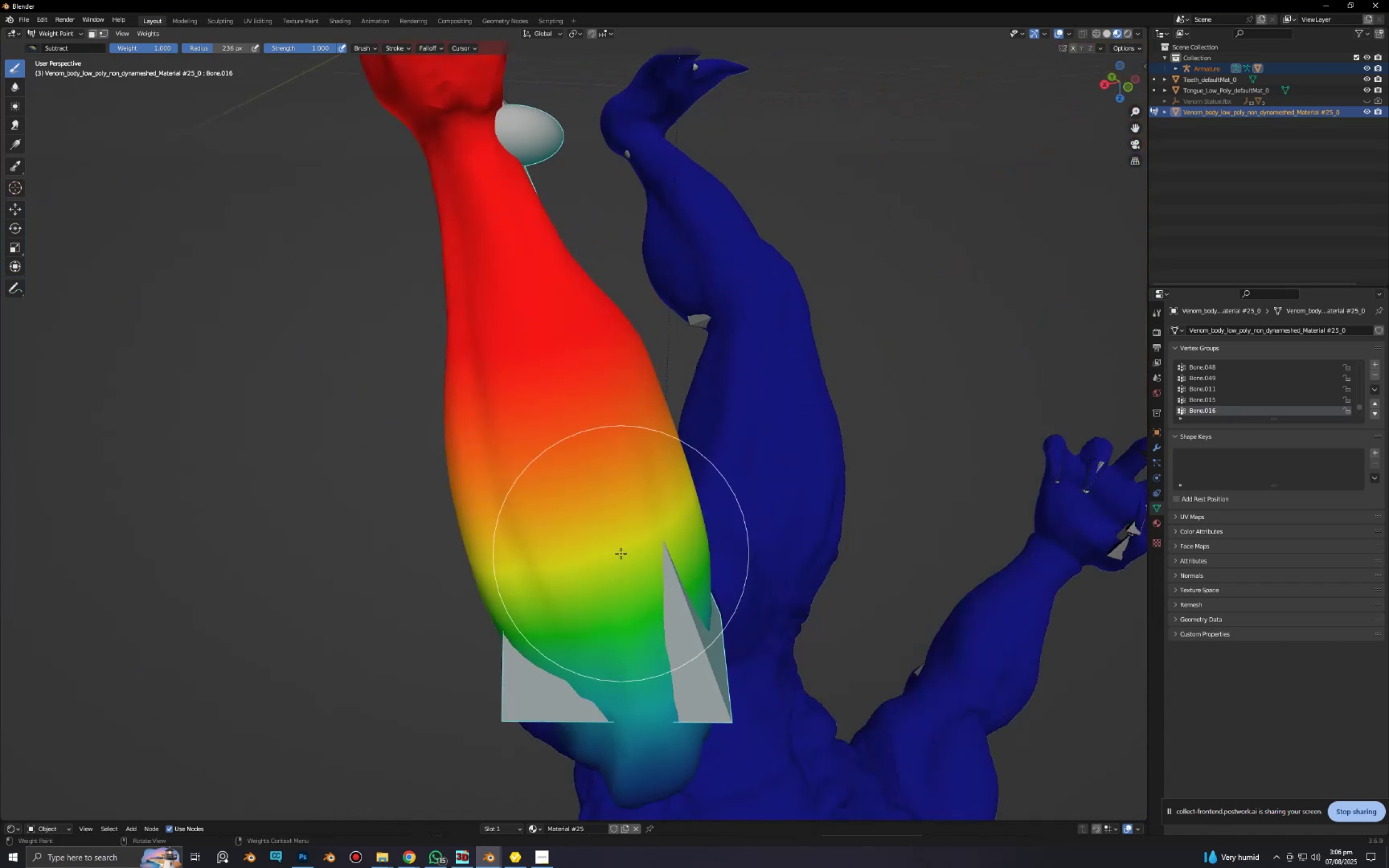 
scroll: coordinate [610, 563], scroll_direction: down, amount: 4.0
 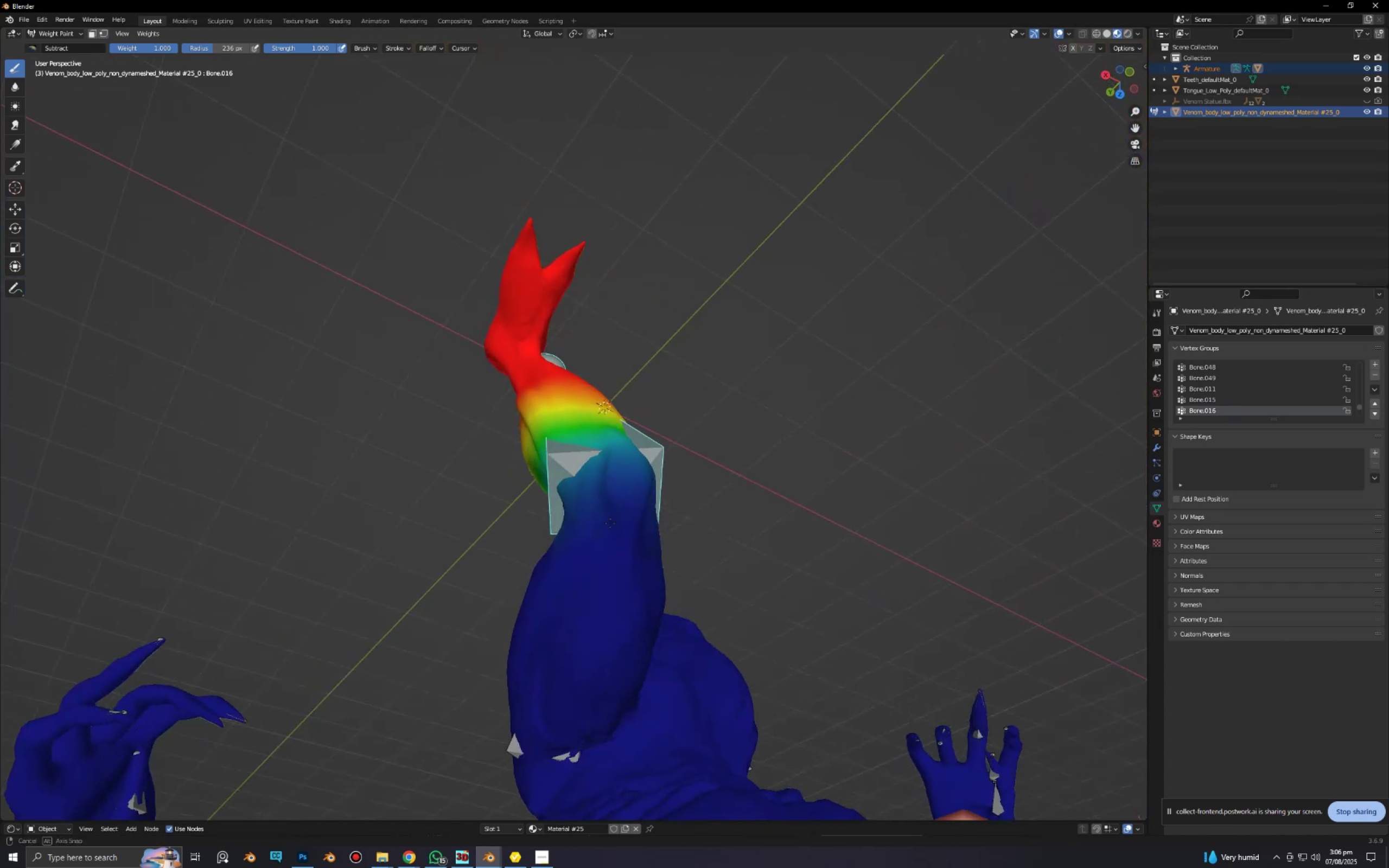 
scroll: coordinate [571, 758], scroll_direction: up, amount: 8.0
 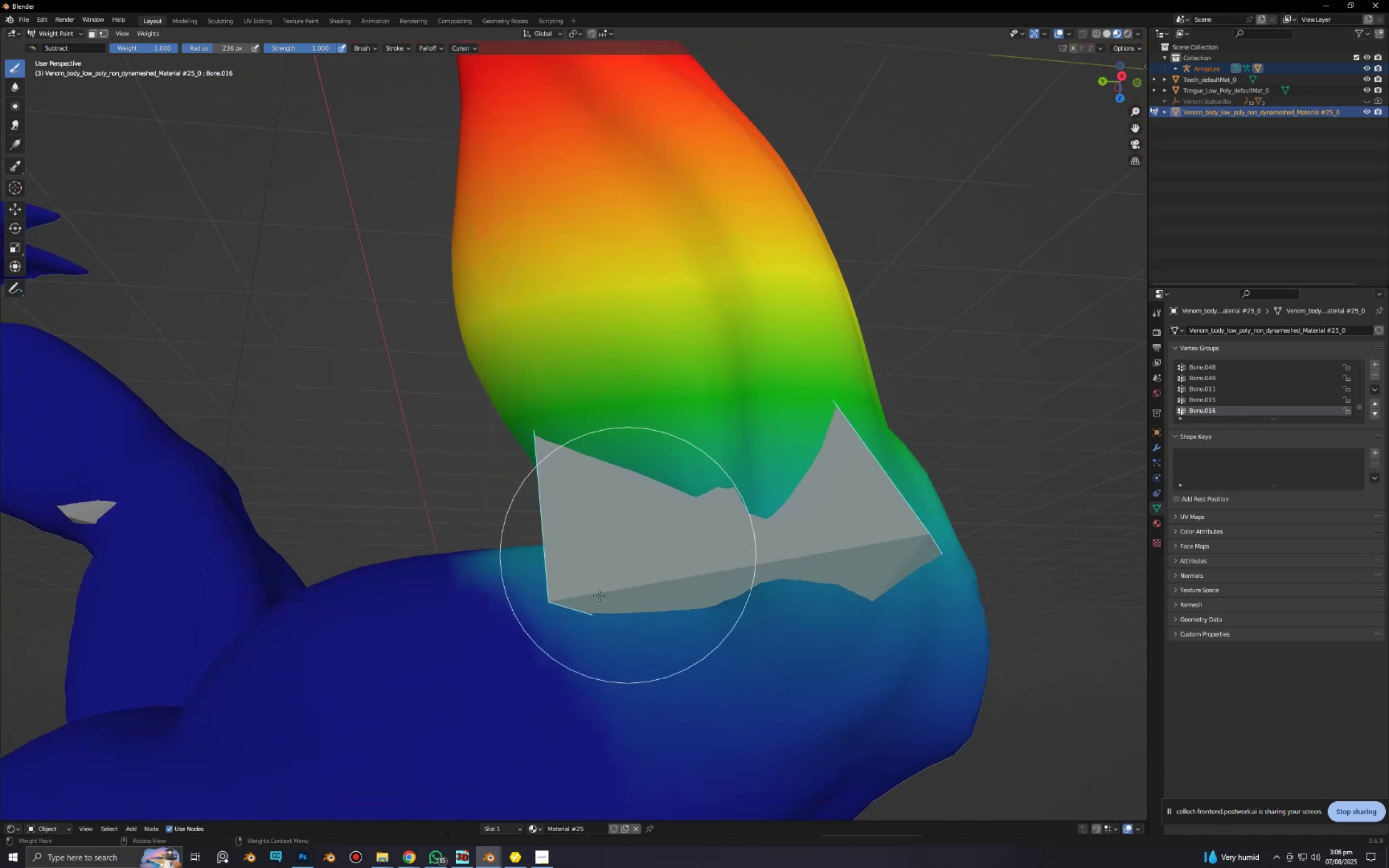 
hold_key(key=ShiftLeft, duration=0.58)
 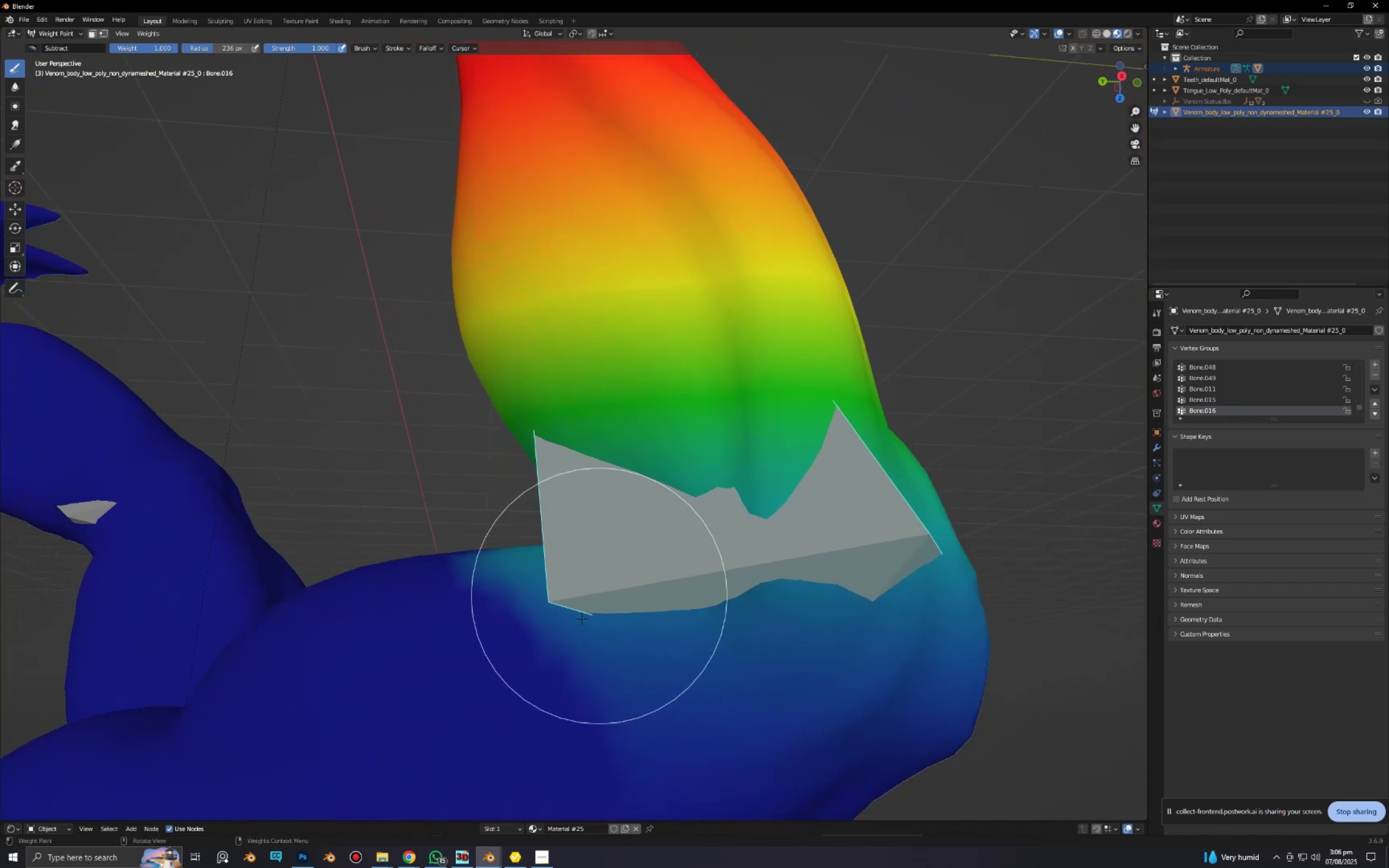 
key(F)
 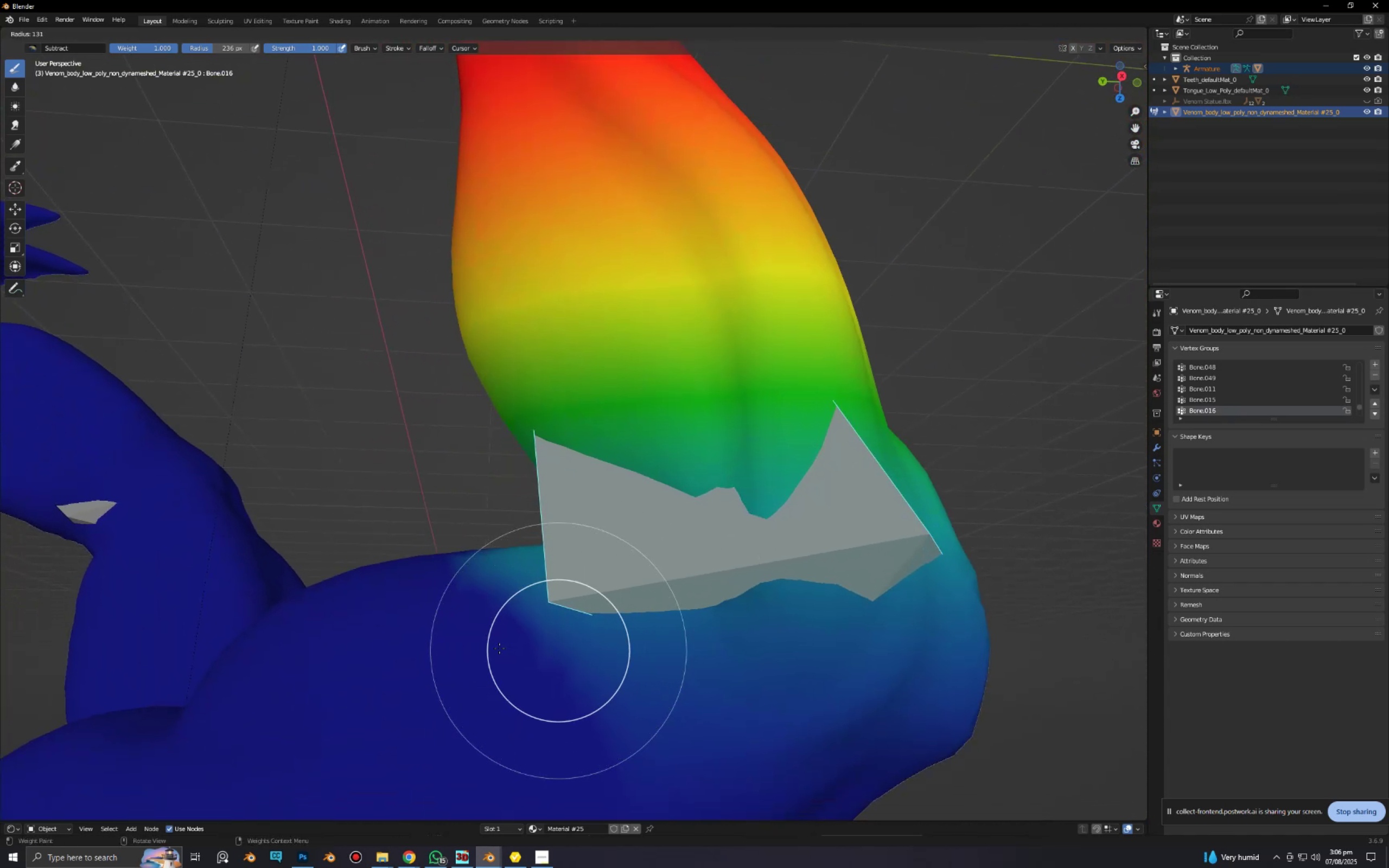 
left_click([493, 648])
 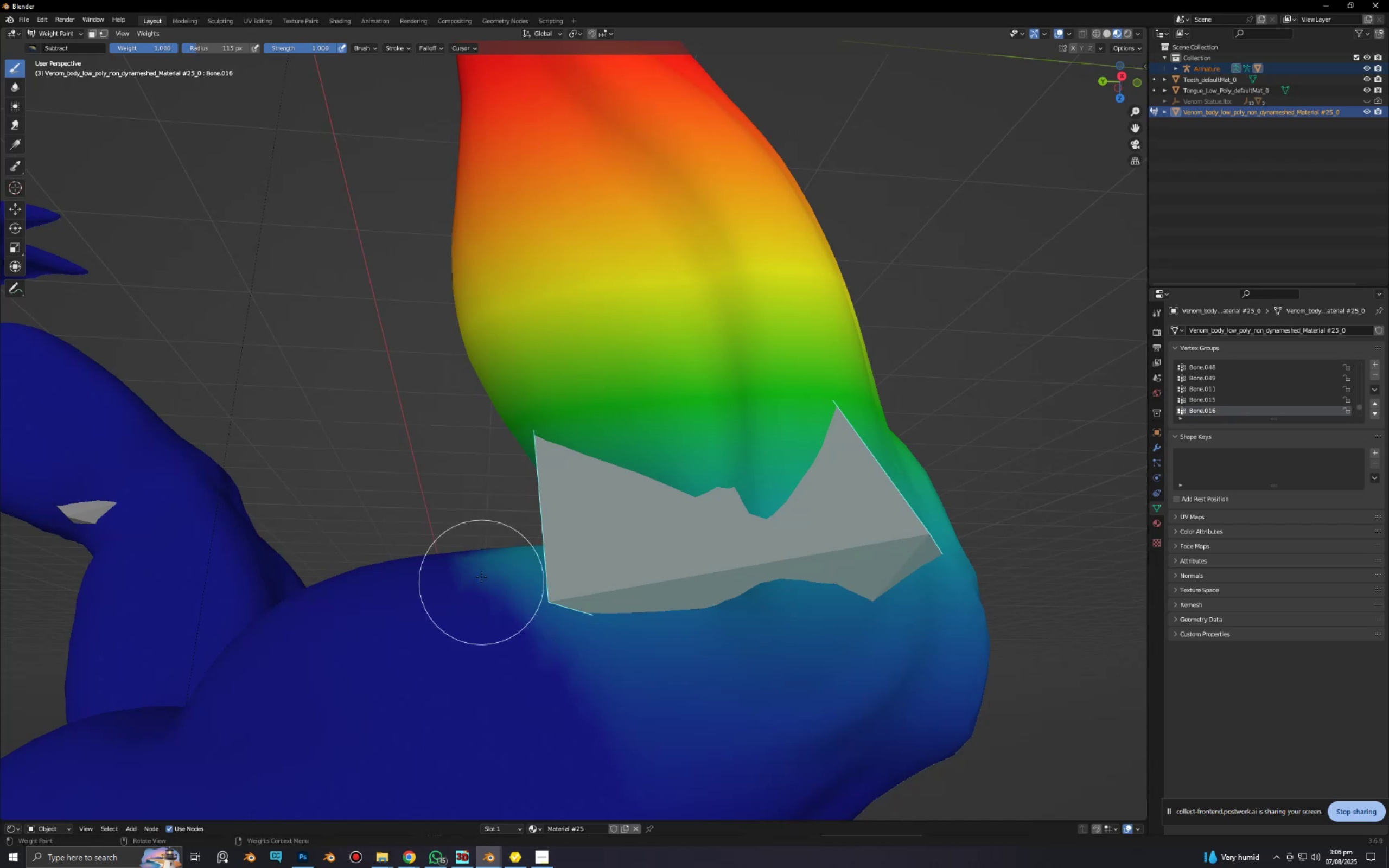 
left_click_drag(start_coordinate=[482, 577], to_coordinate=[505, 559])
 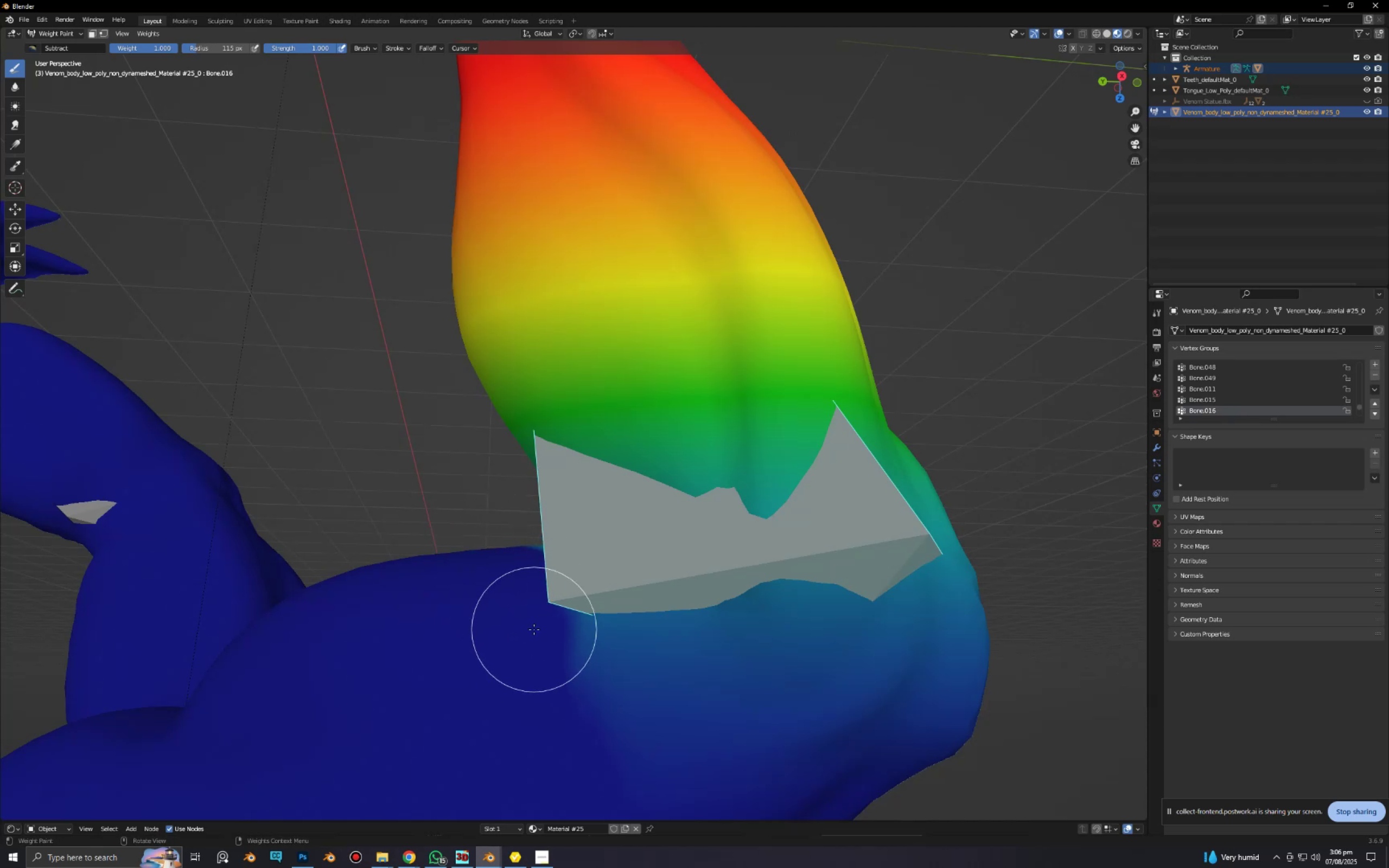 
key(Z)
 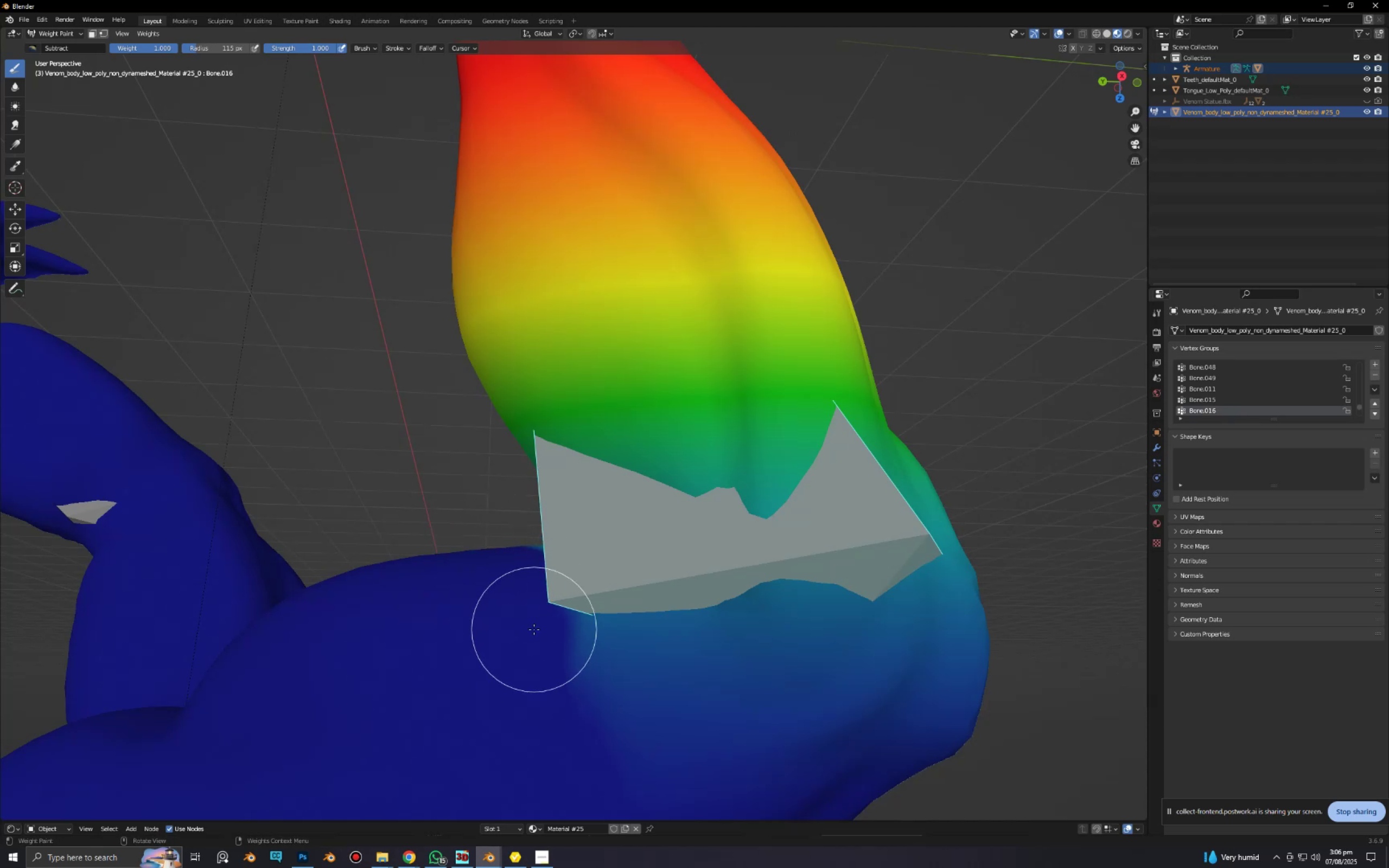 
key(Alt+AltLeft)
 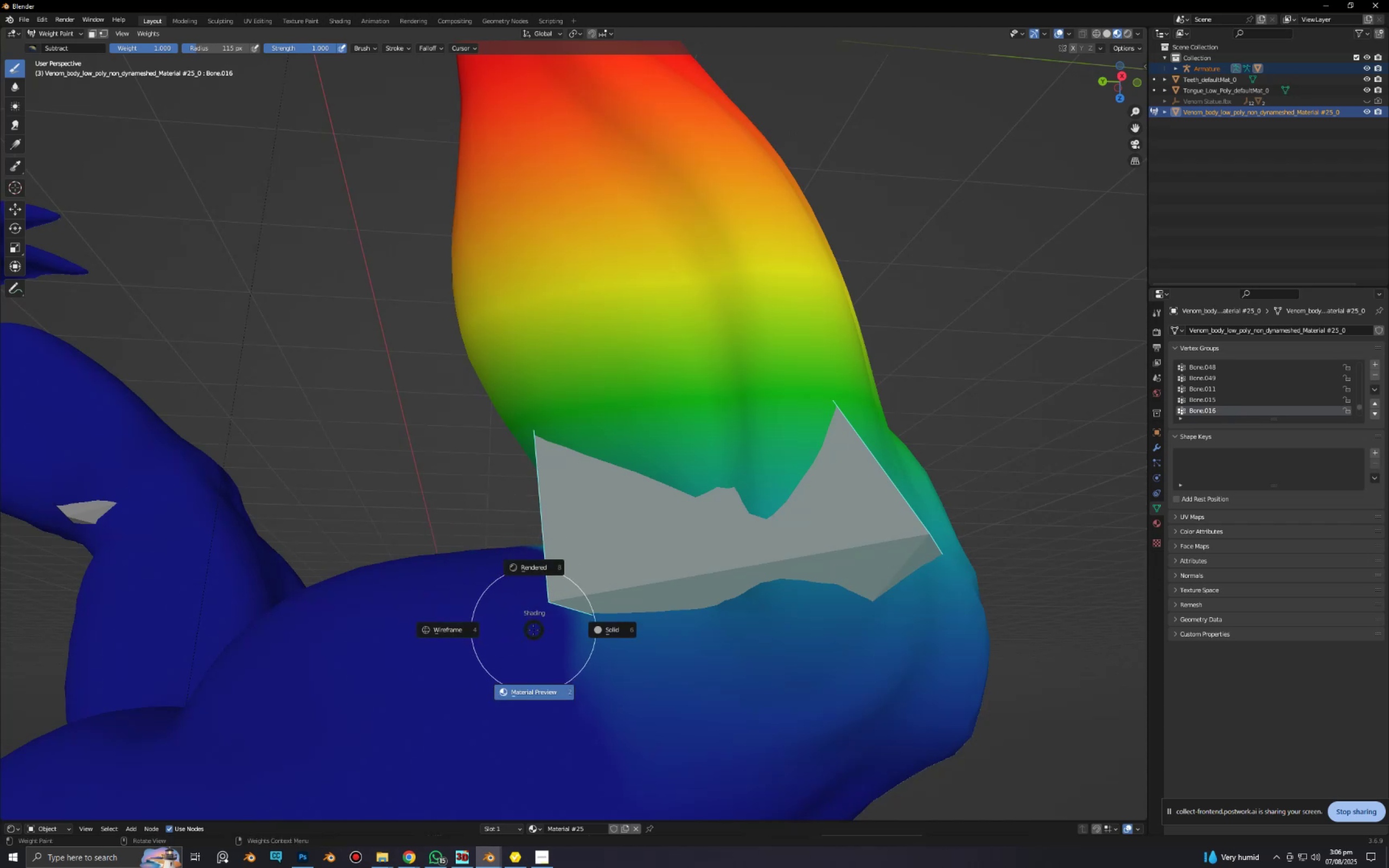 
right_click([533, 630])
 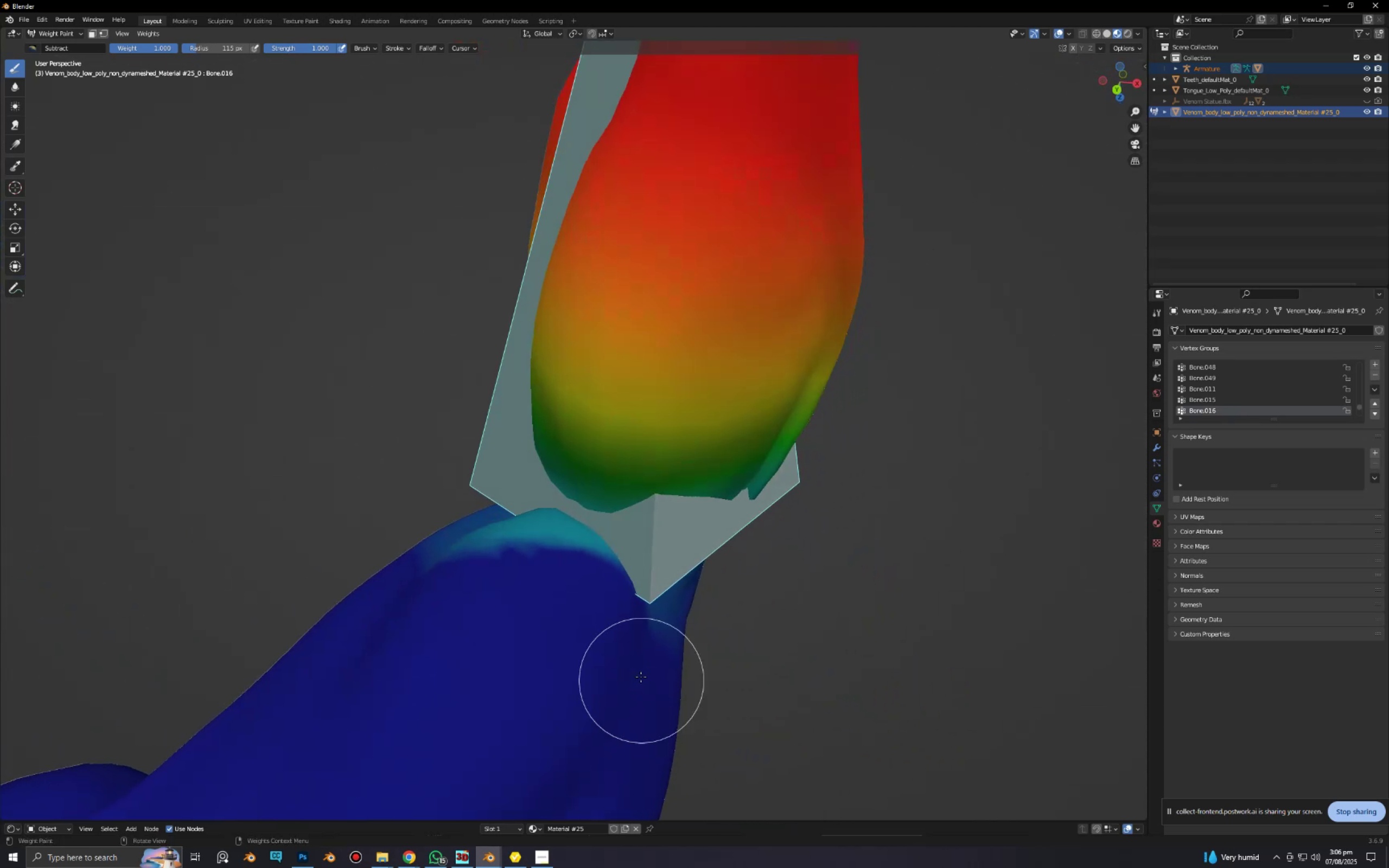 
left_click_drag(start_coordinate=[603, 582], to_coordinate=[465, 515])
 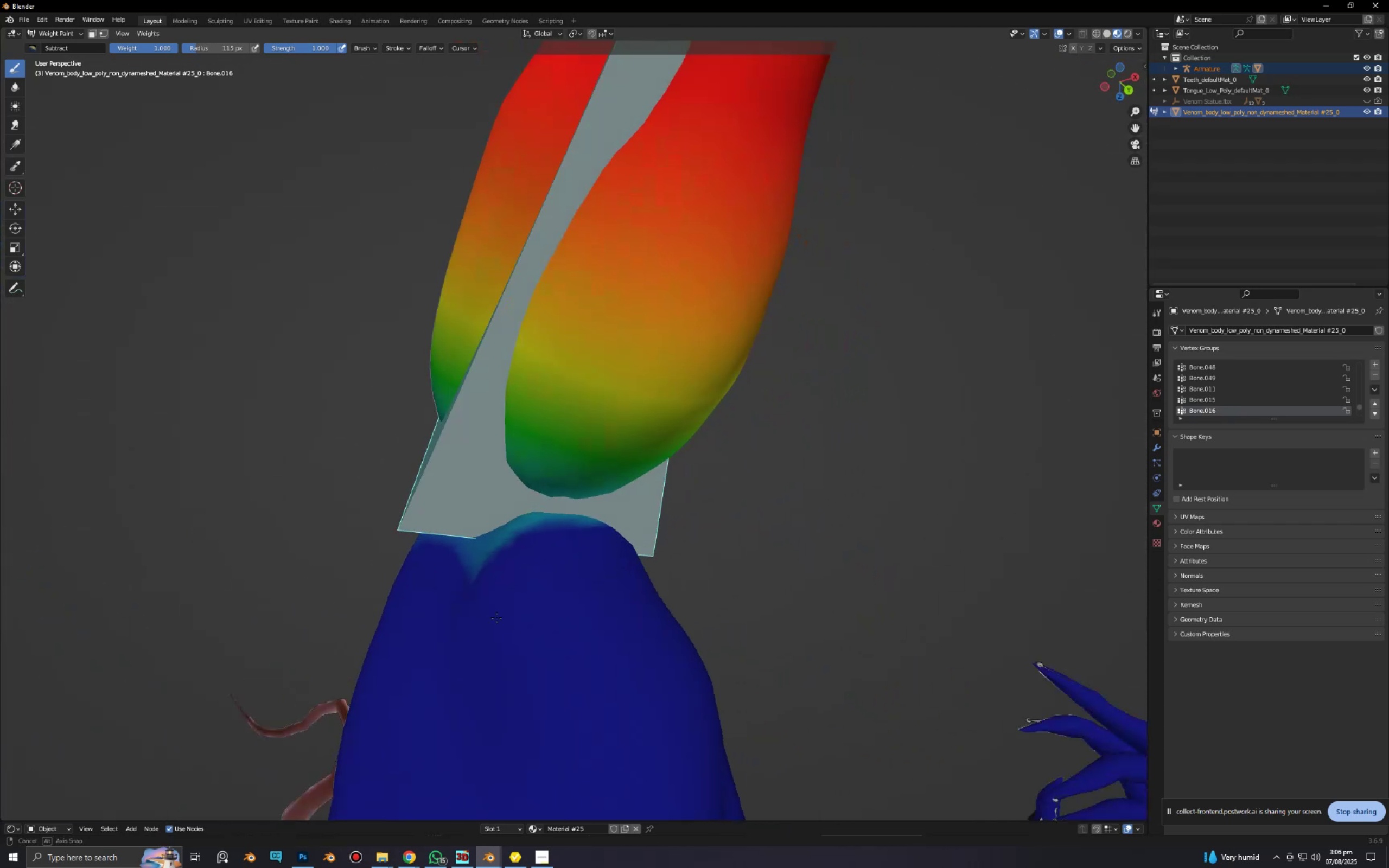 
scroll: coordinate [509, 622], scroll_direction: up, amount: 3.0
 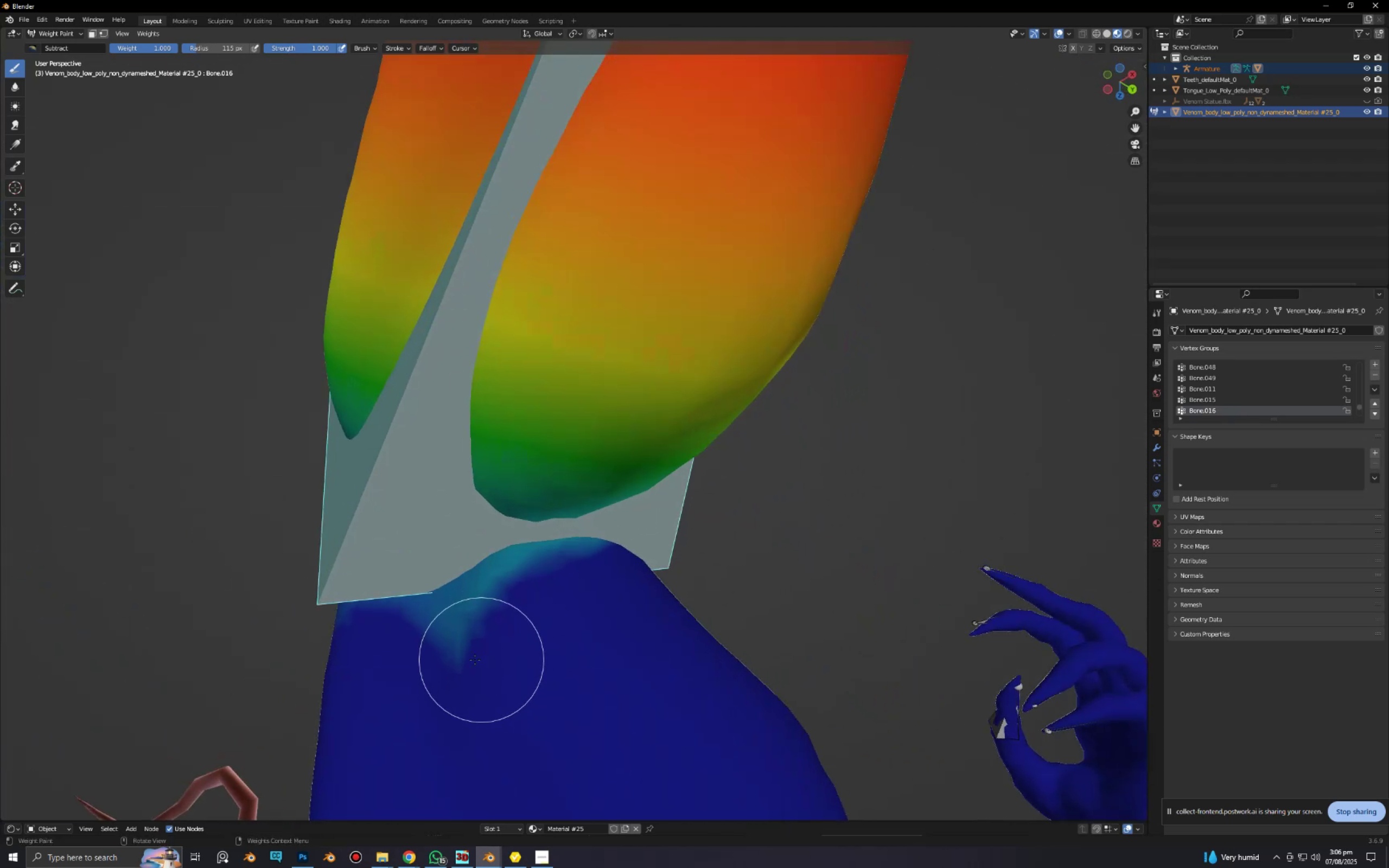 
left_click_drag(start_coordinate=[442, 650], to_coordinate=[392, 626])
 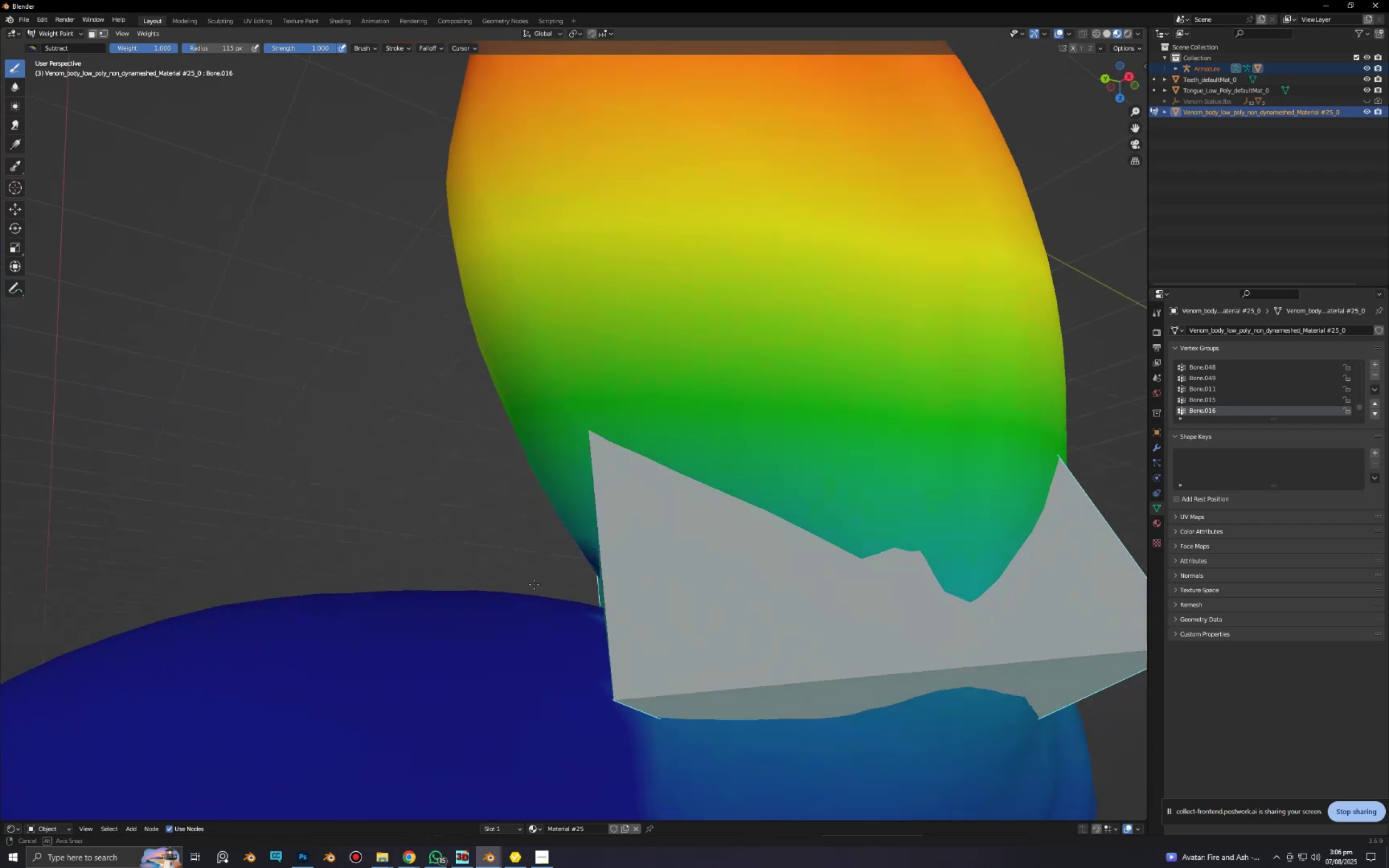 
left_click_drag(start_coordinate=[652, 691], to_coordinate=[798, 788])
 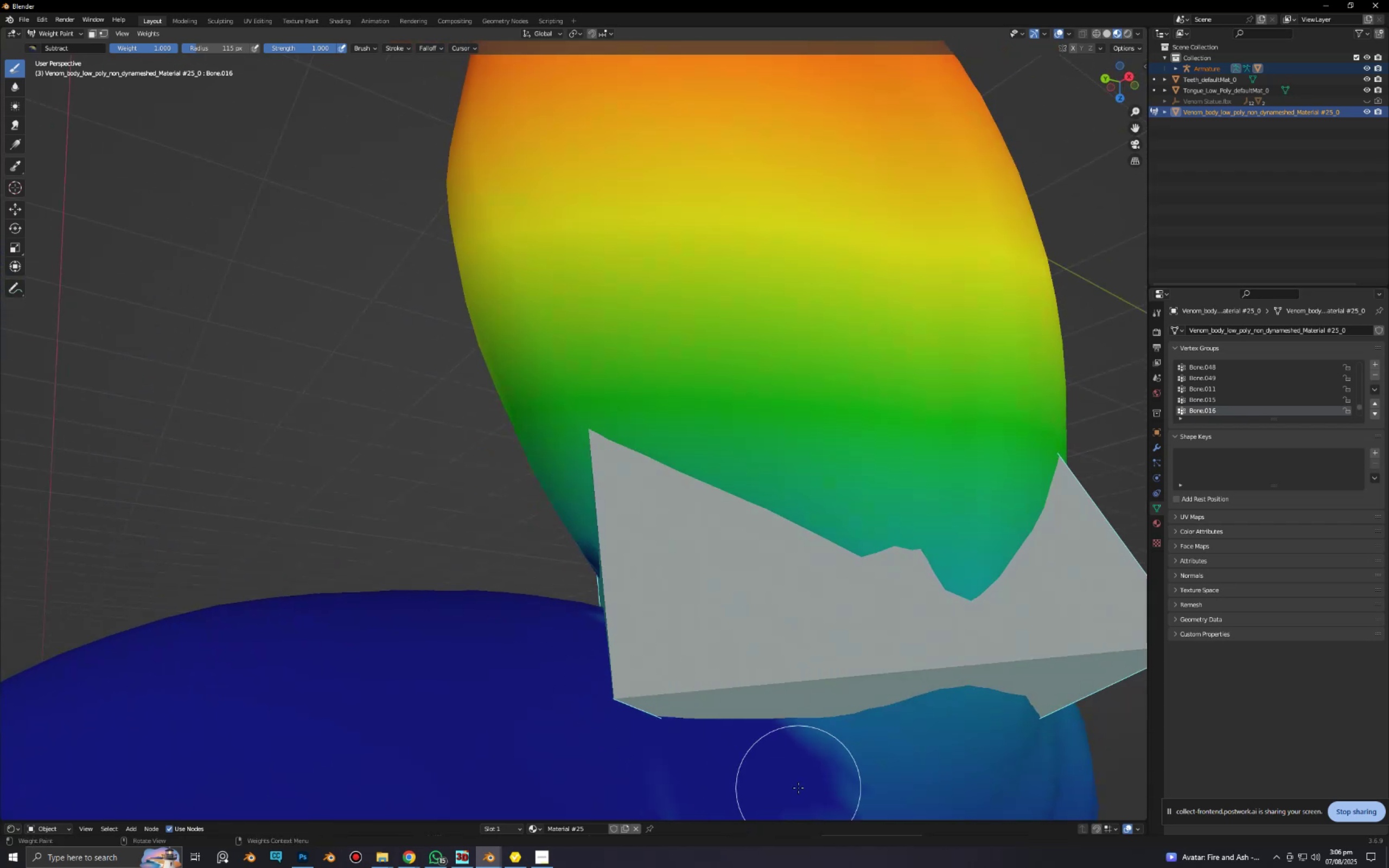 
hold_key(key=ShiftLeft, duration=0.59)
 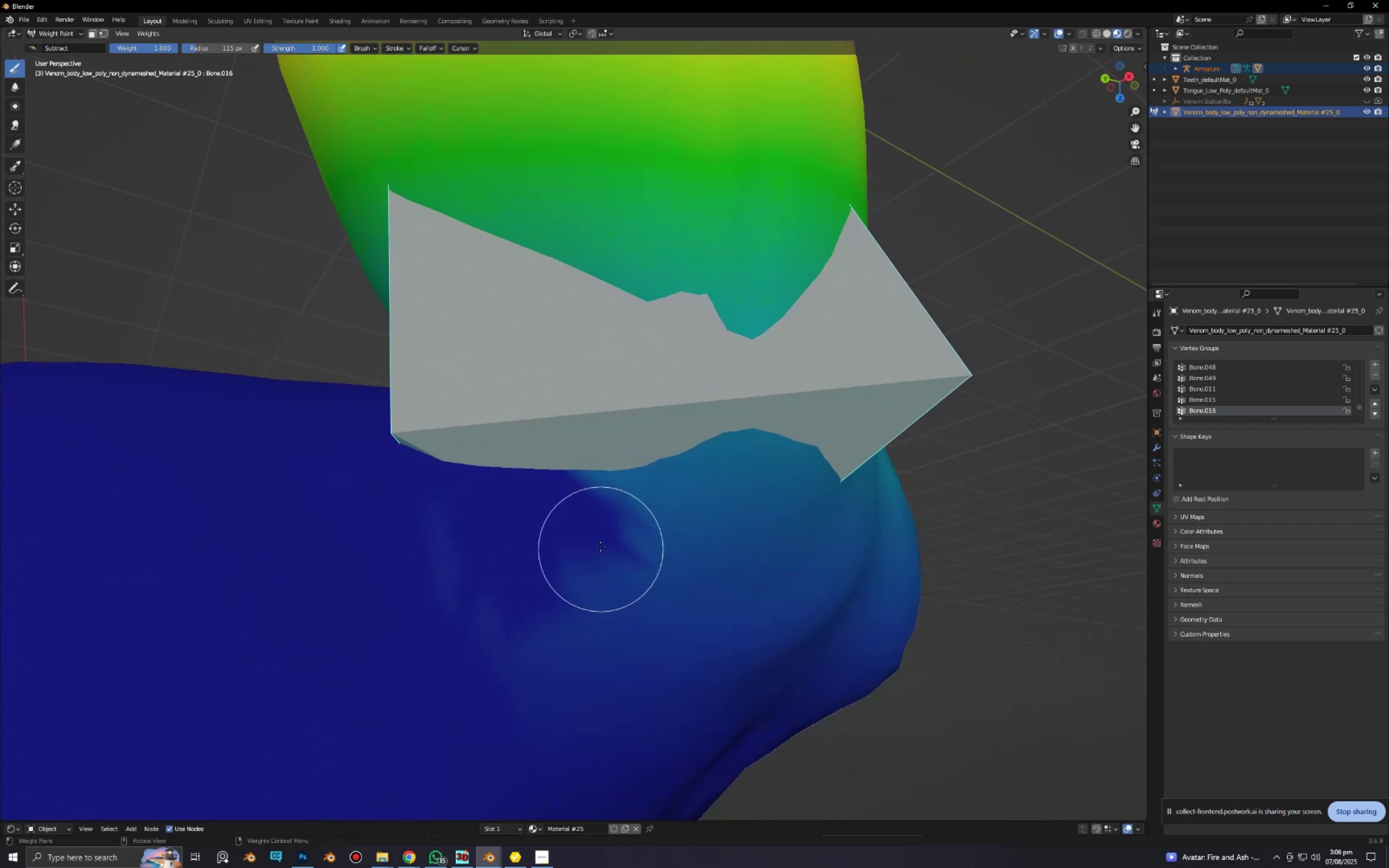 
left_click_drag(start_coordinate=[603, 542], to_coordinate=[612, 720])
 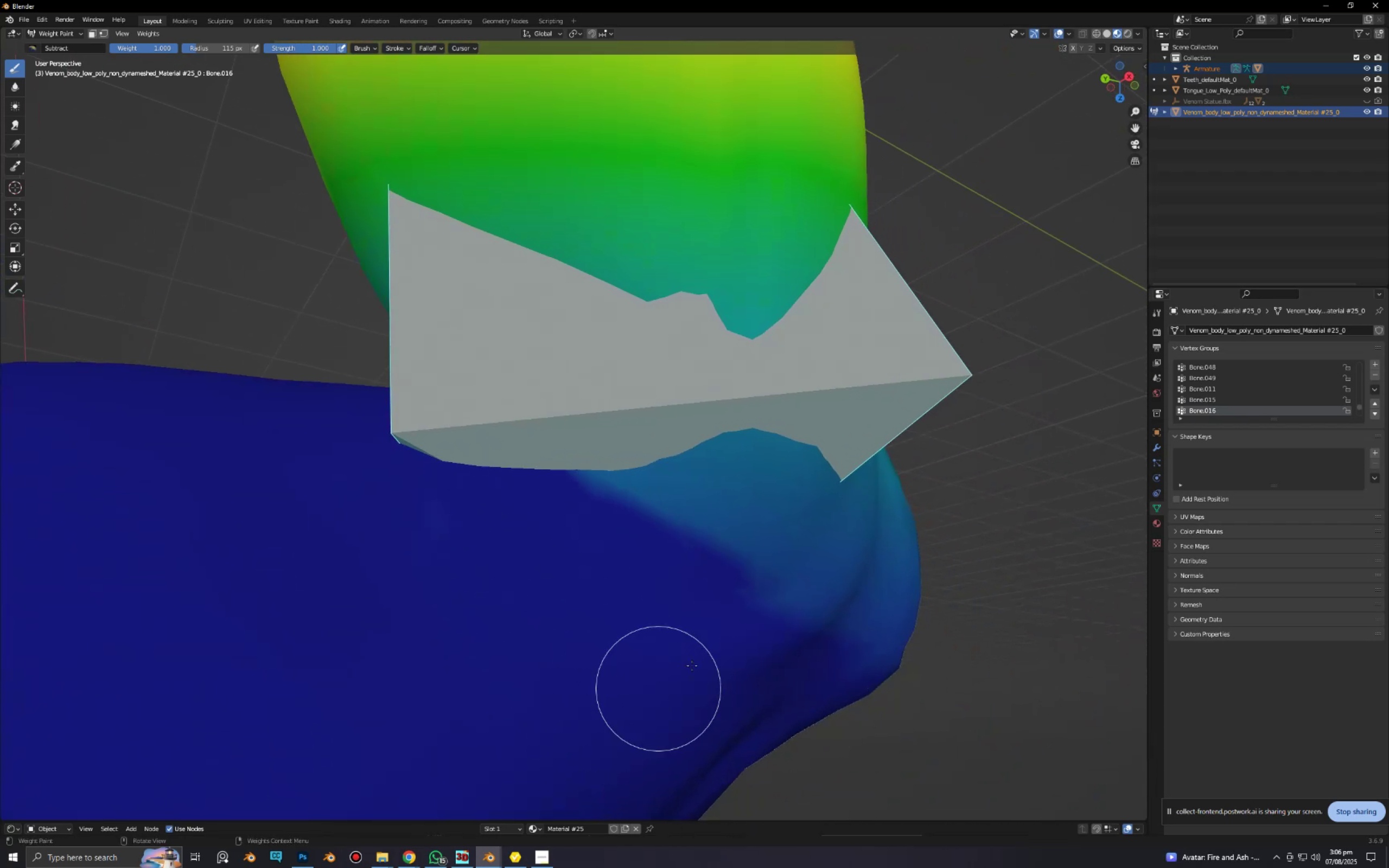 
scroll: coordinate [713, 644], scroll_direction: down, amount: 4.0
 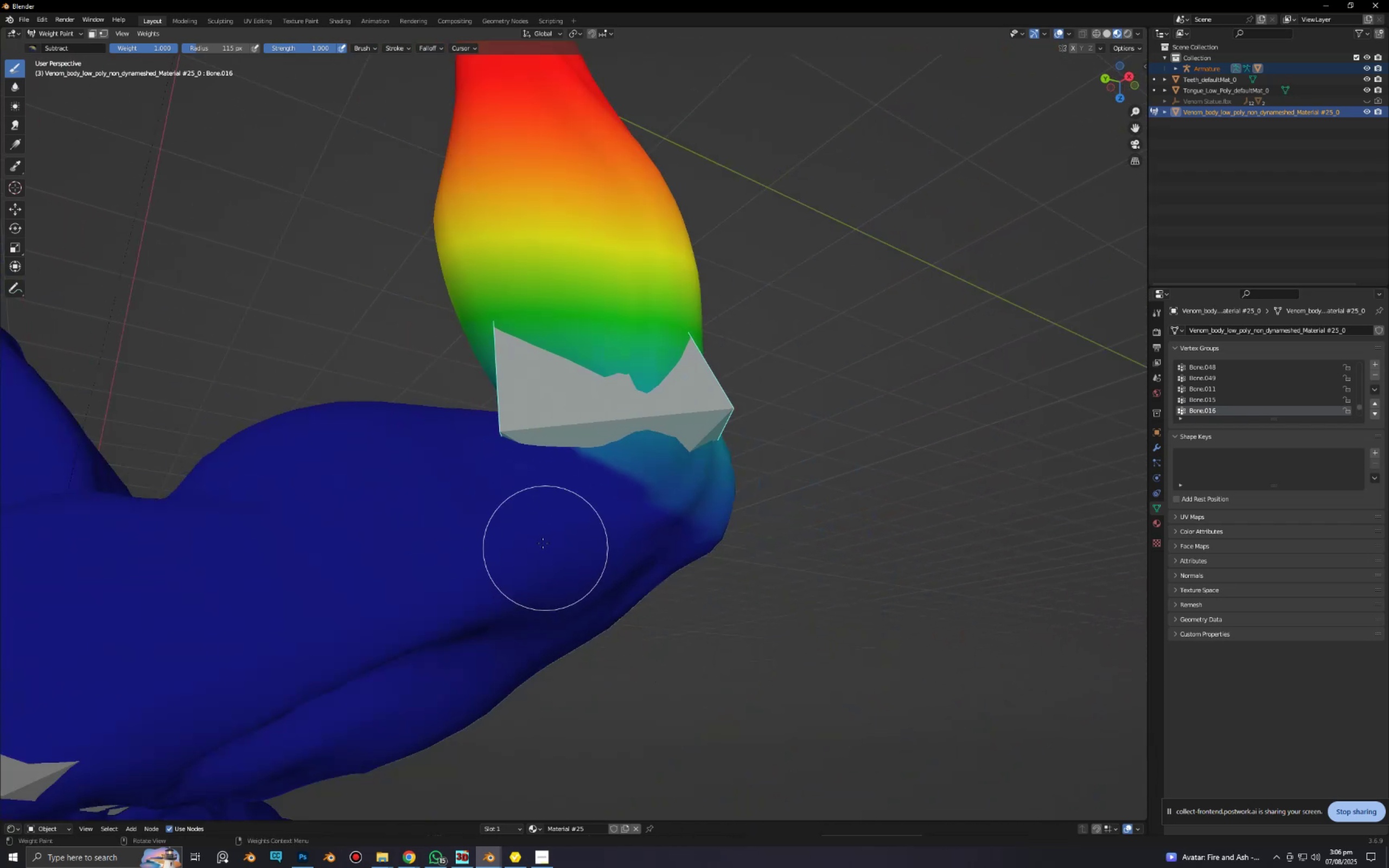 
left_click_drag(start_coordinate=[524, 523], to_coordinate=[475, 474])
 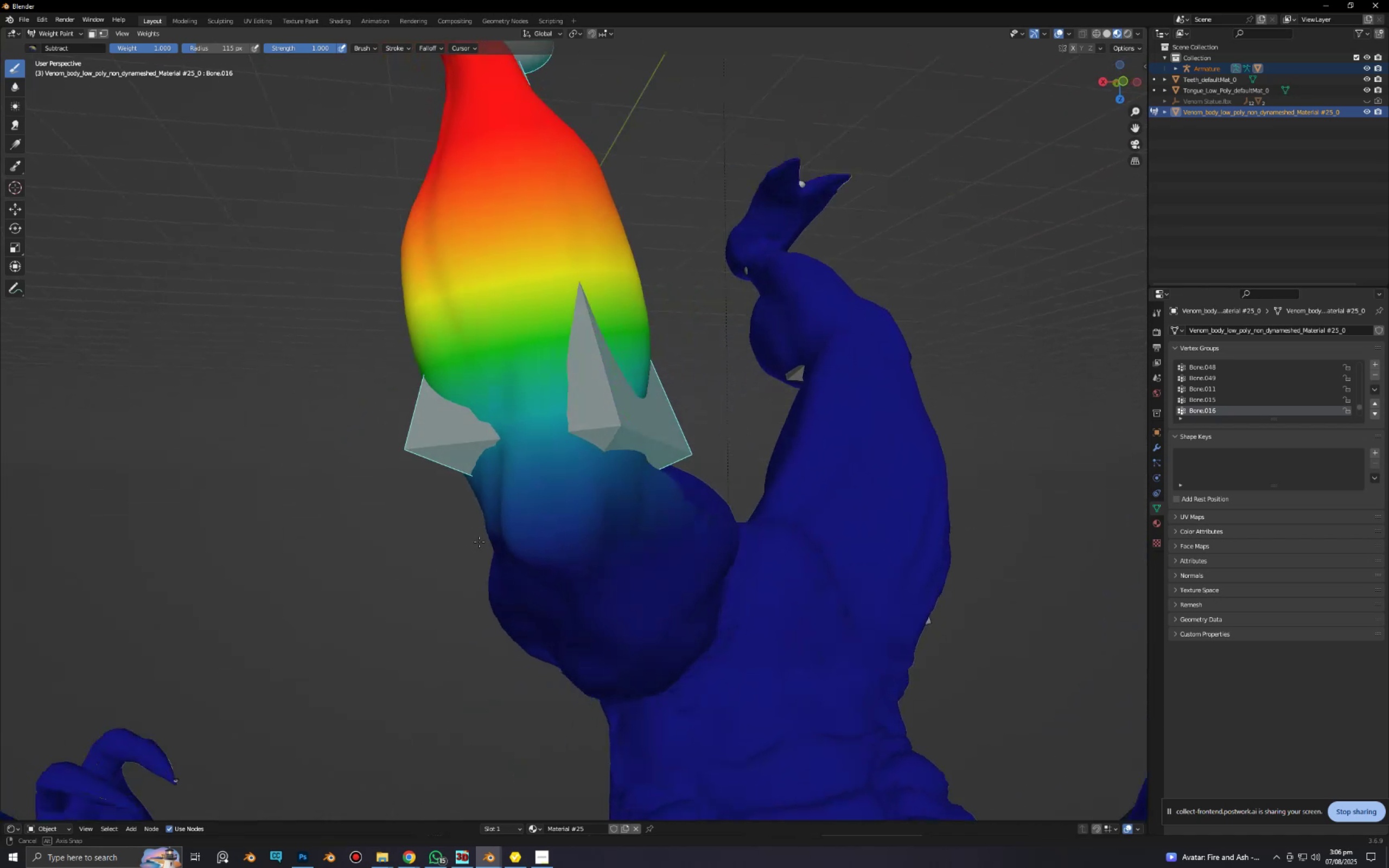 
left_click_drag(start_coordinate=[713, 490], to_coordinate=[561, 540])
 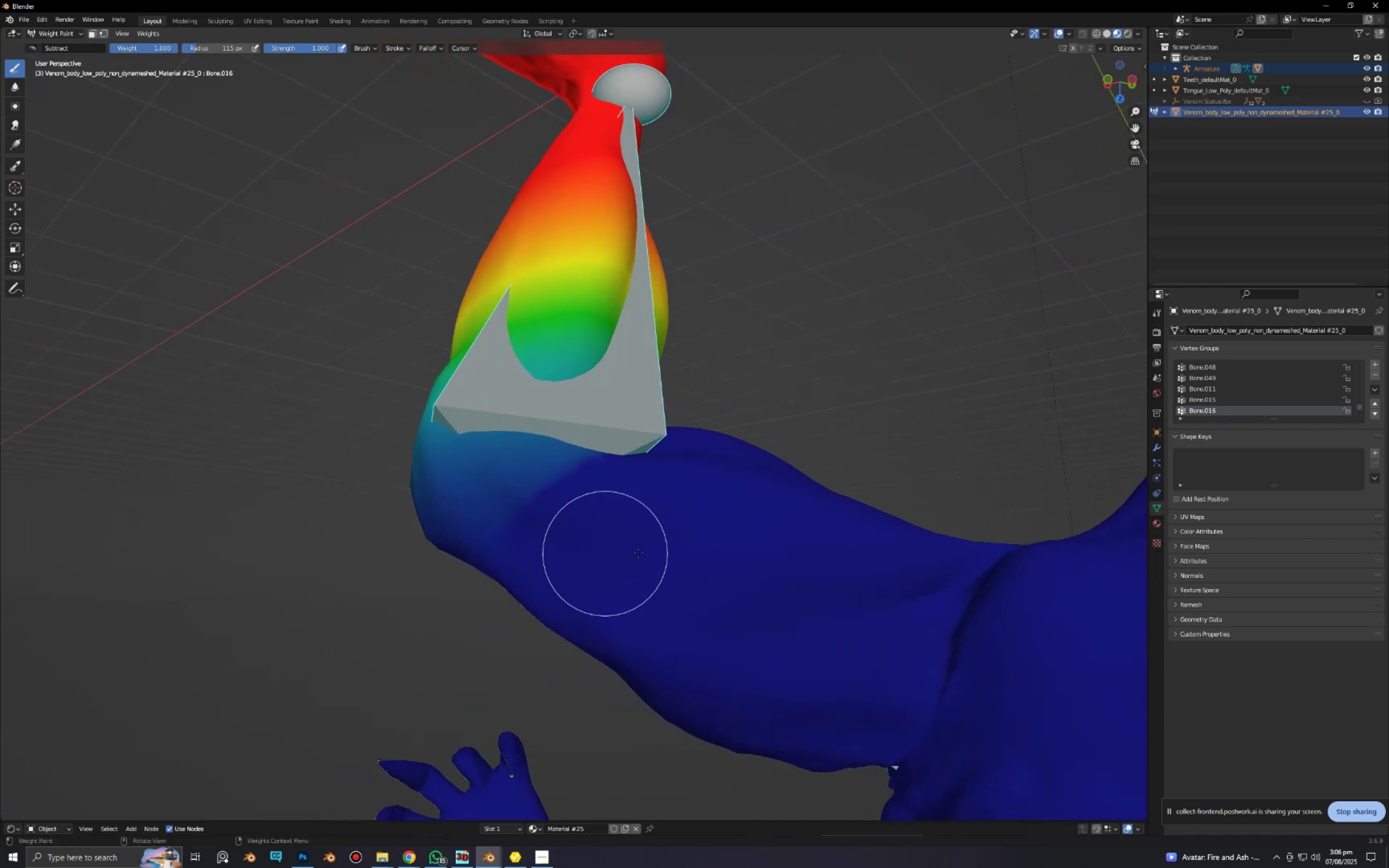 
scroll: coordinate [659, 549], scroll_direction: down, amount: 3.0
 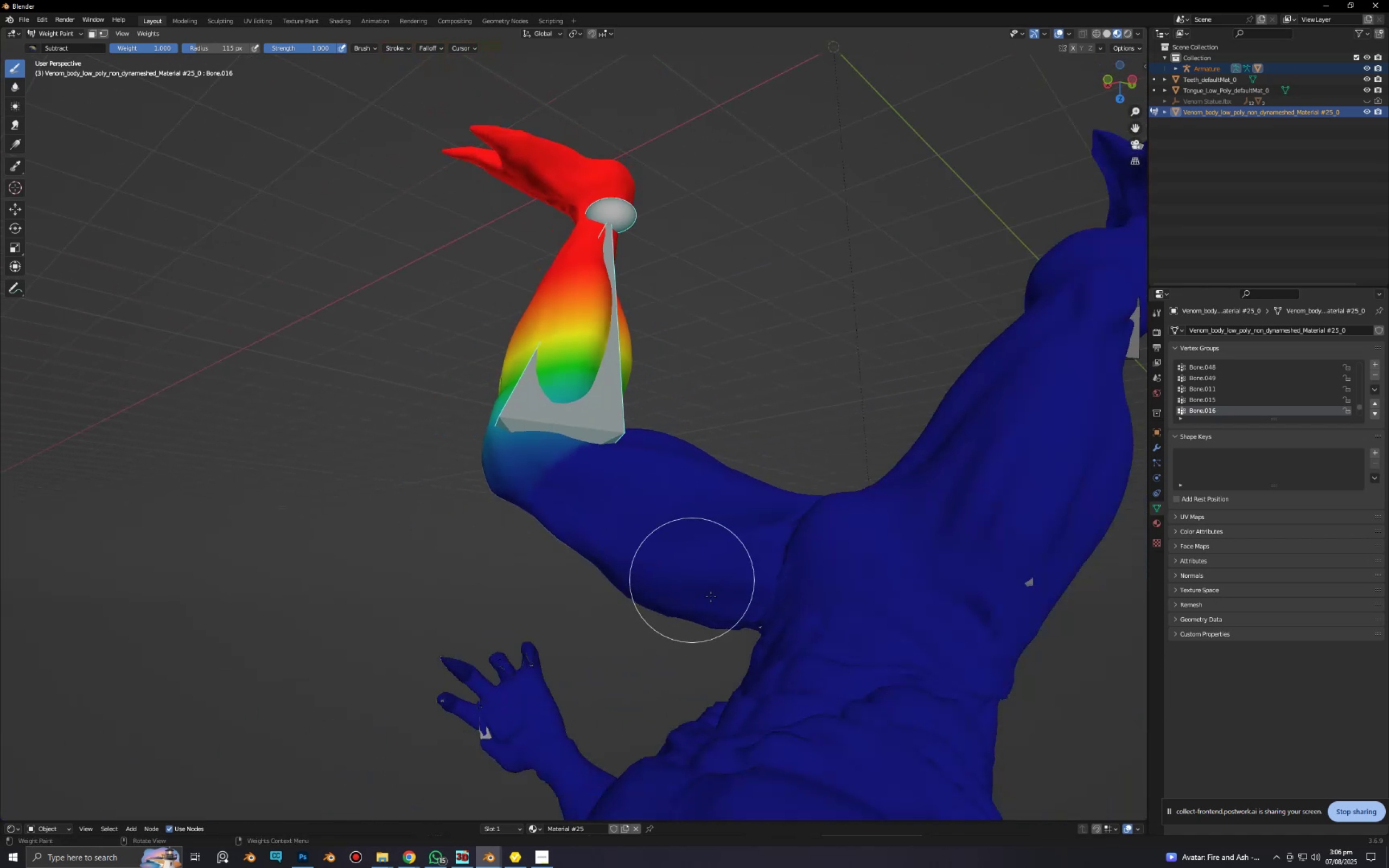 
key(R)
 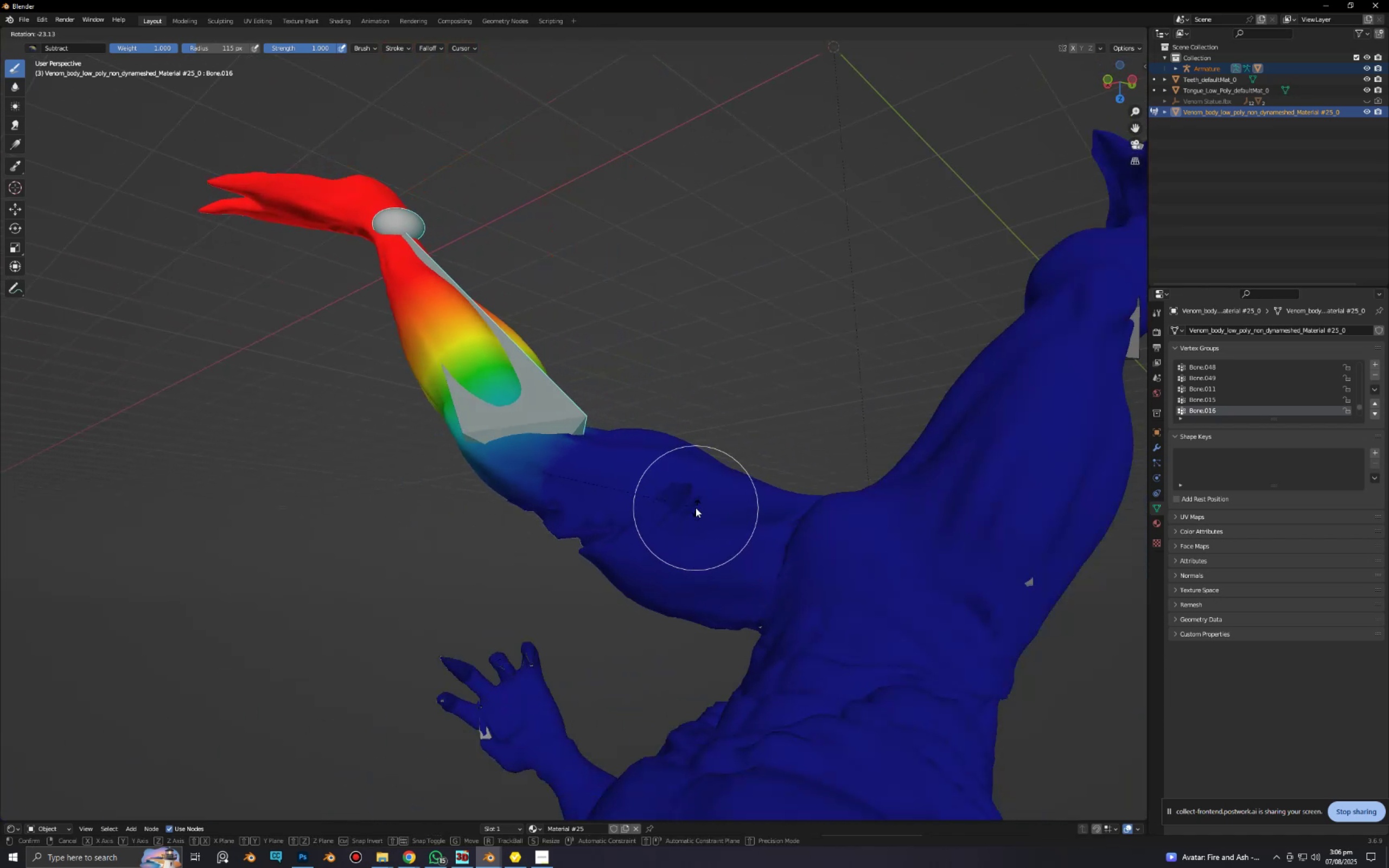 
right_click([696, 510])
 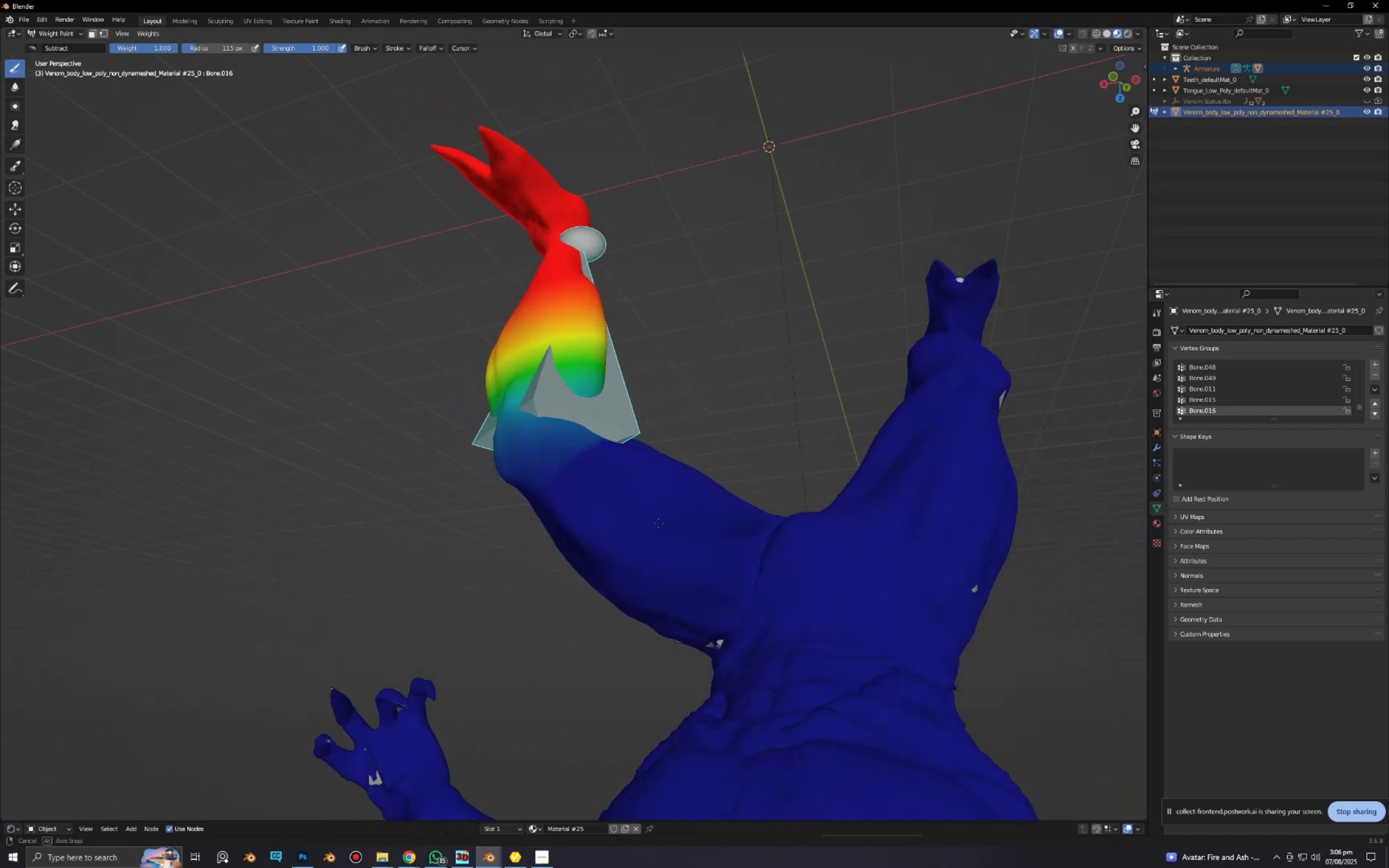 
scroll: coordinate [723, 505], scroll_direction: up, amount: 4.0
 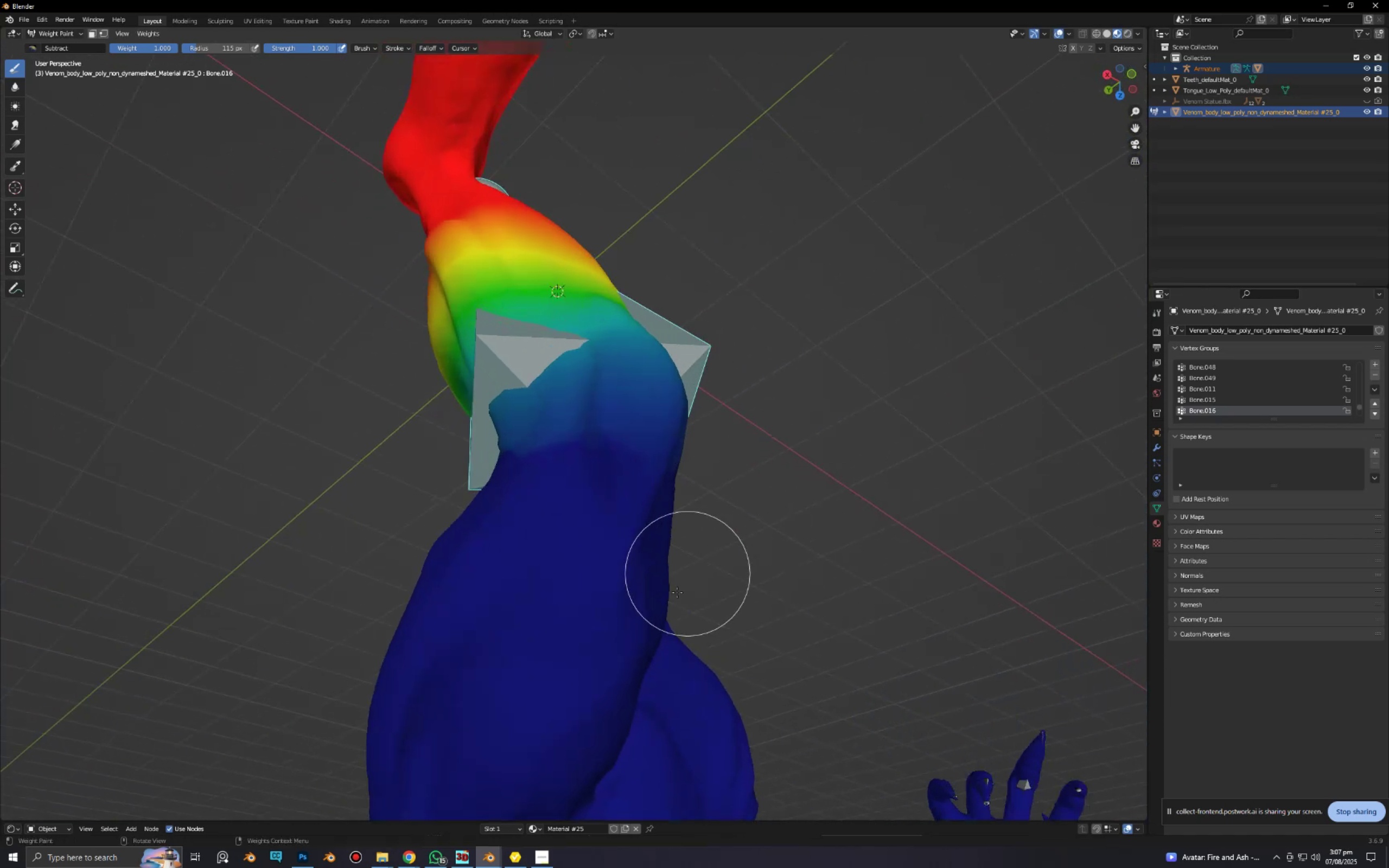 
left_click_drag(start_coordinate=[670, 591], to_coordinate=[618, 570])
 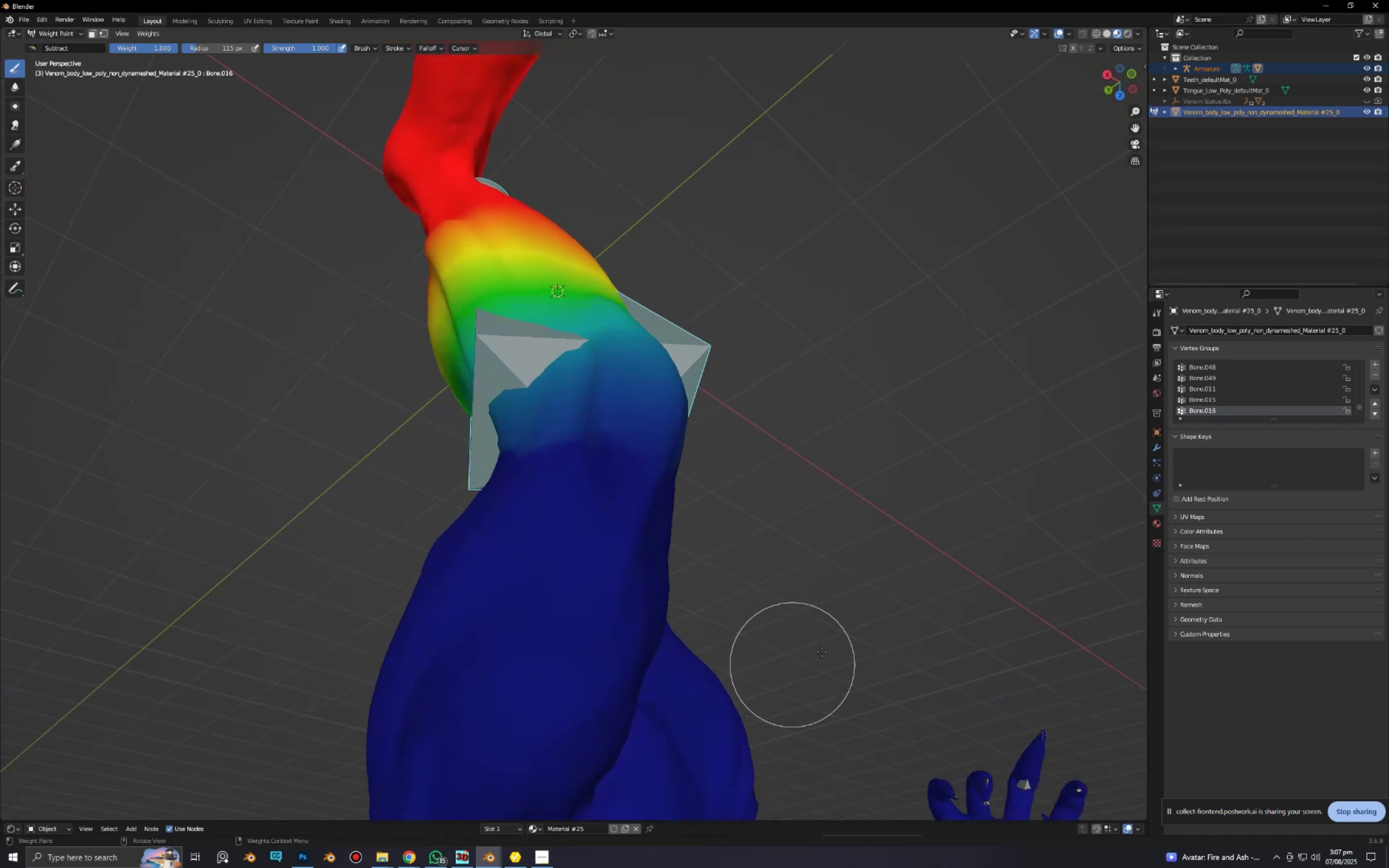 
key(R)
 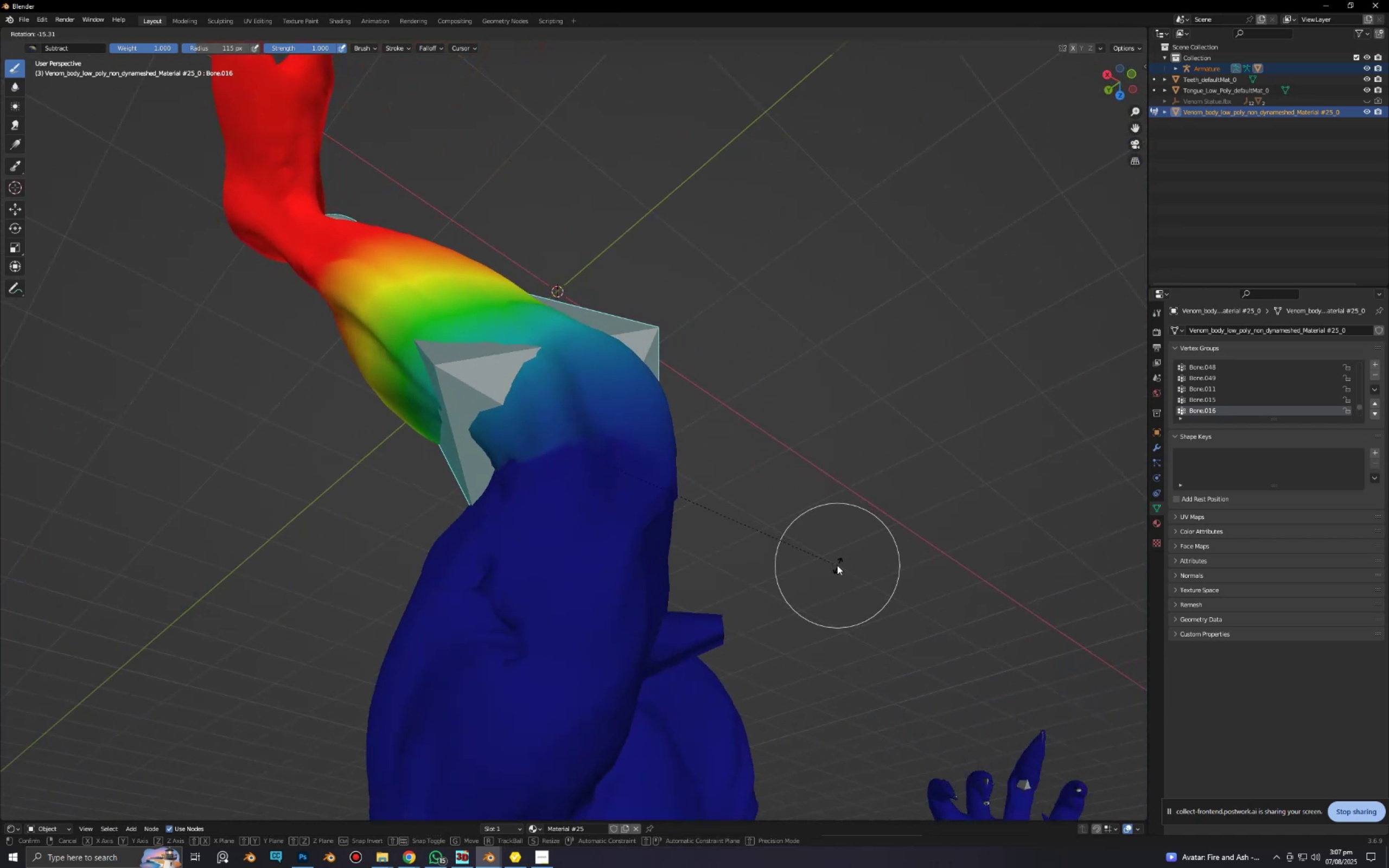 
left_click([837, 565])
 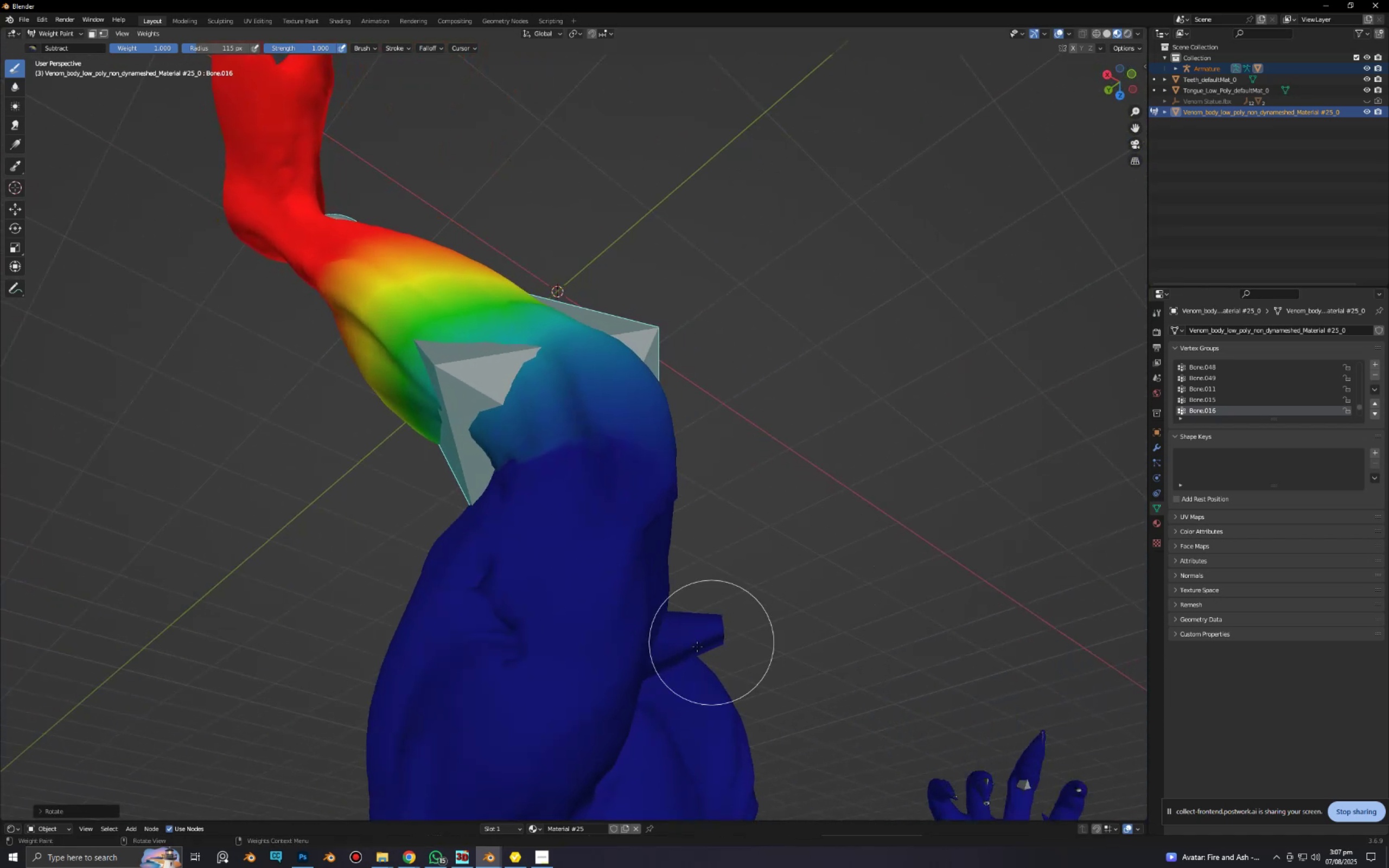 
left_click_drag(start_coordinate=[700, 631], to_coordinate=[475, 629])
 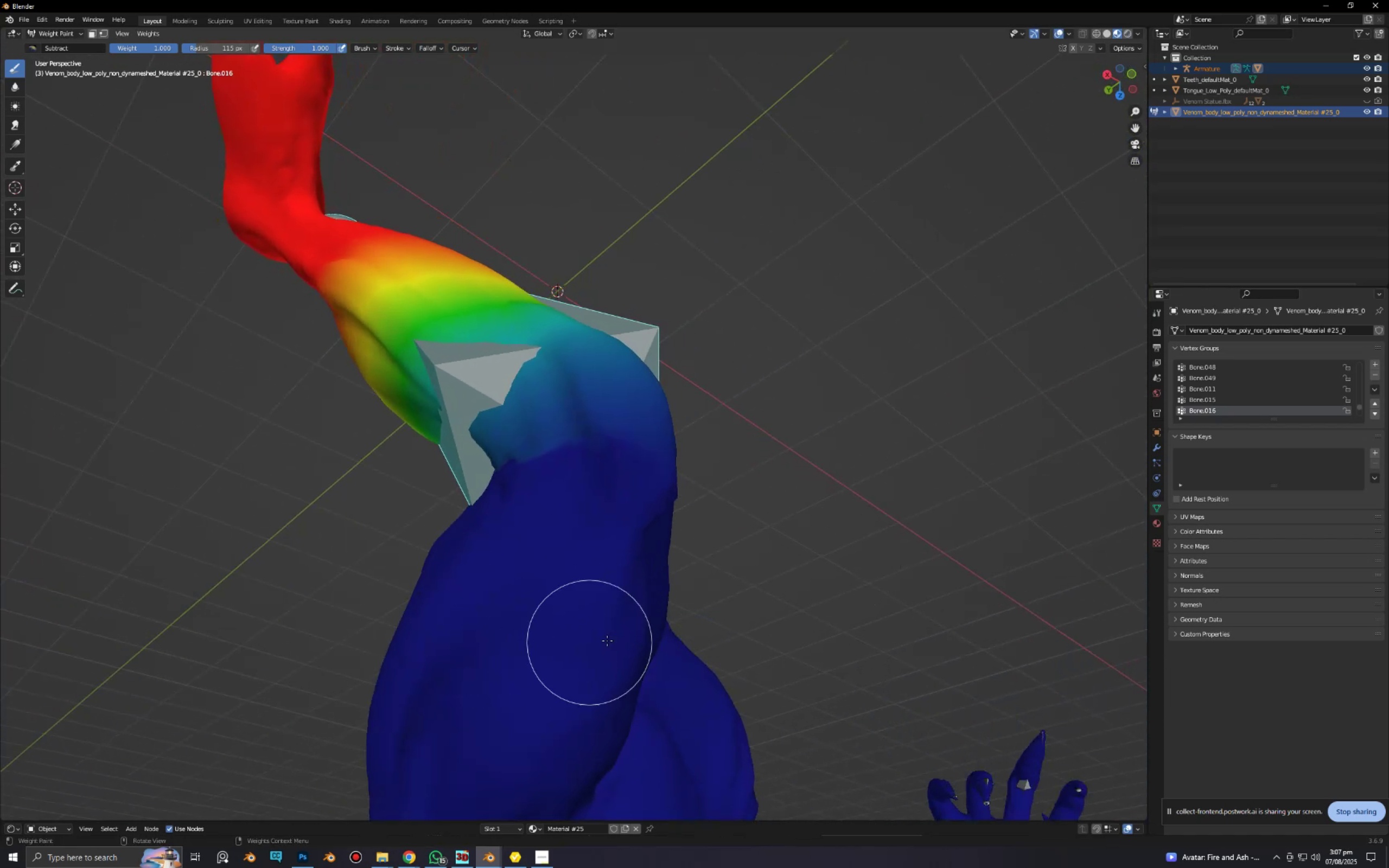 
scroll: coordinate [612, 638], scroll_direction: down, amount: 3.0
 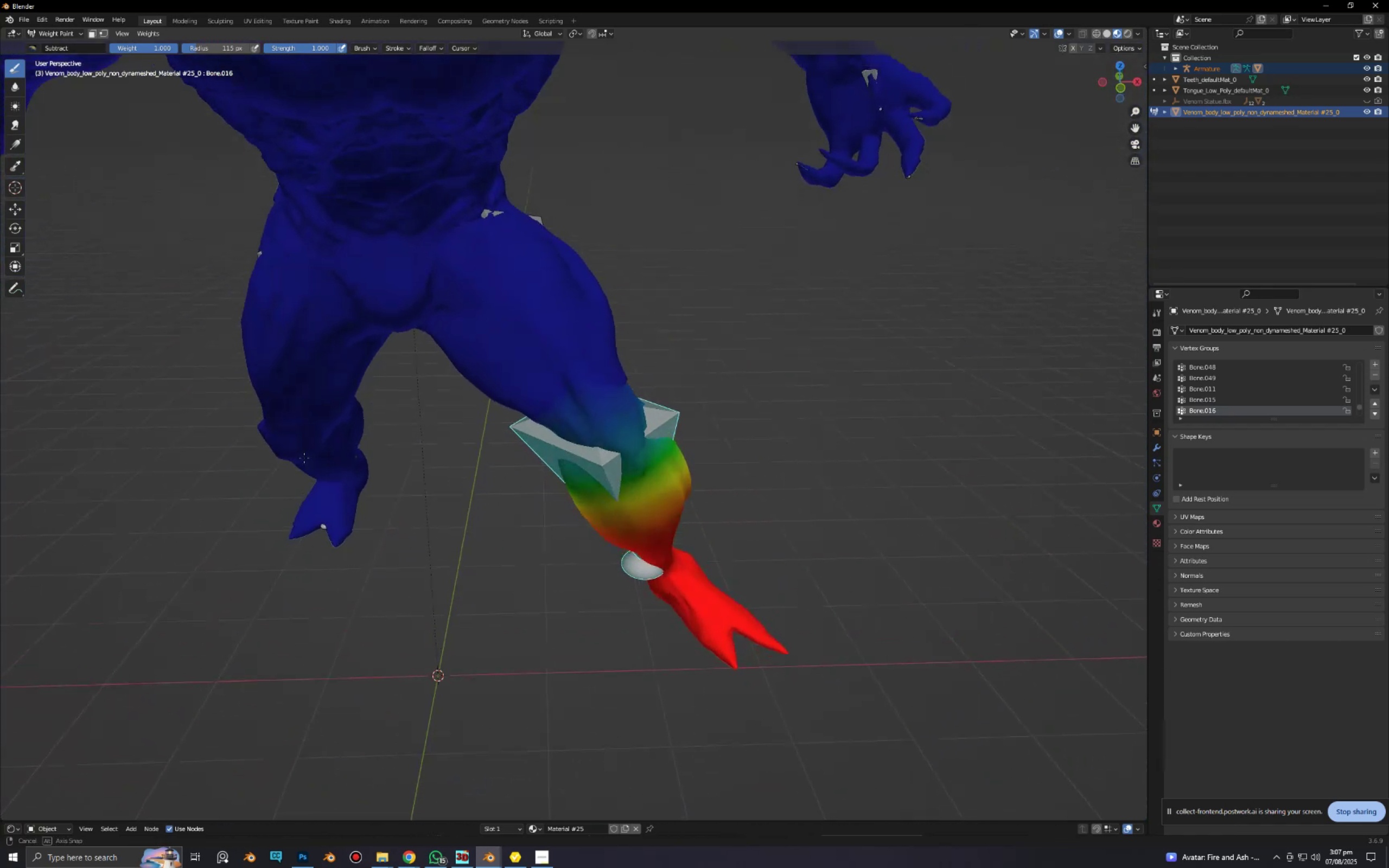 
hold_key(key=AltLeft, duration=0.3)
 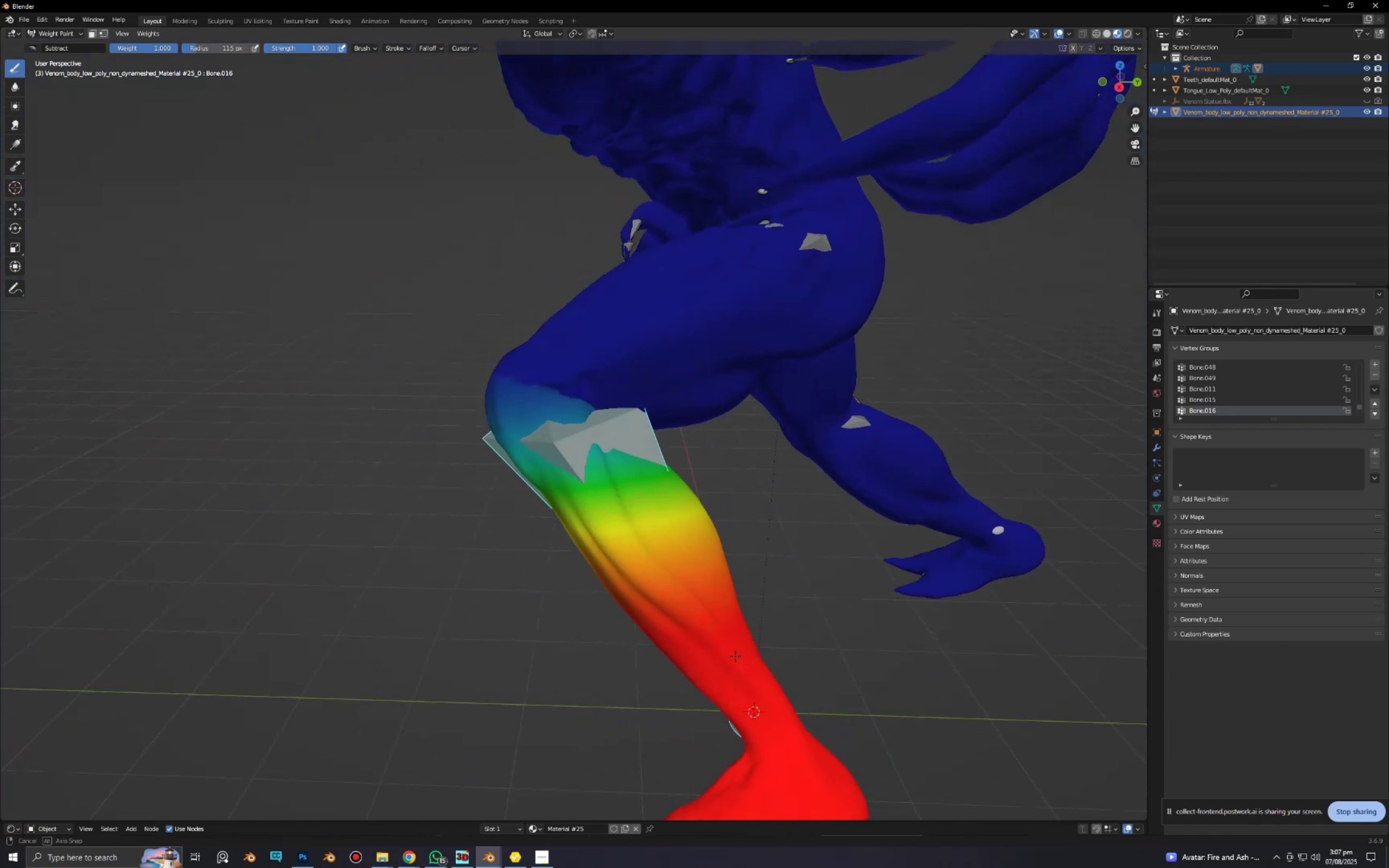 
key(R)
 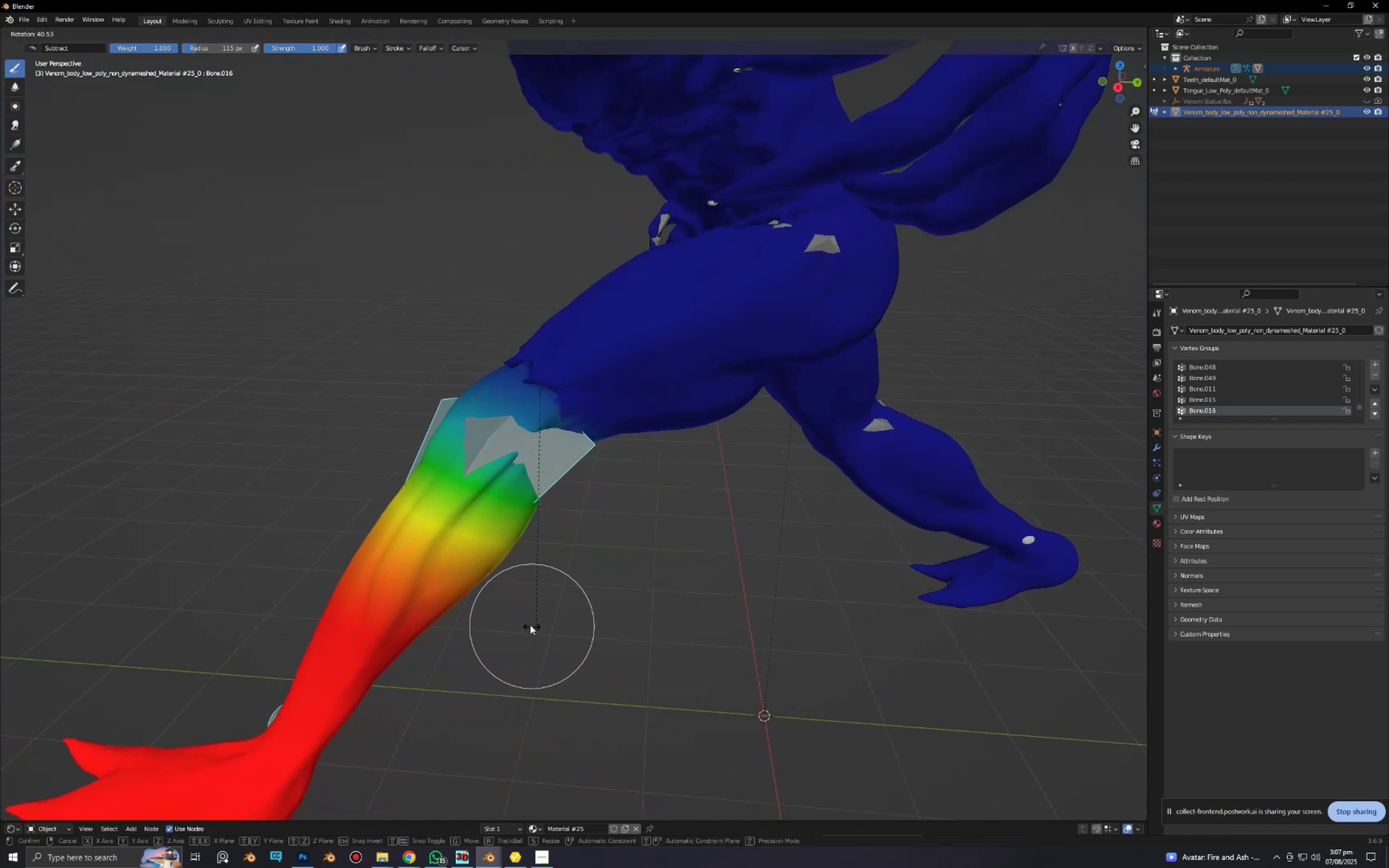 
left_click([491, 597])
 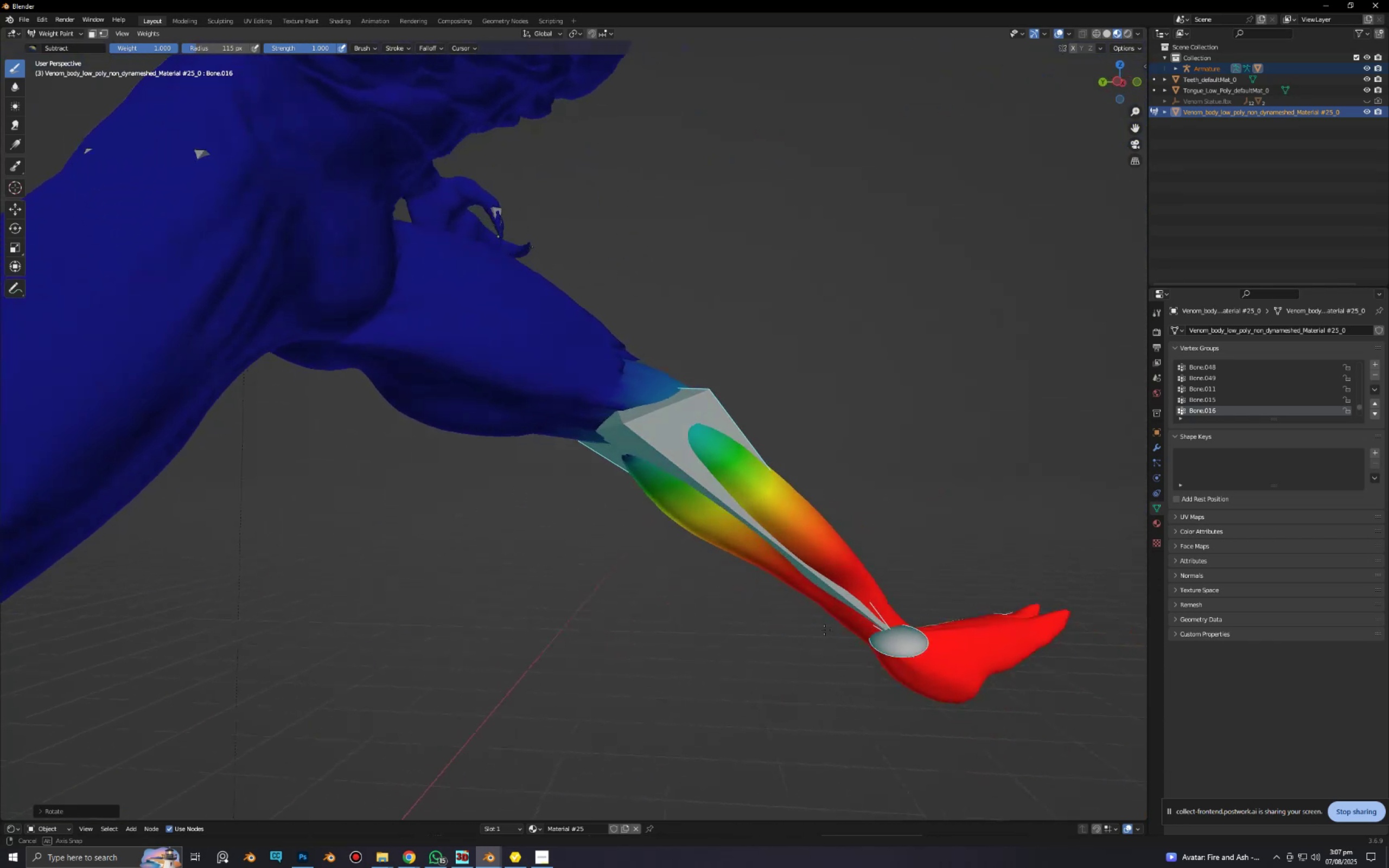 
scroll: coordinate [741, 590], scroll_direction: up, amount: 3.0
 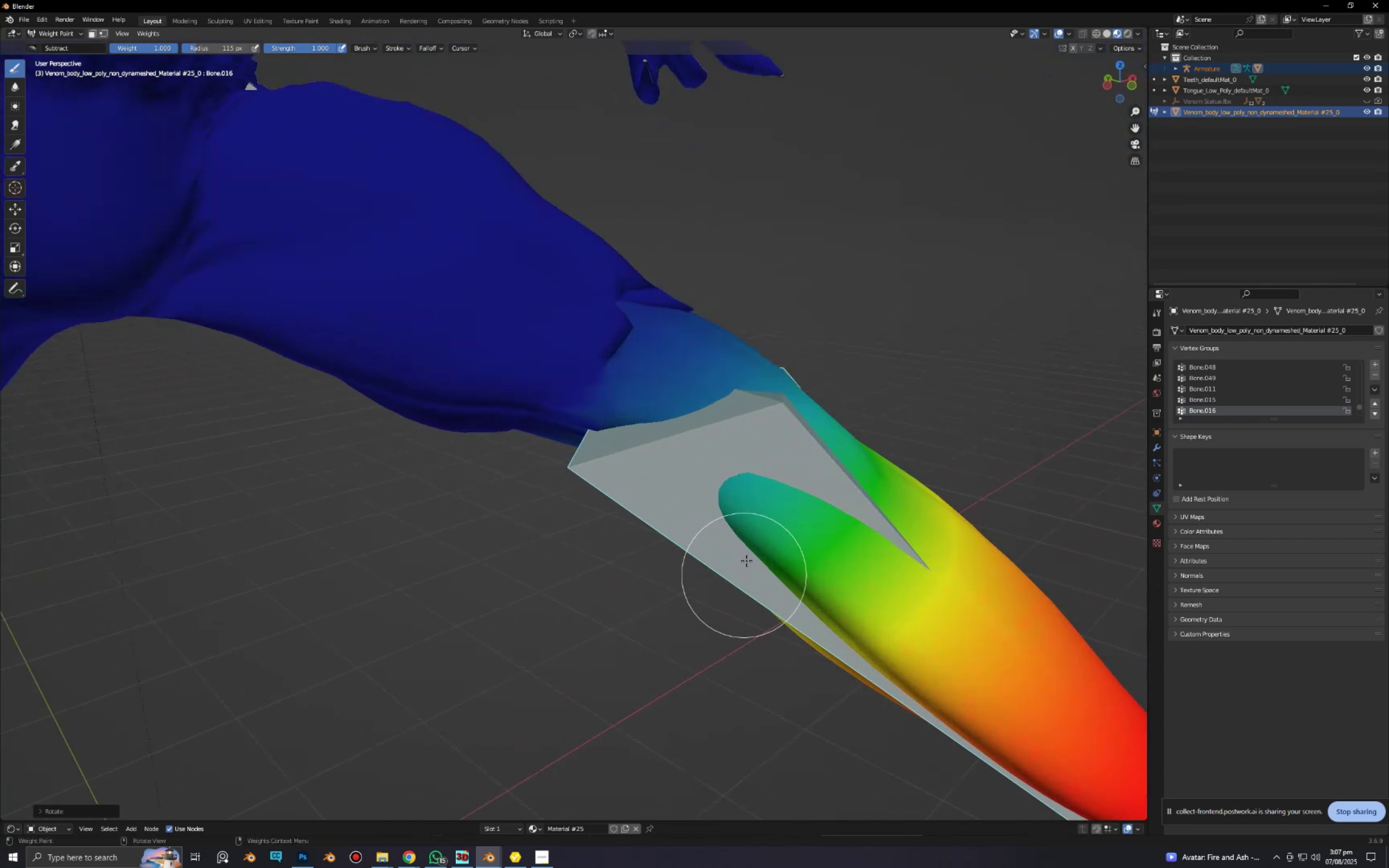 
hold_key(key=ShiftLeft, duration=0.51)
 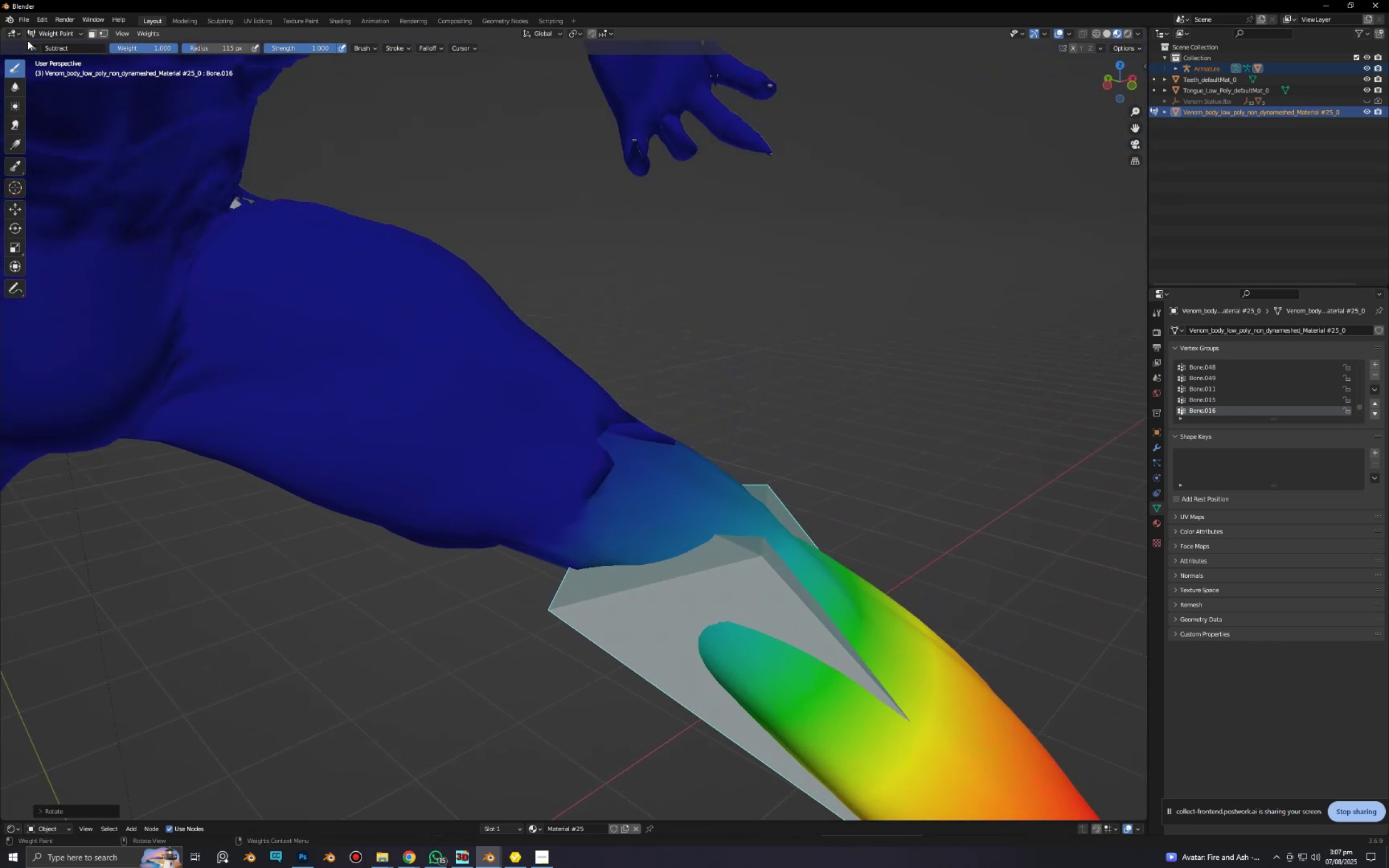 
left_click([29, 47])
 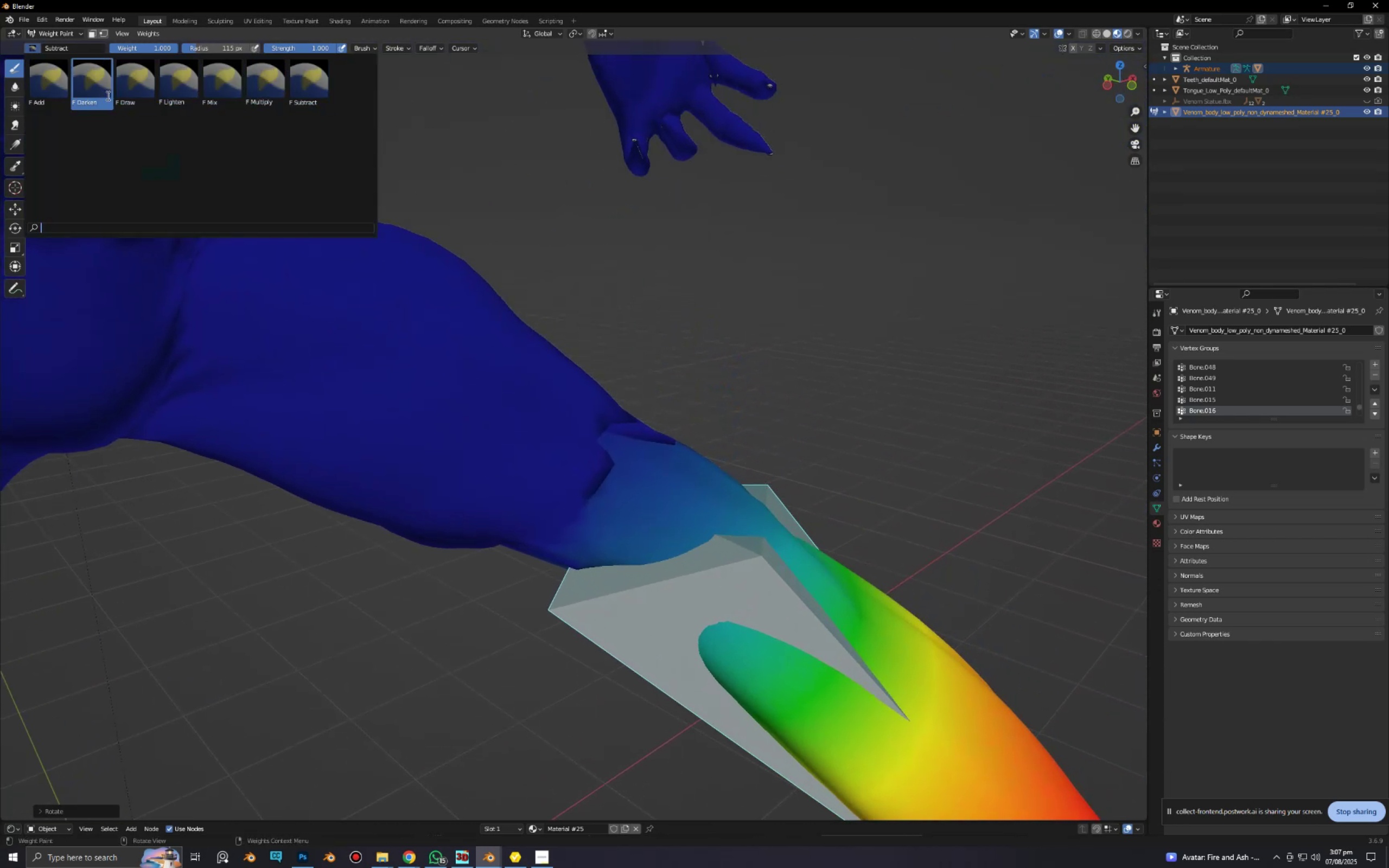 
left_click([129, 97])
 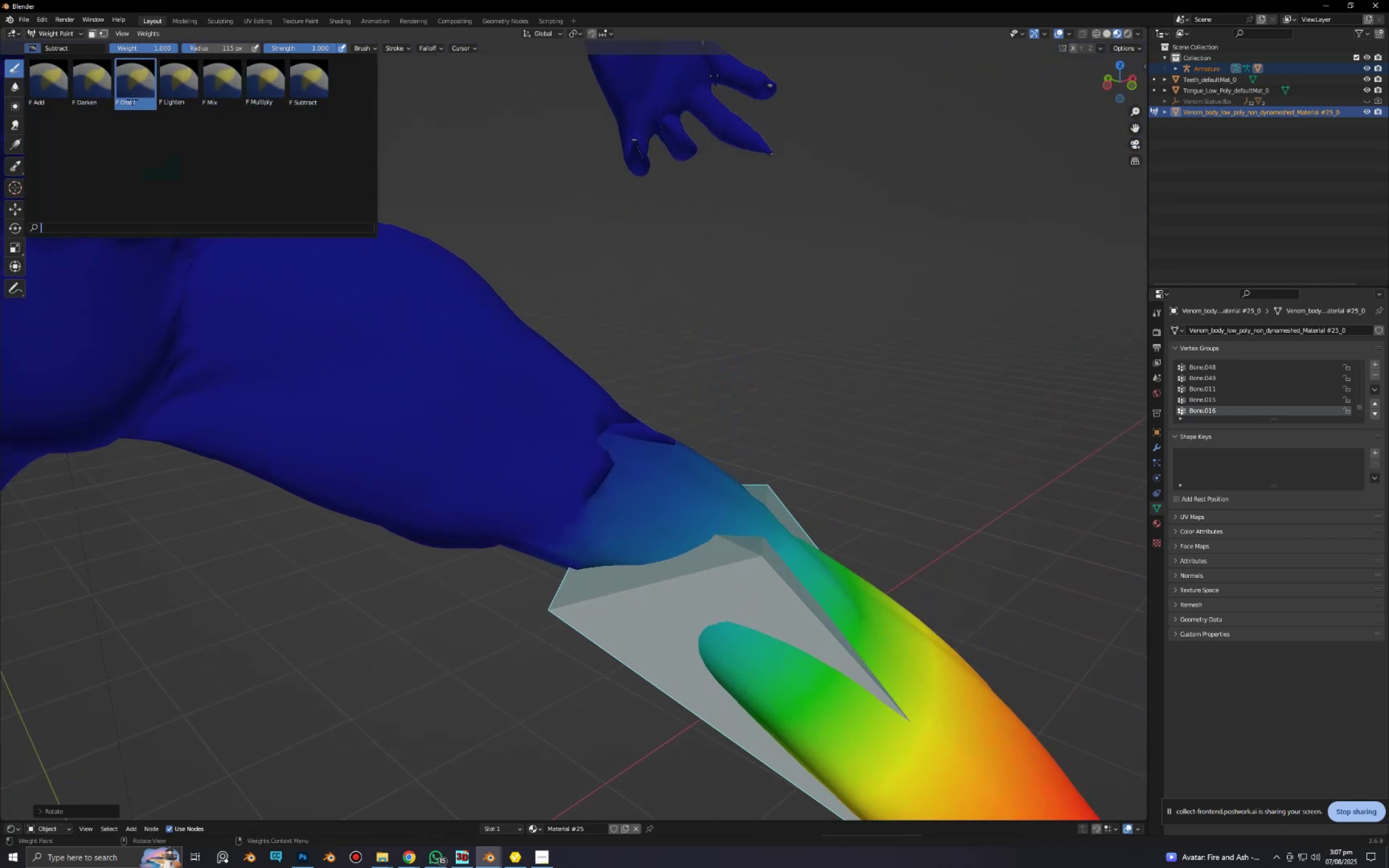 
key(Shift+F)
 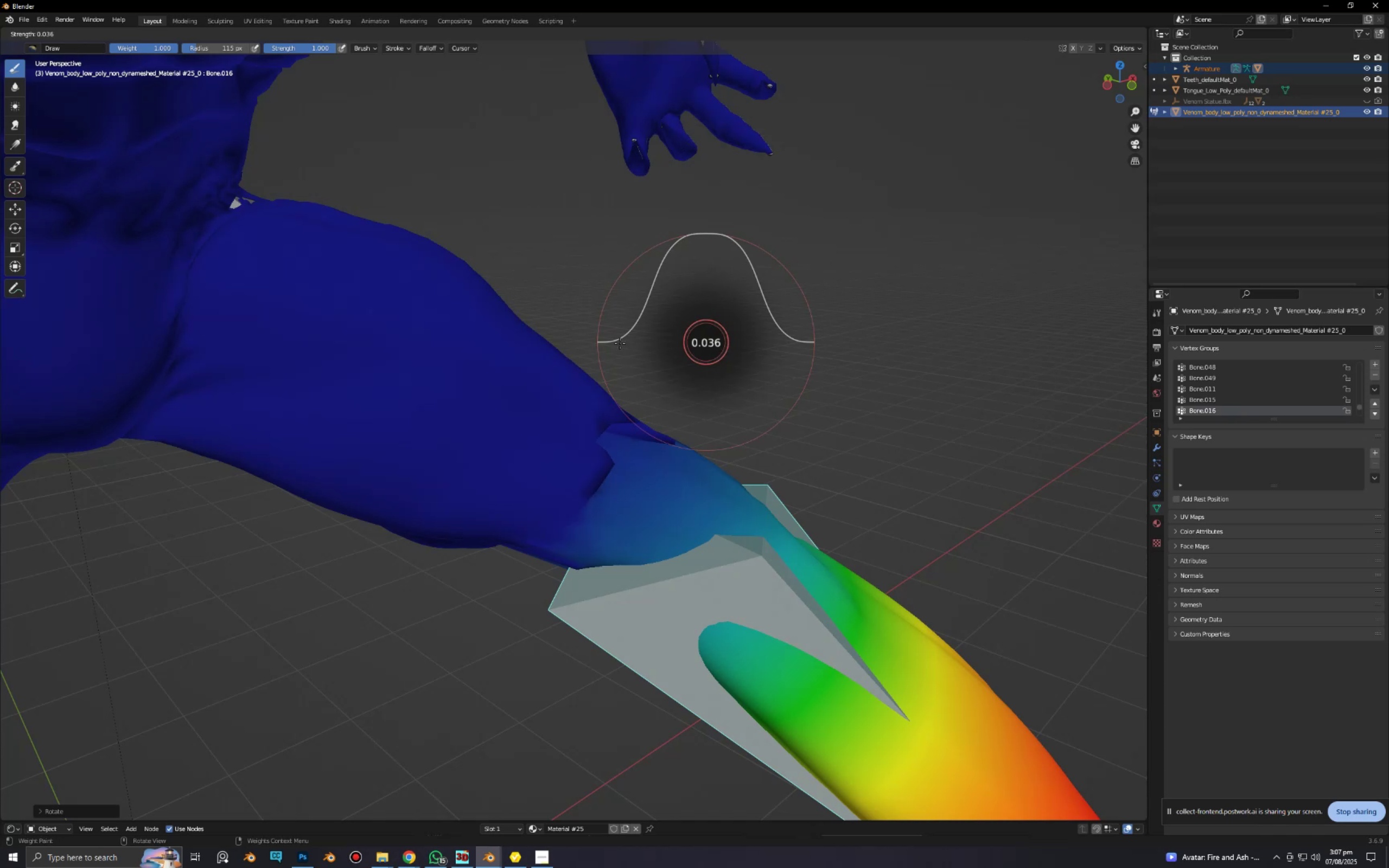 
left_click([619, 343])
 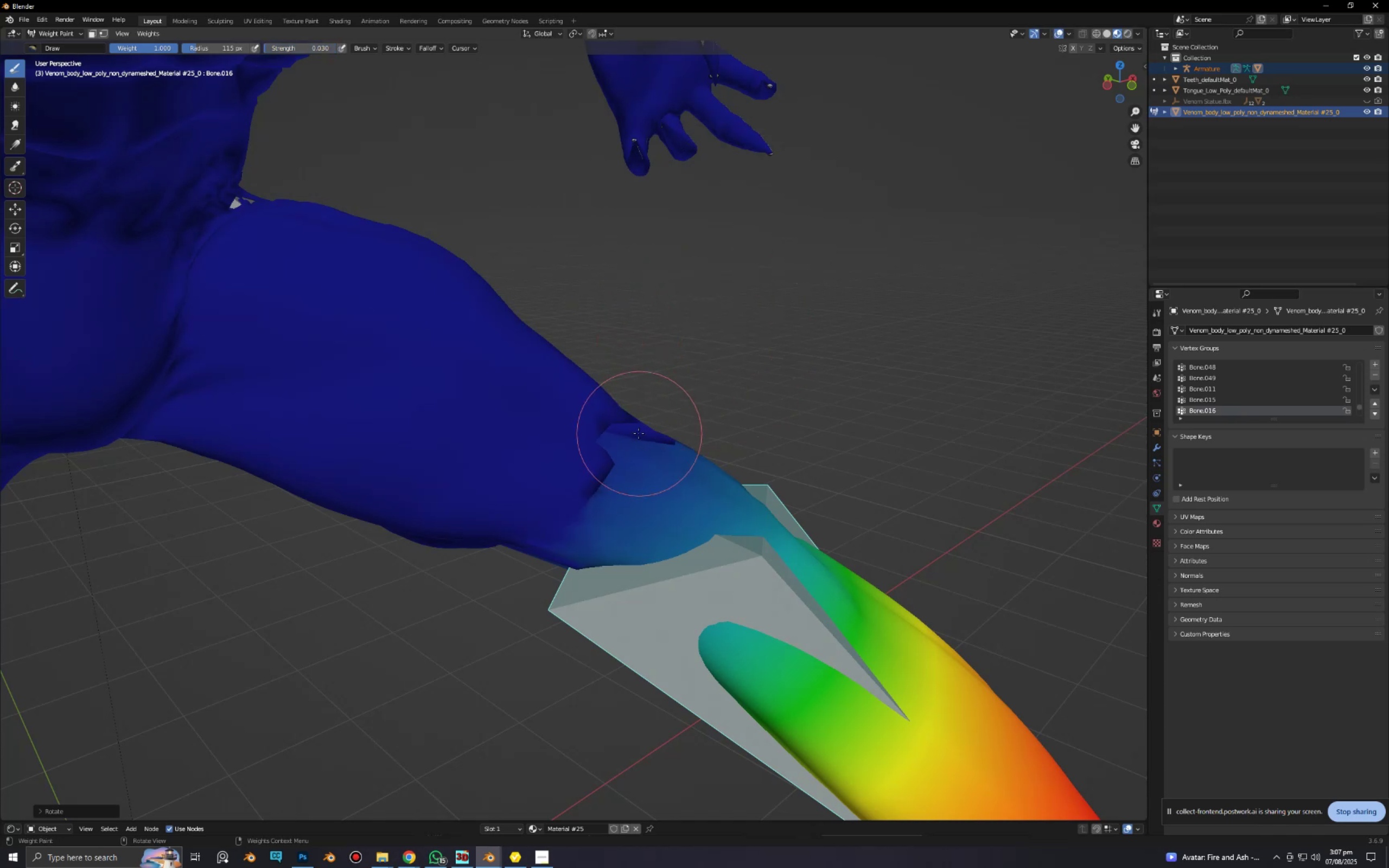 
left_click([632, 433])
 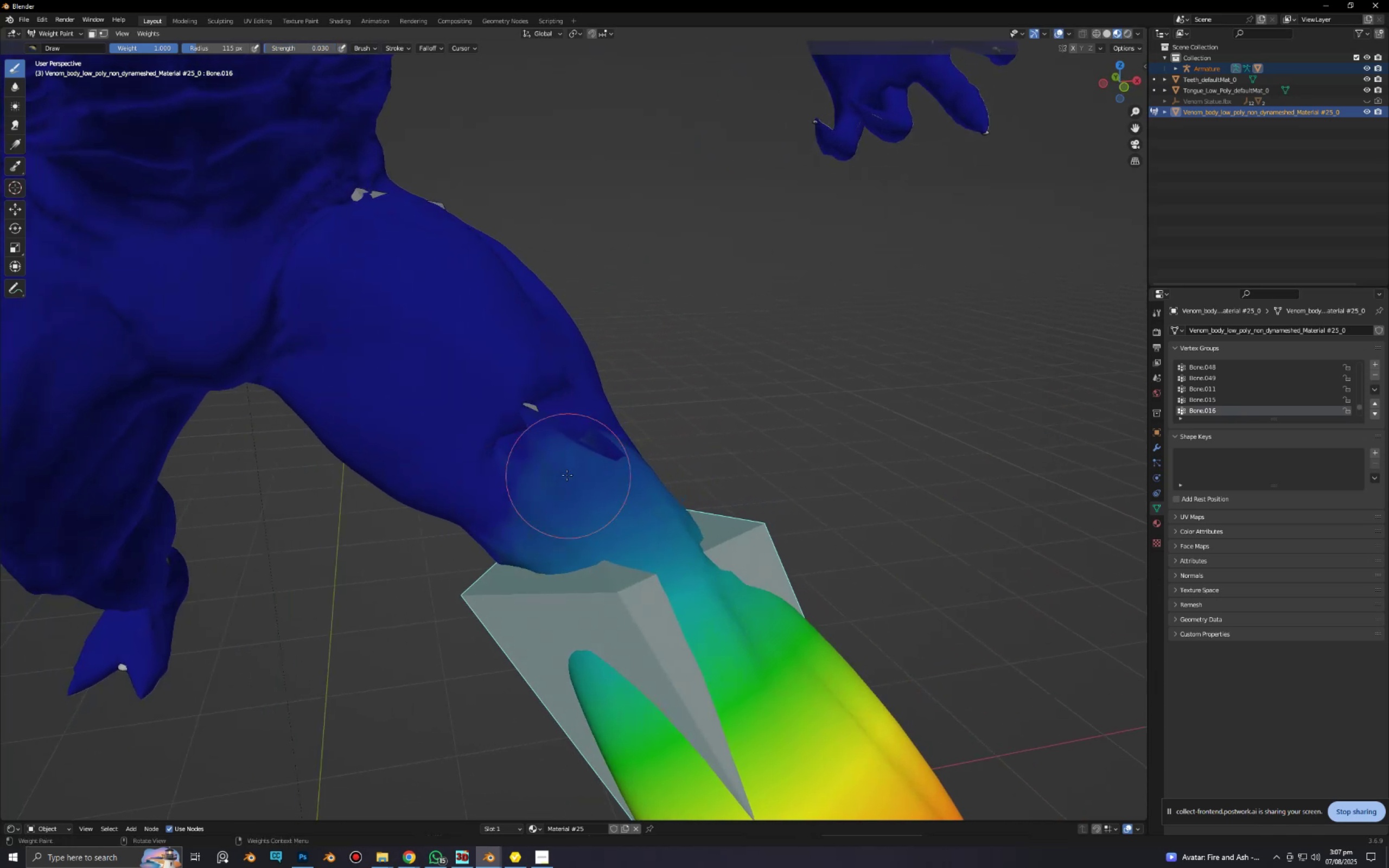 
left_click([535, 401])
 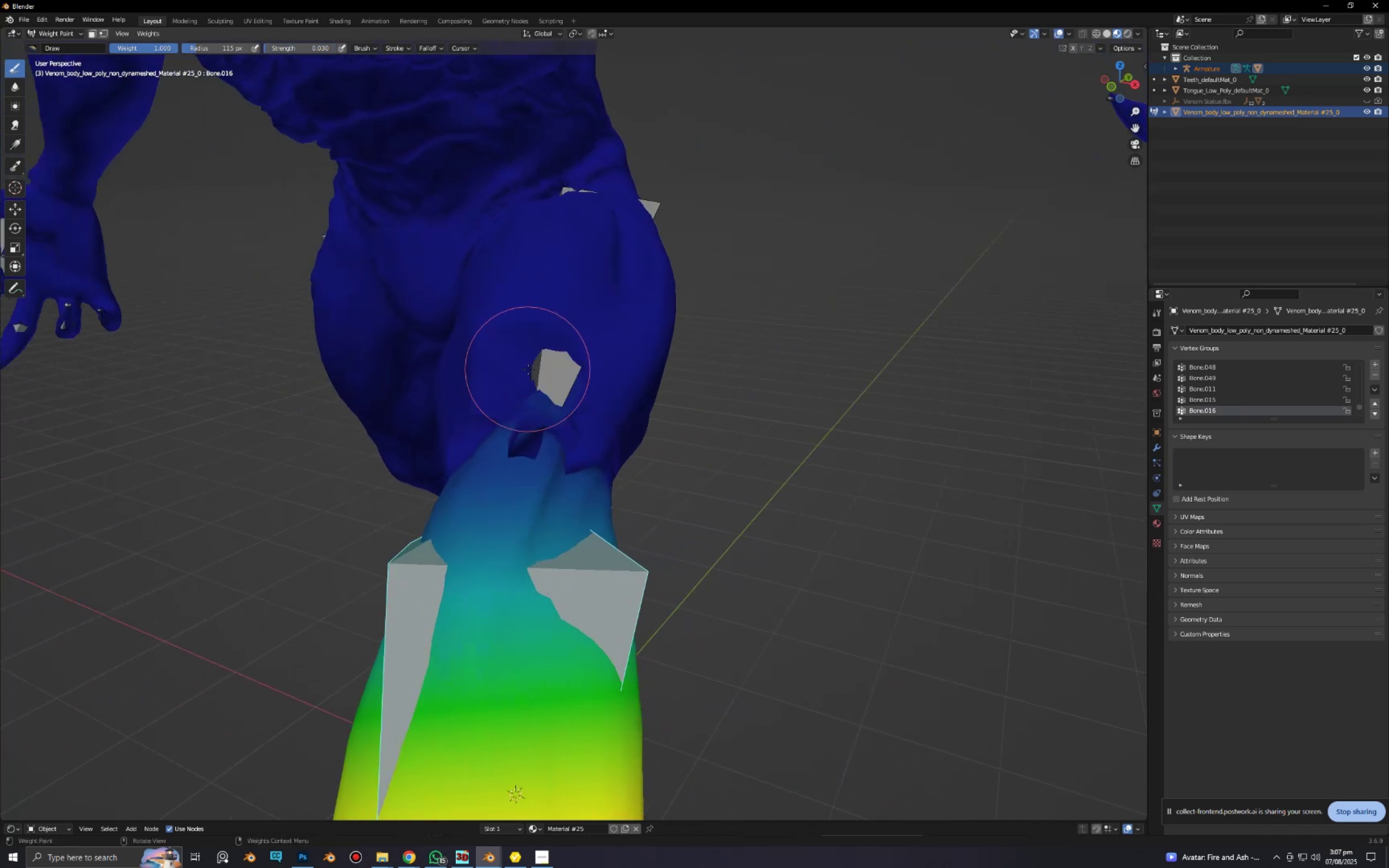 
left_click_drag(start_coordinate=[564, 422], to_coordinate=[565, 433])
 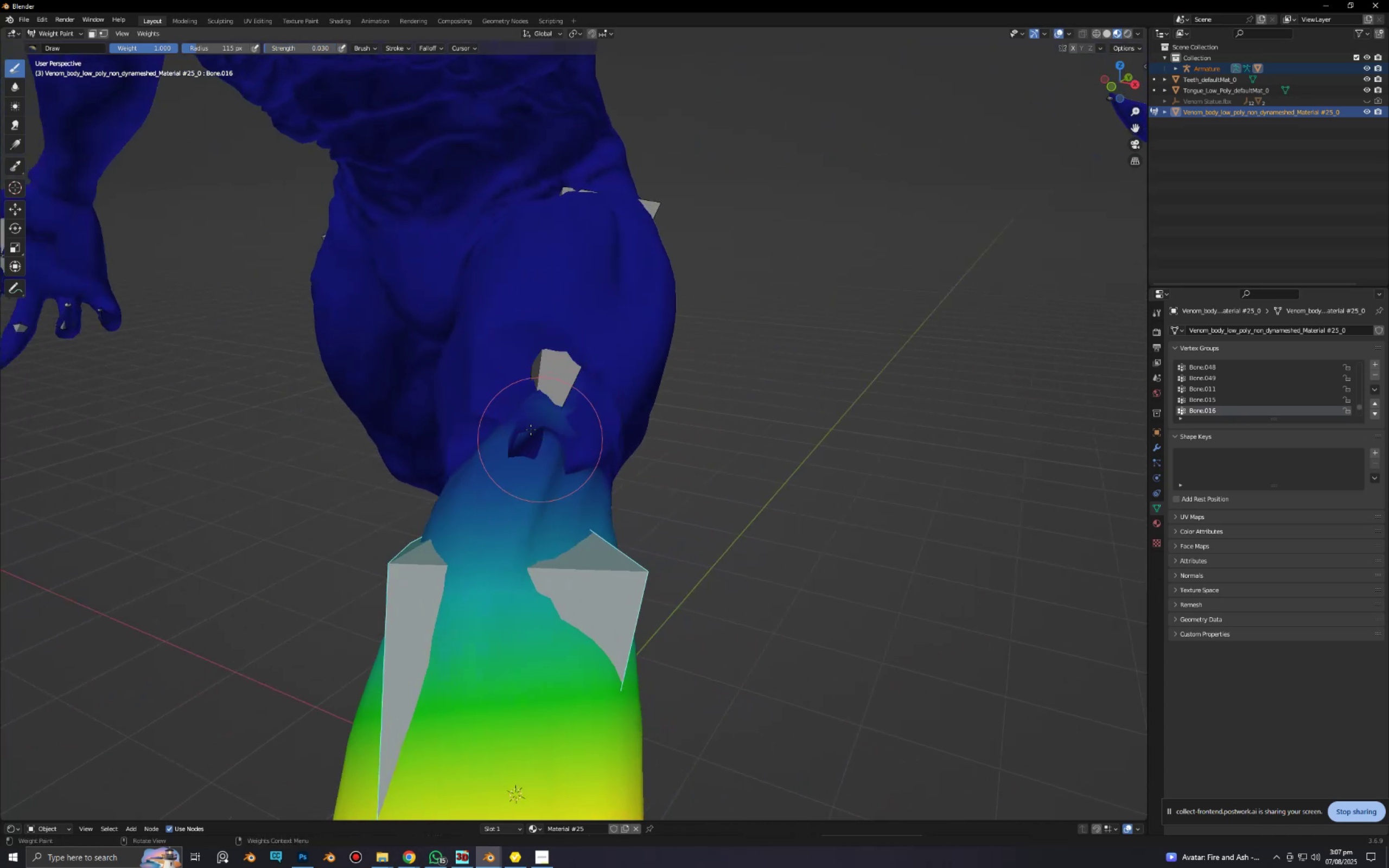 
left_click_drag(start_coordinate=[529, 426], to_coordinate=[532, 427])
 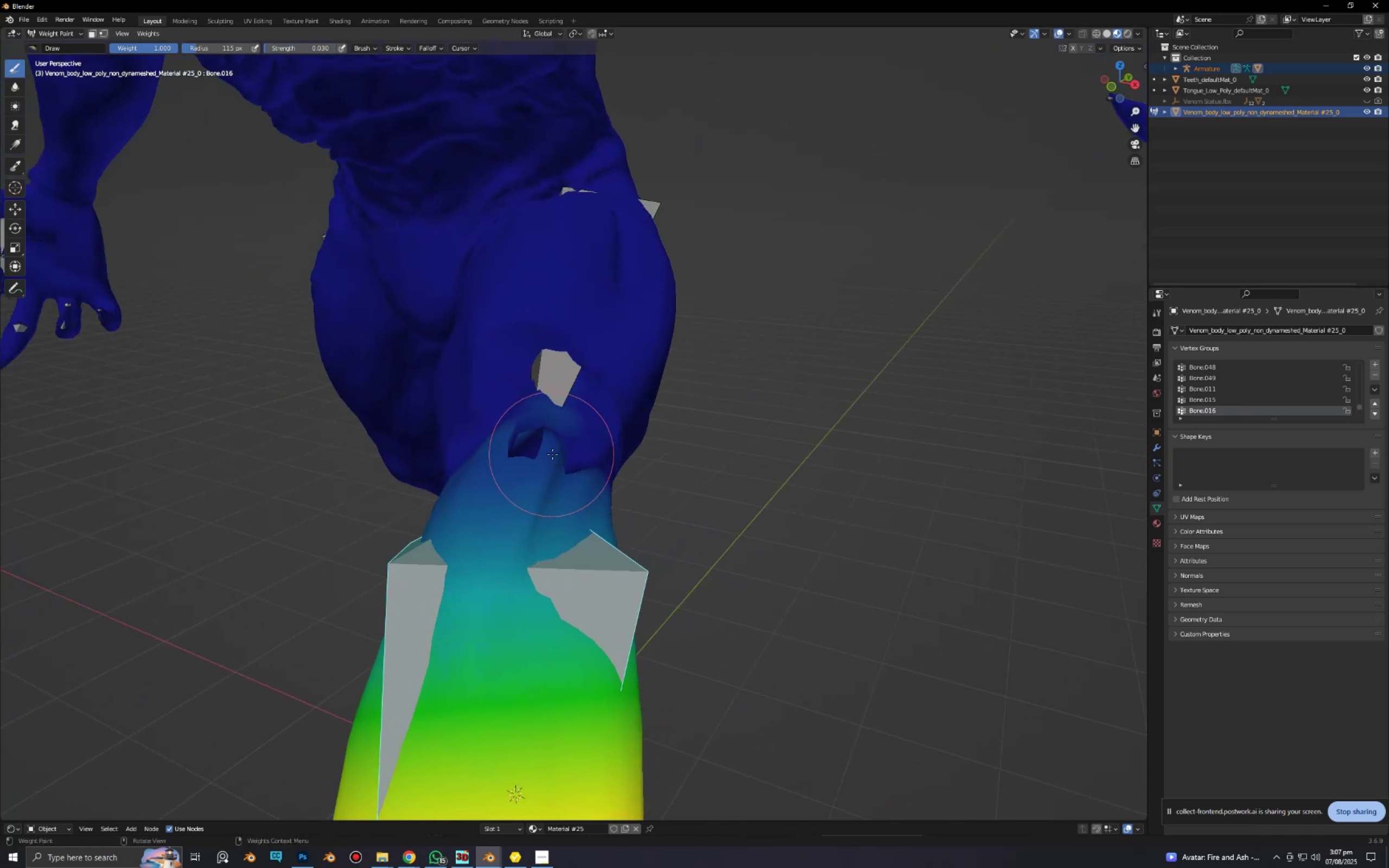 
scroll: coordinate [666, 437], scroll_direction: down, amount: 5.0
 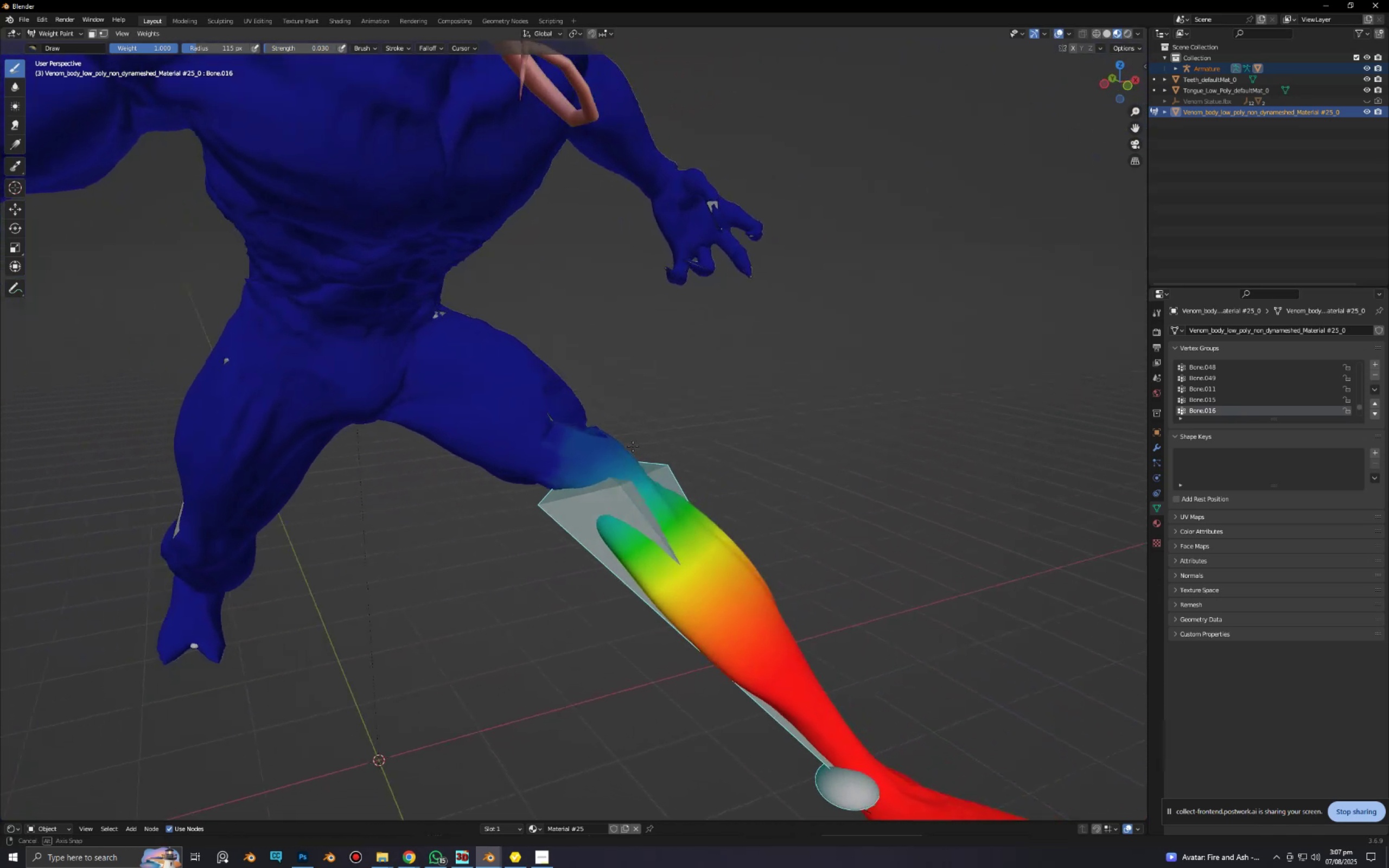 
key(Control+Z)
 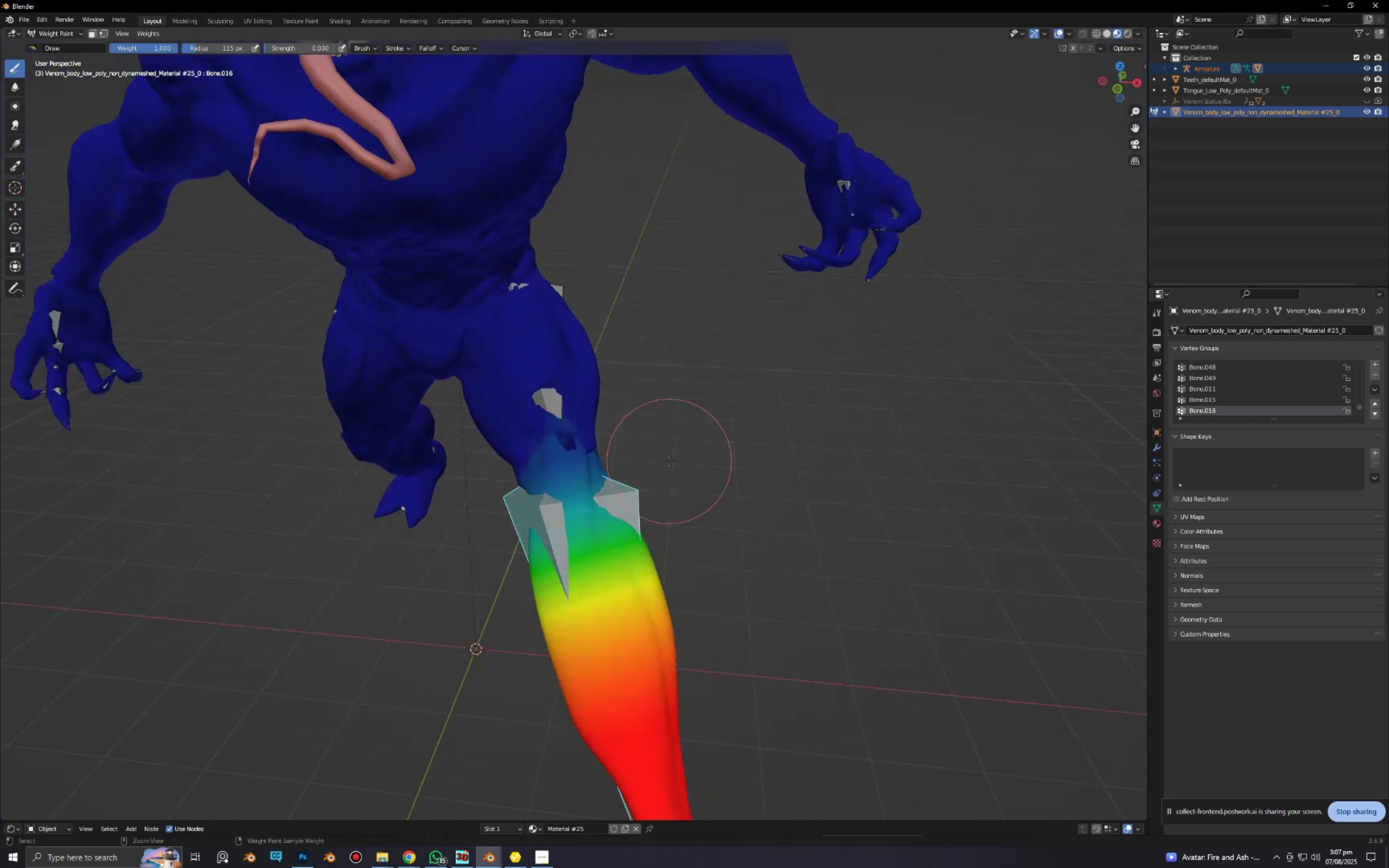 
key(Control+Z)
 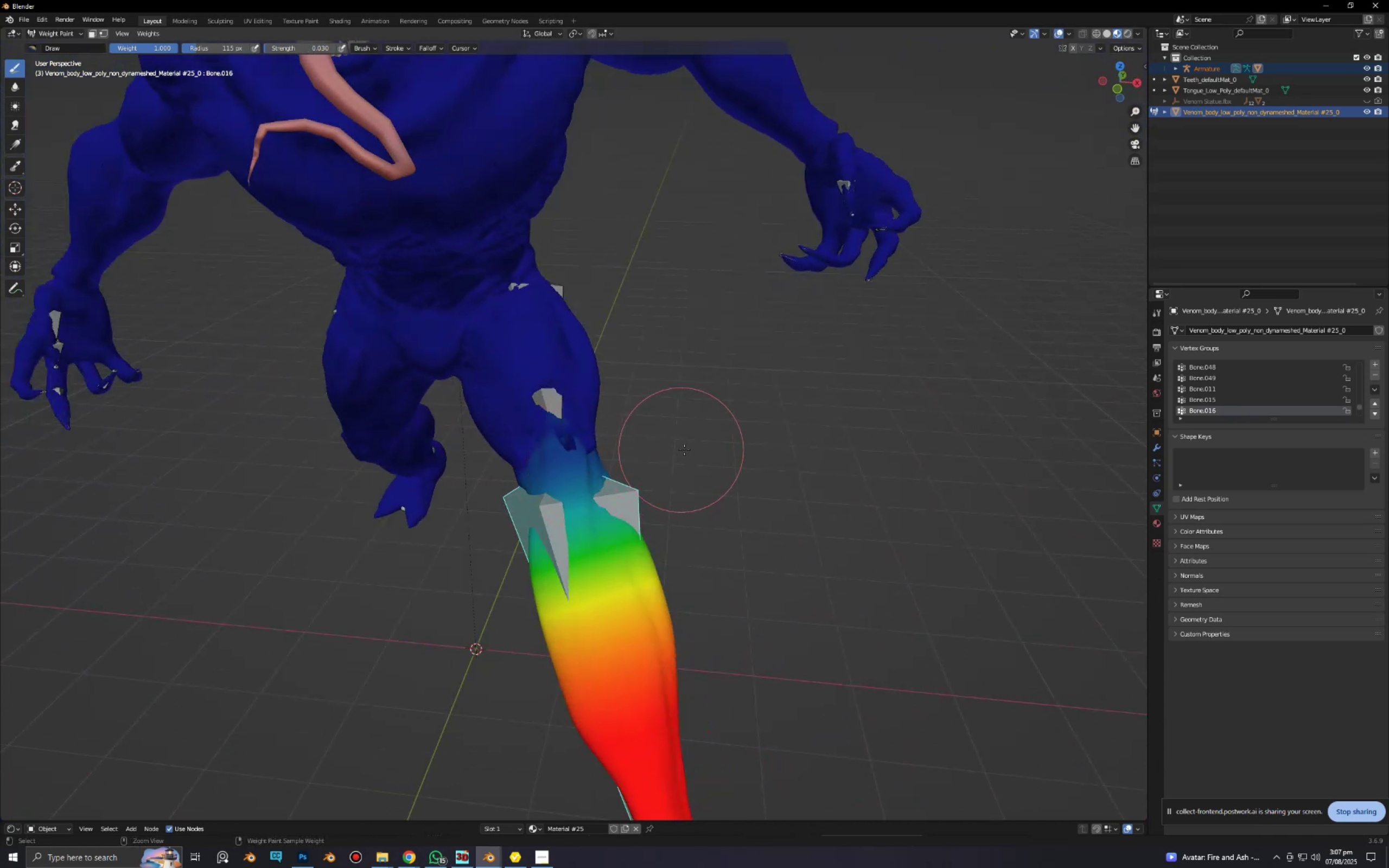 
key(Control+Z)
 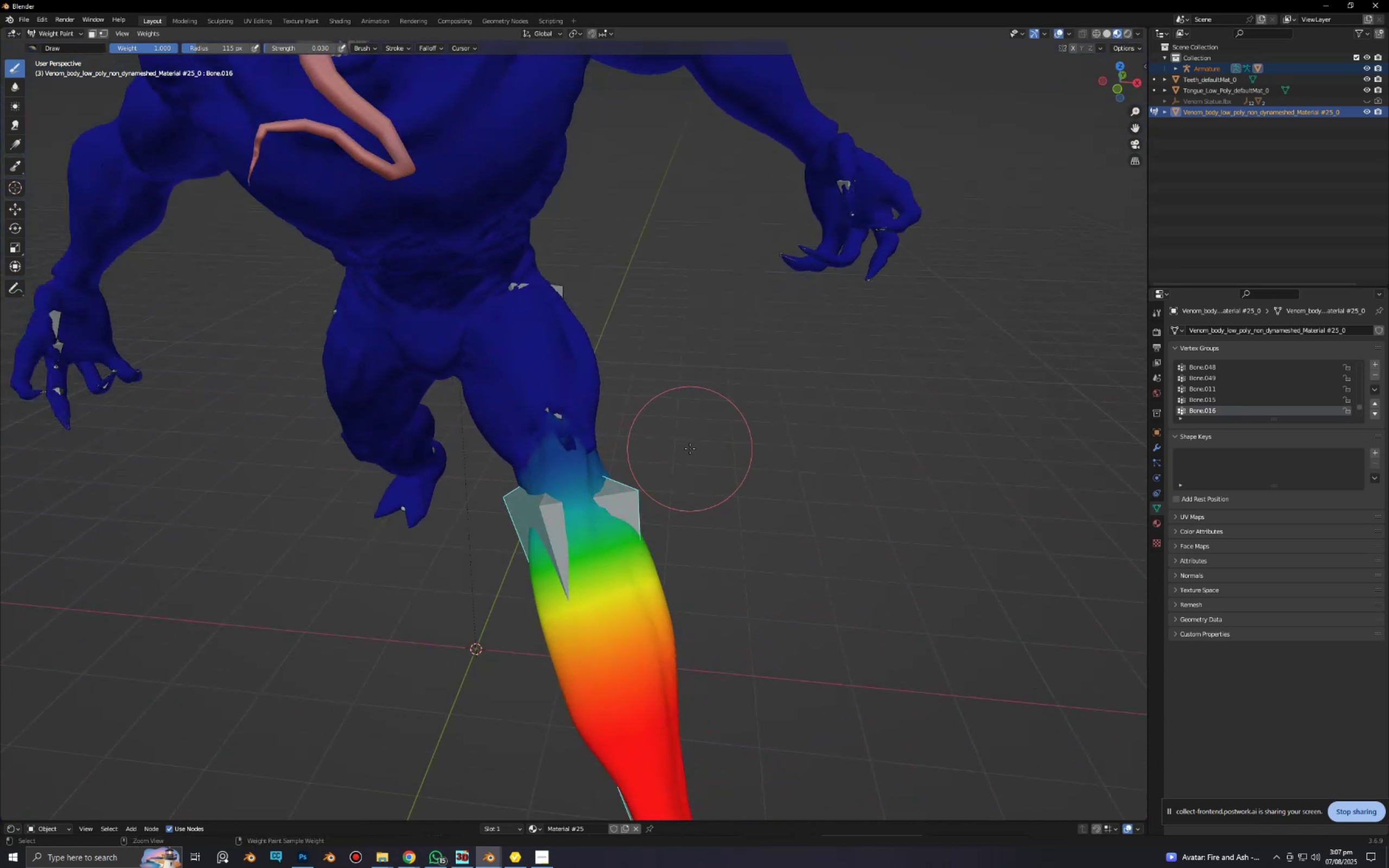 
key(Control+Z)
 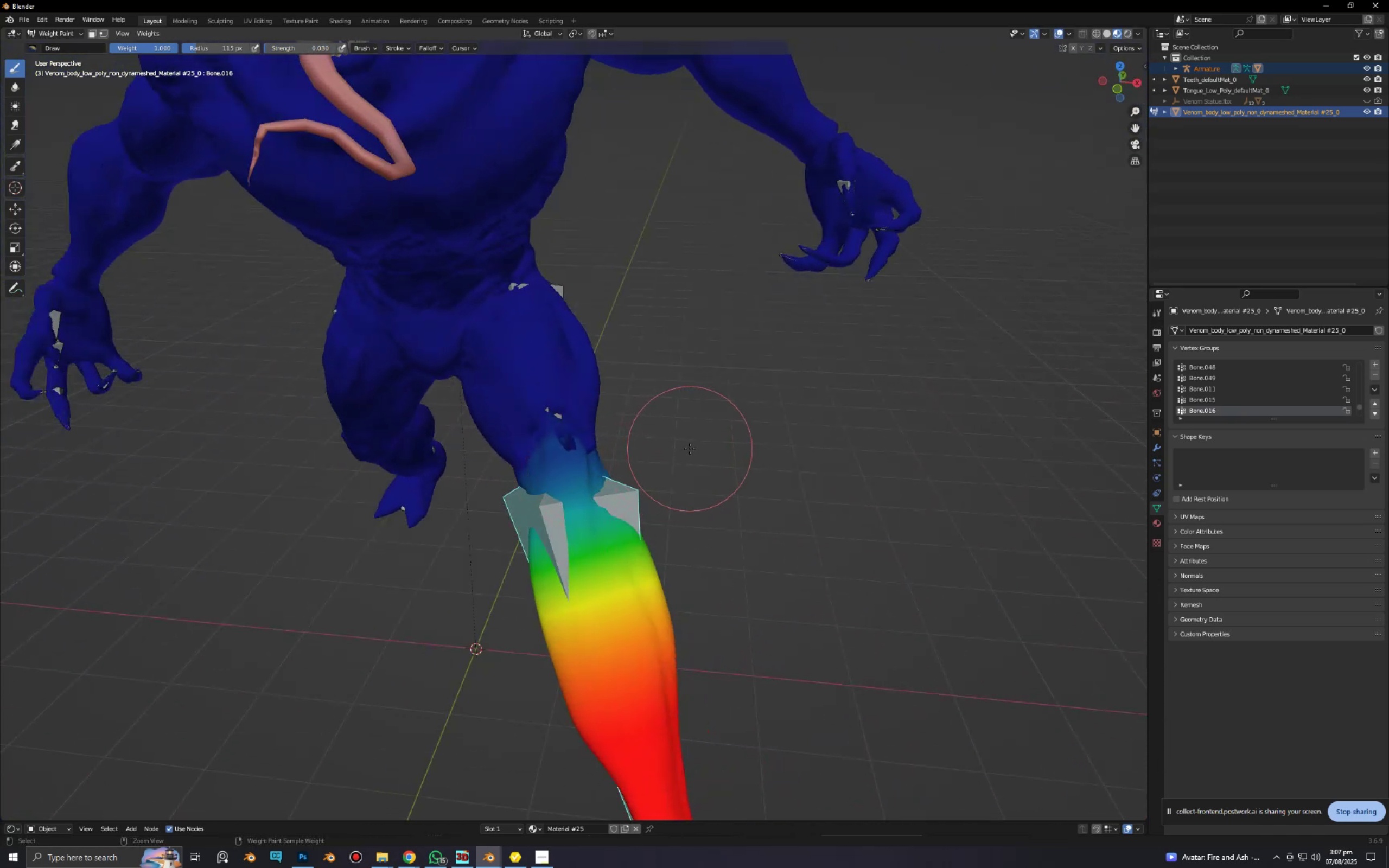 
scroll: coordinate [609, 450], scroll_direction: down, amount: 3.0
 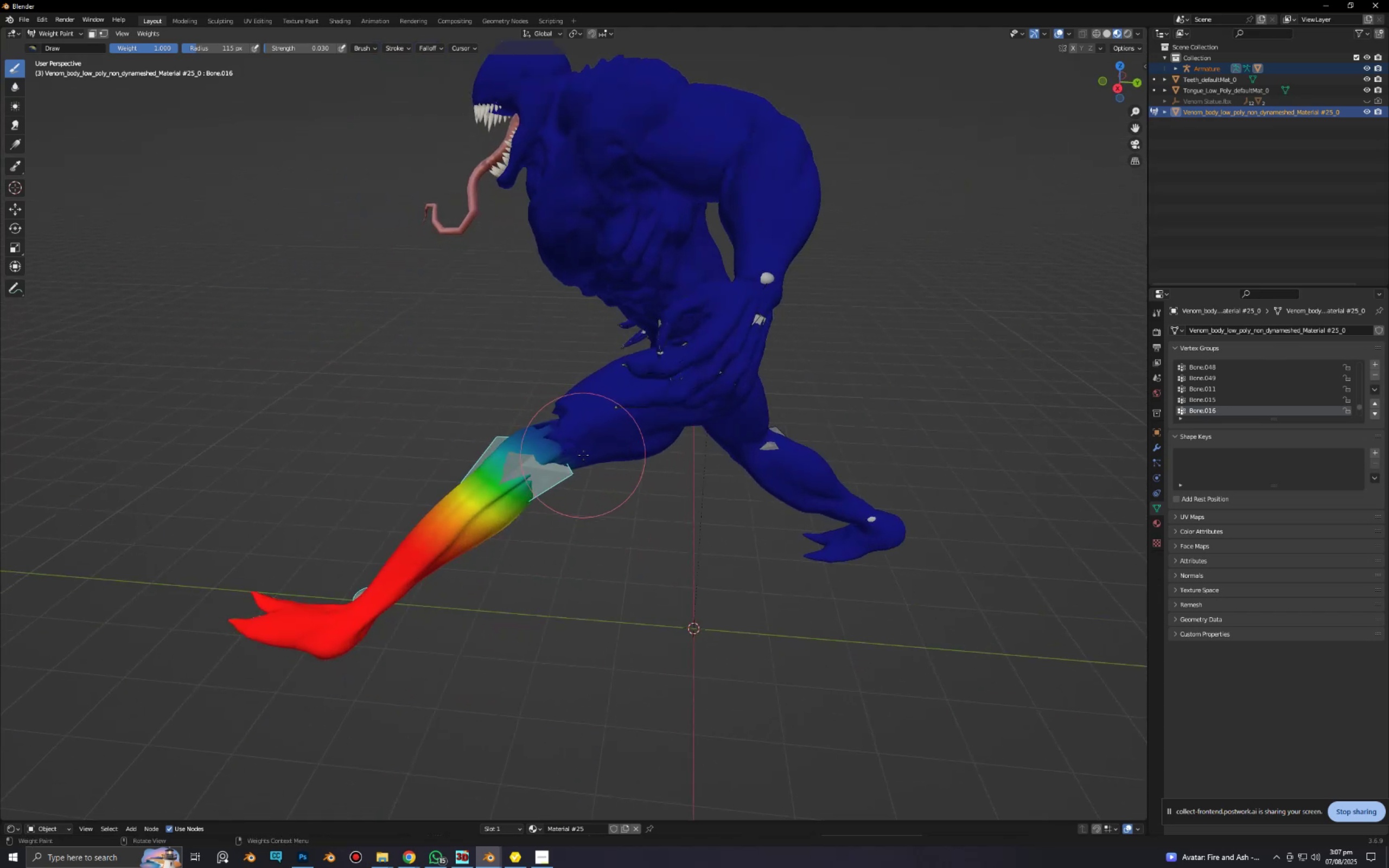 
key(Control+Z)
 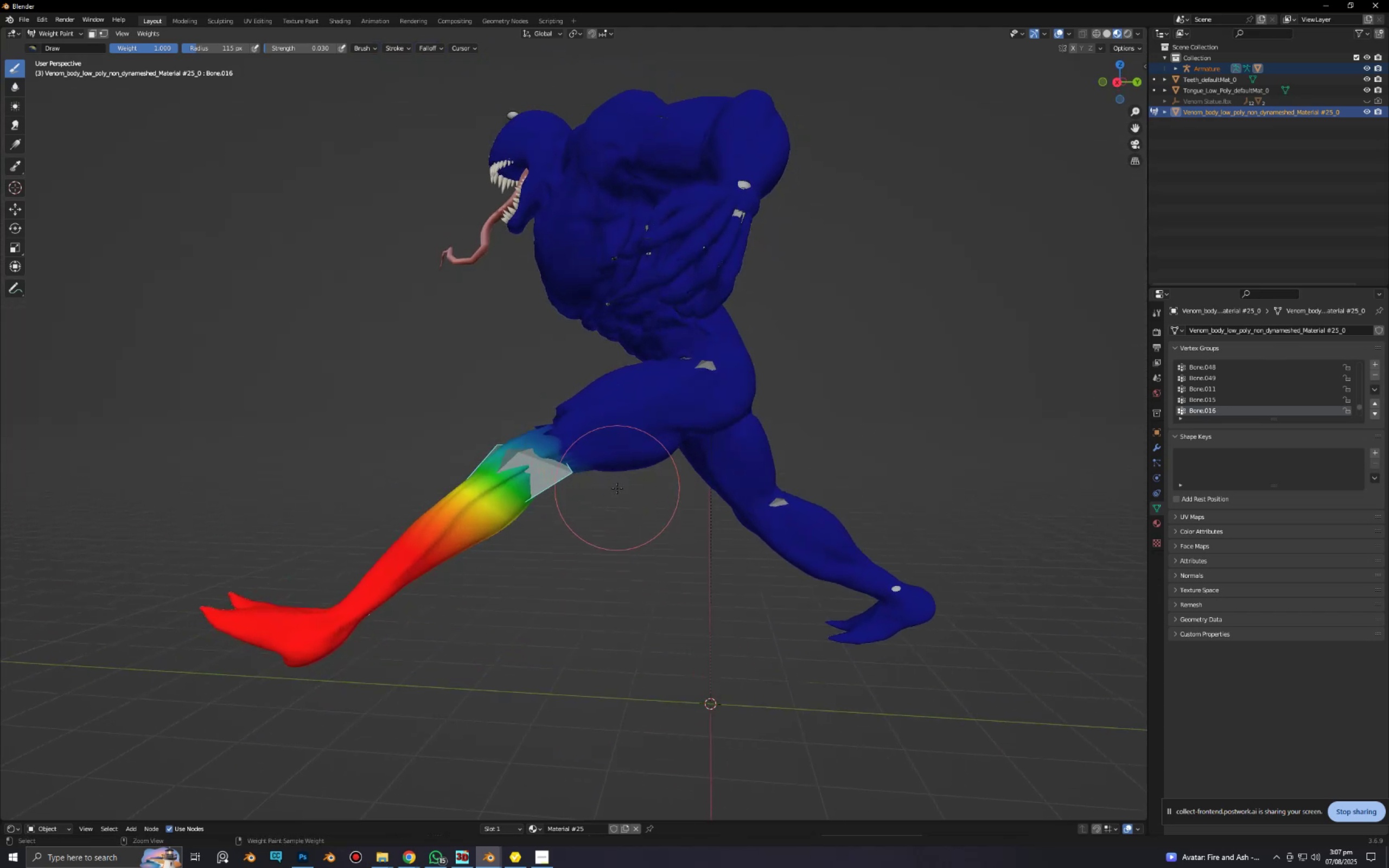 
key(Control+Z)
 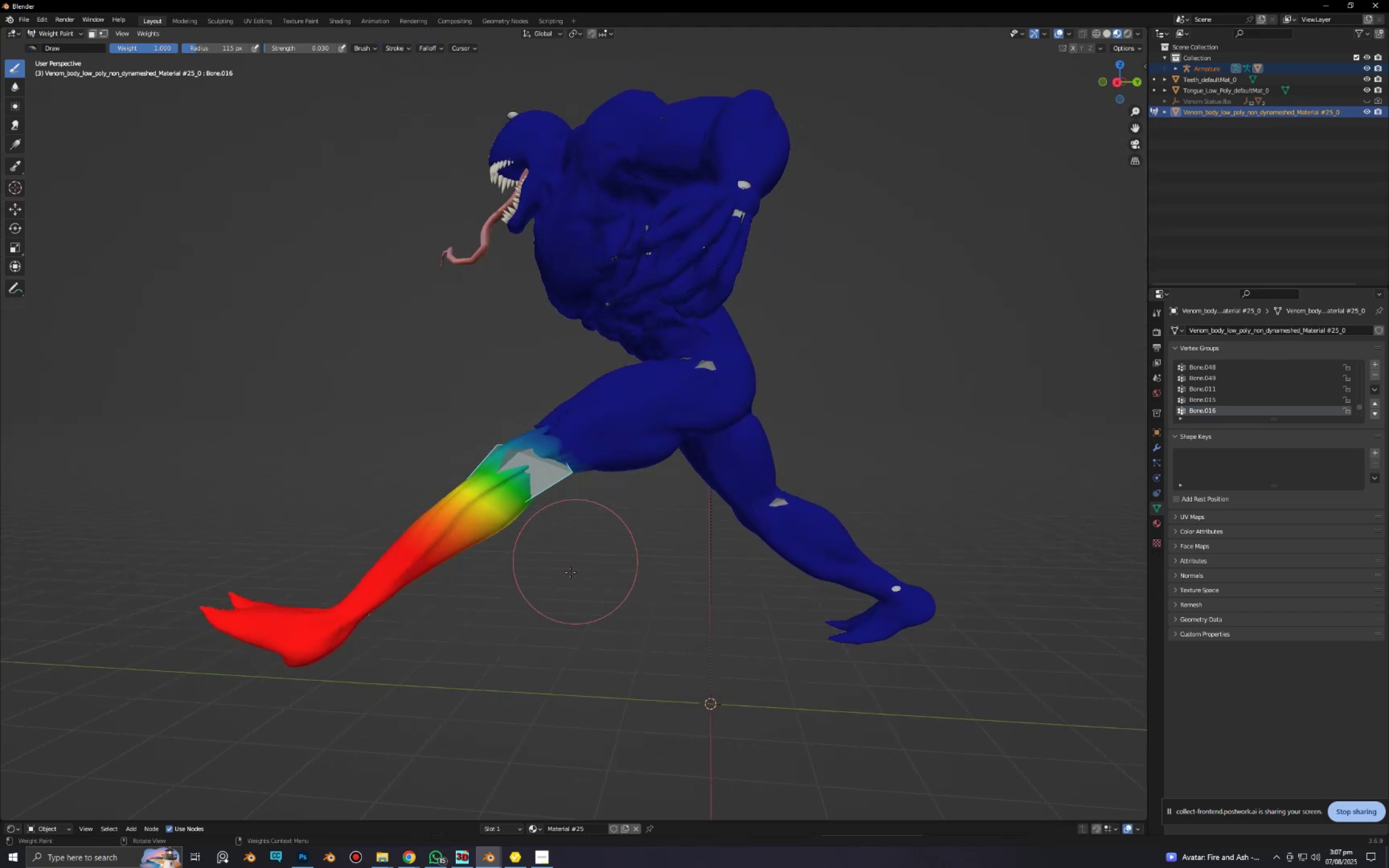 
key(E)
 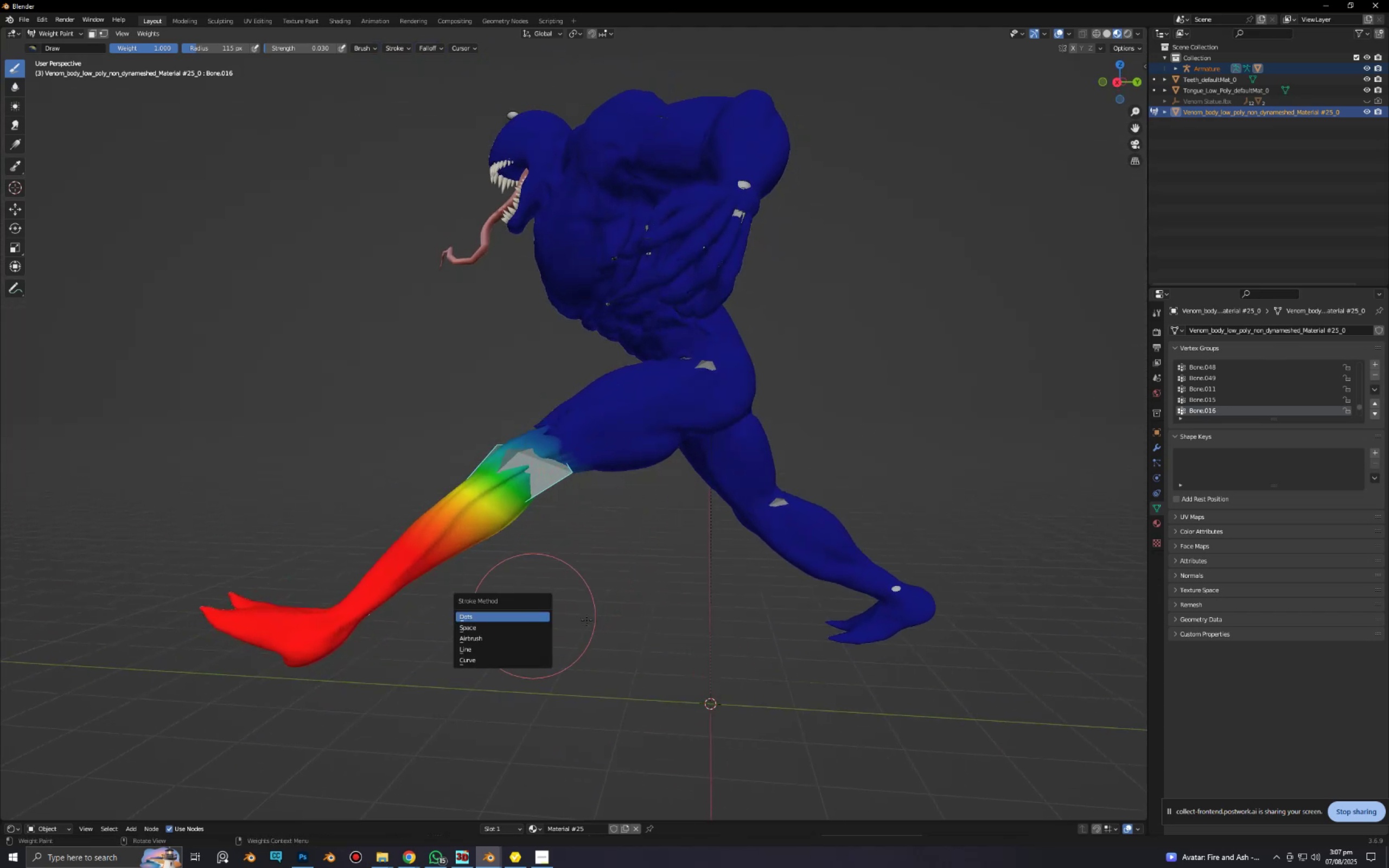 
right_click([606, 602])
 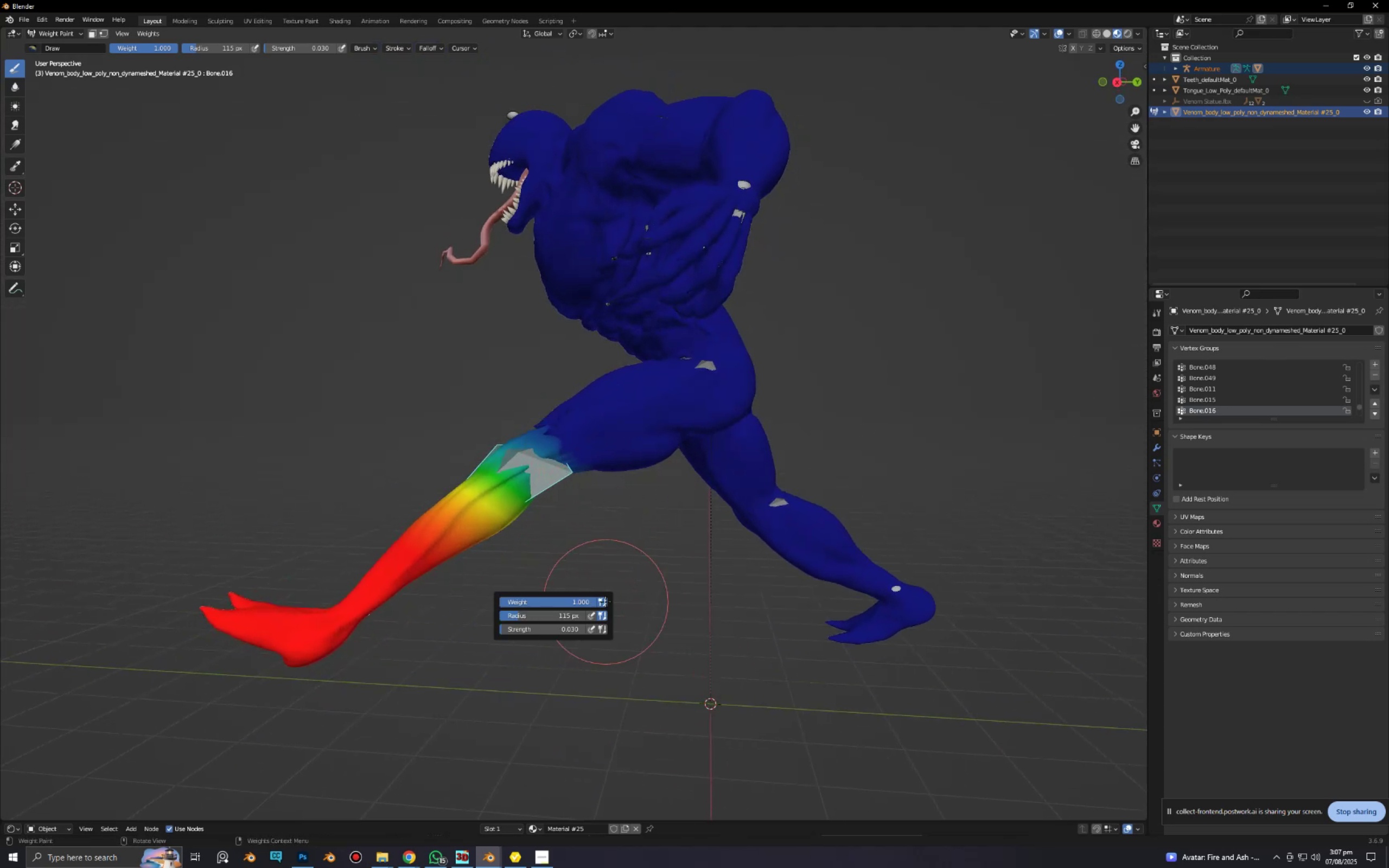 
type(rr)
 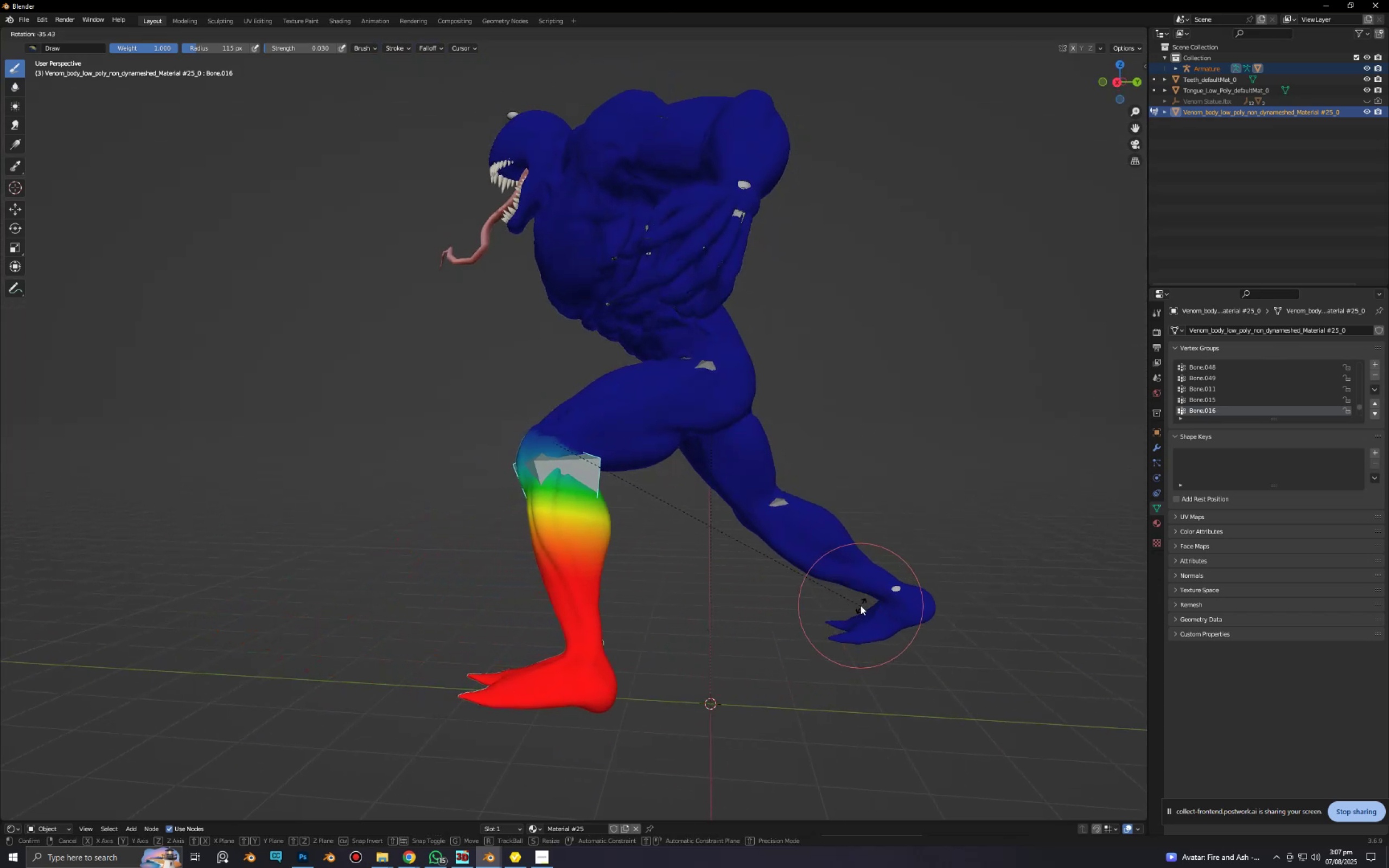 
left_click([866, 602])
 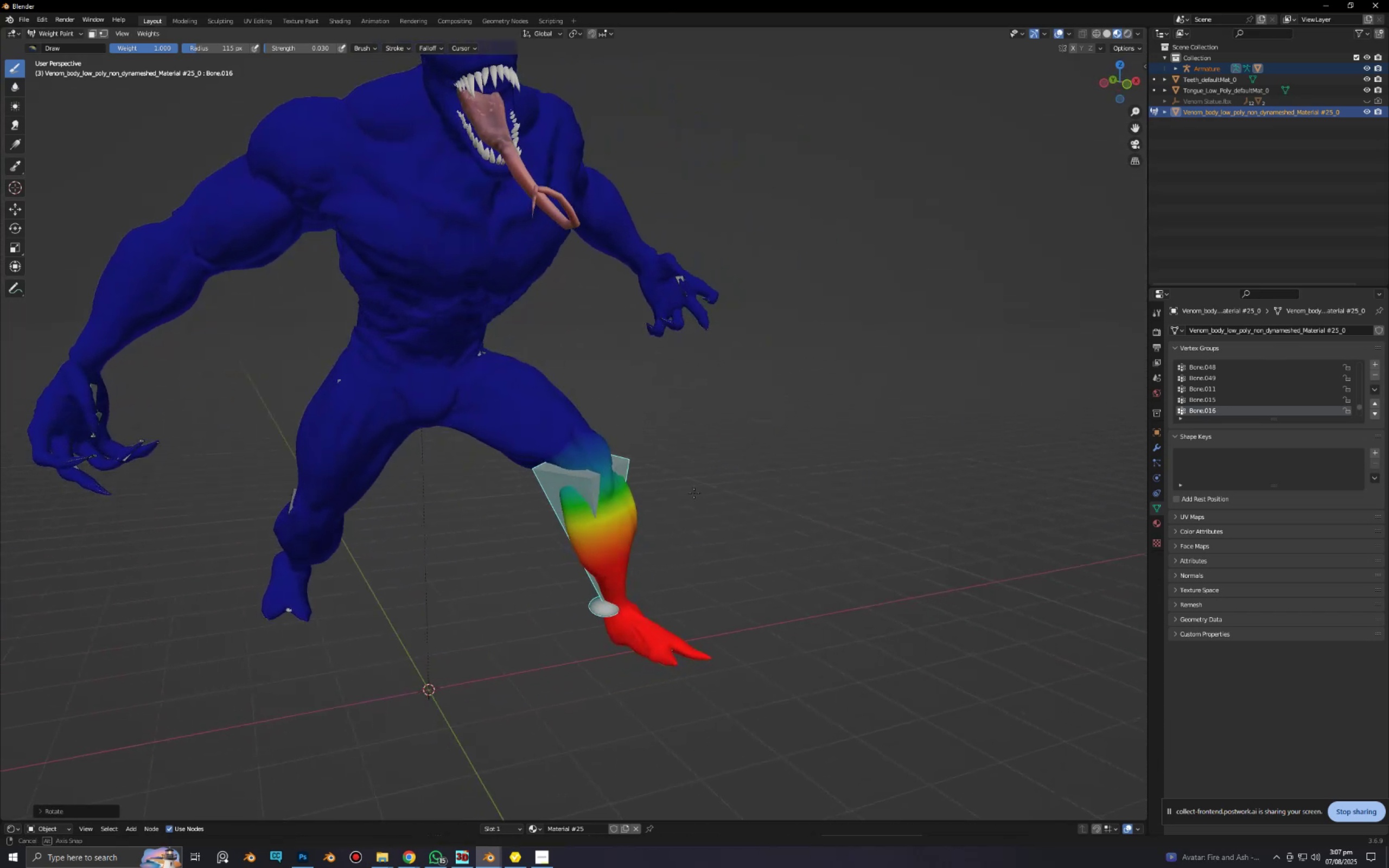 
key(Alt+AltLeft)
 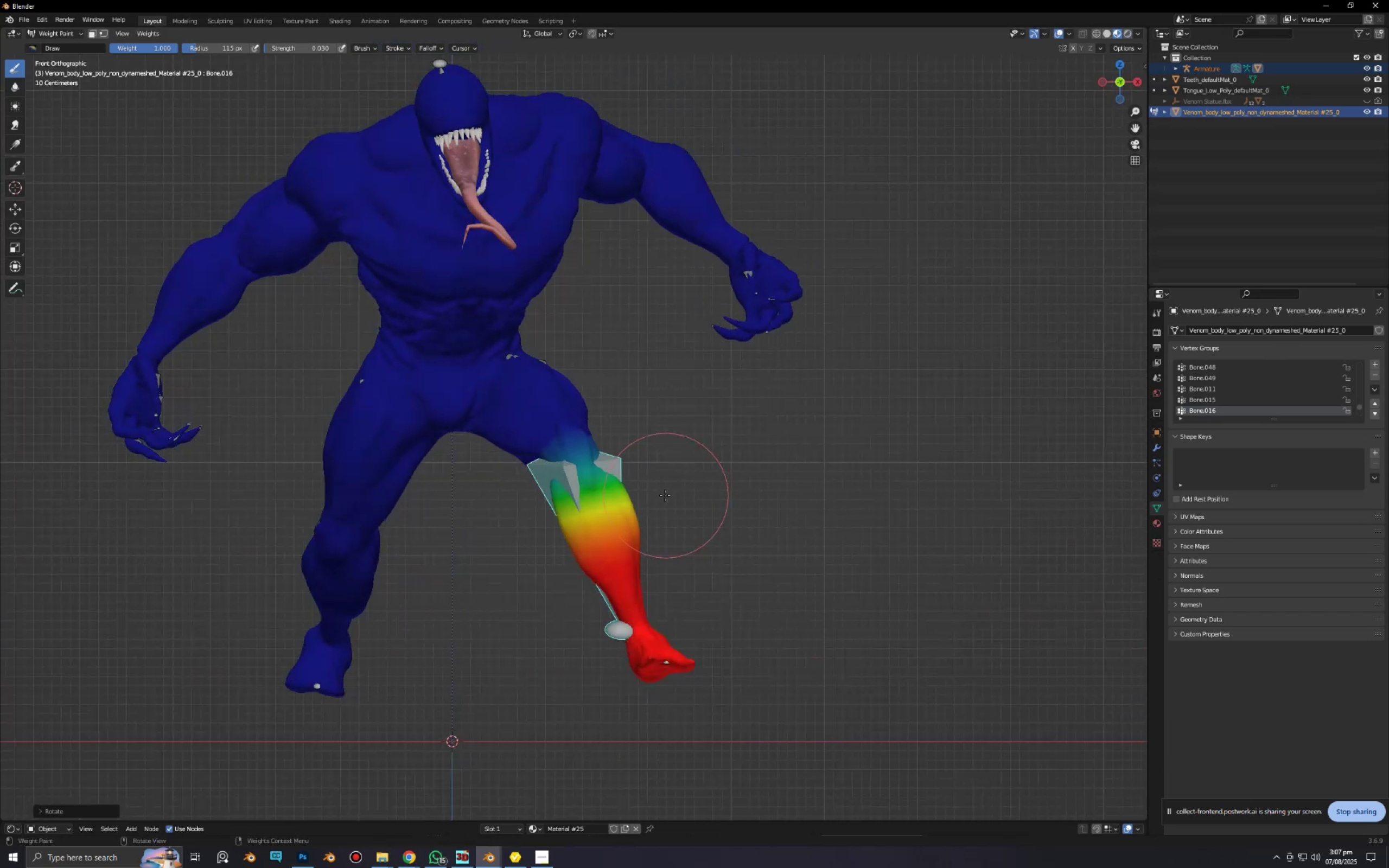 
scroll: coordinate [651, 486], scroll_direction: down, amount: 3.0
 